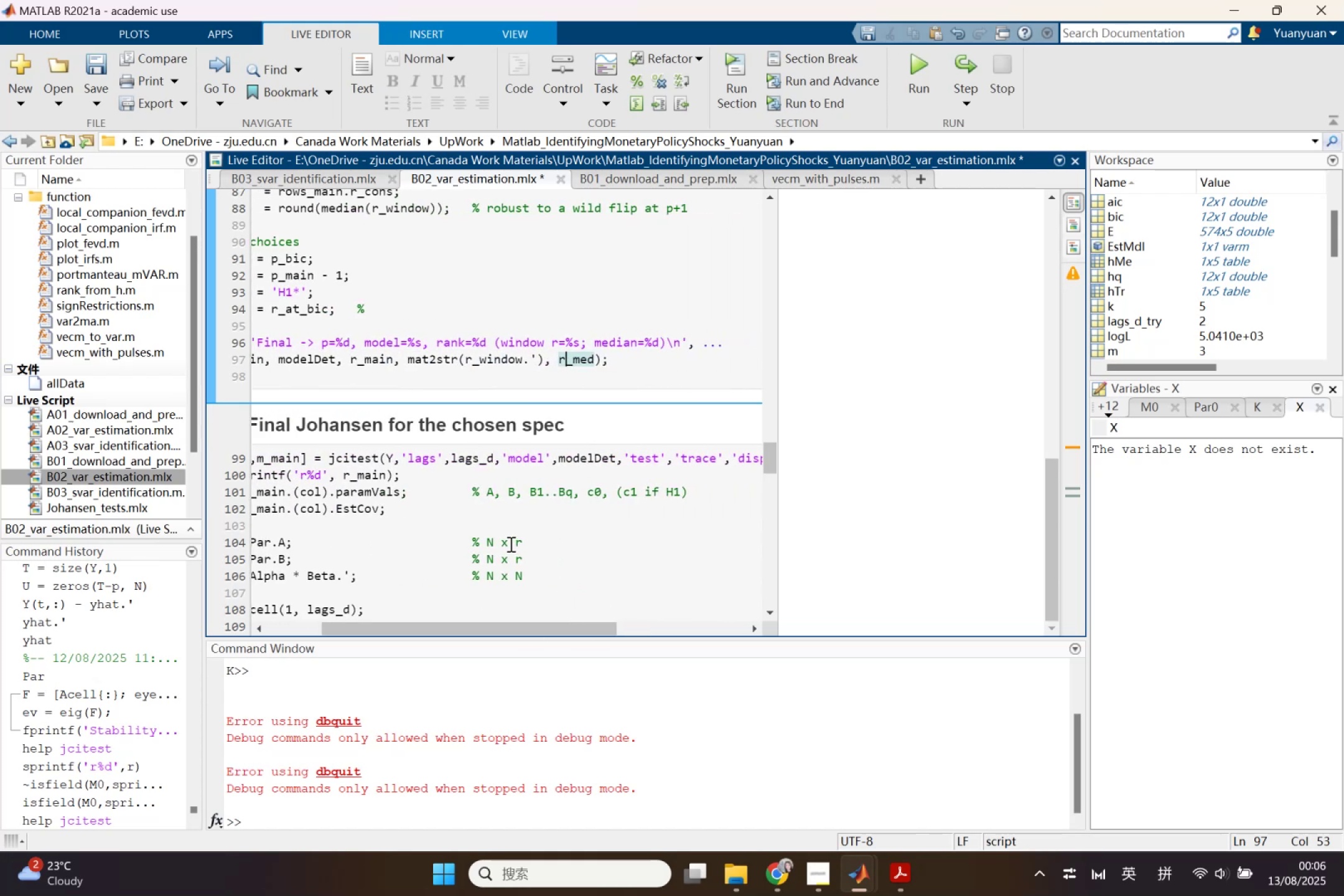 
scroll: coordinate [510, 544], scroll_direction: down, amount: 1.0
 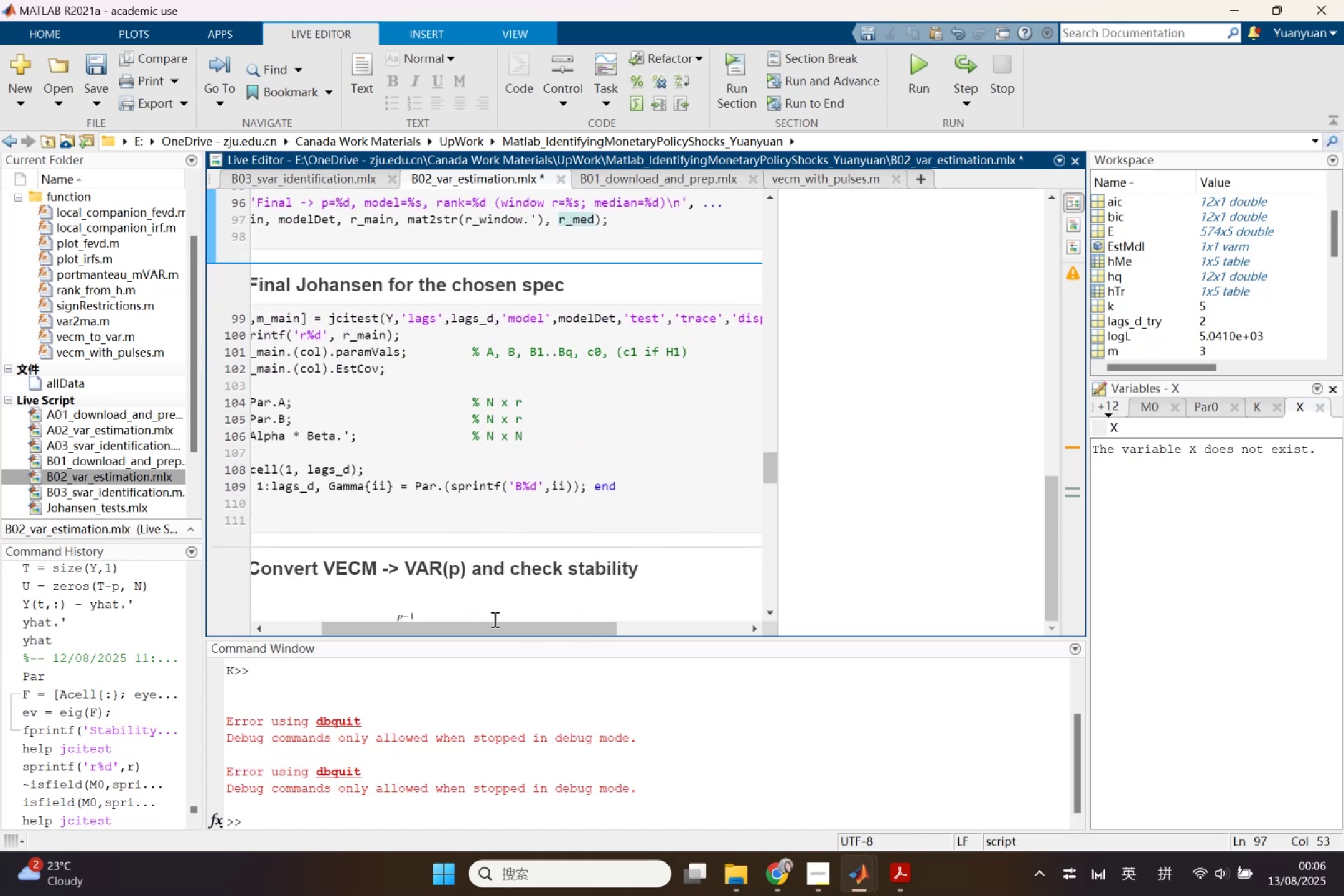 
left_click_drag(start_coordinate=[485, 626], to_coordinate=[426, 620])
 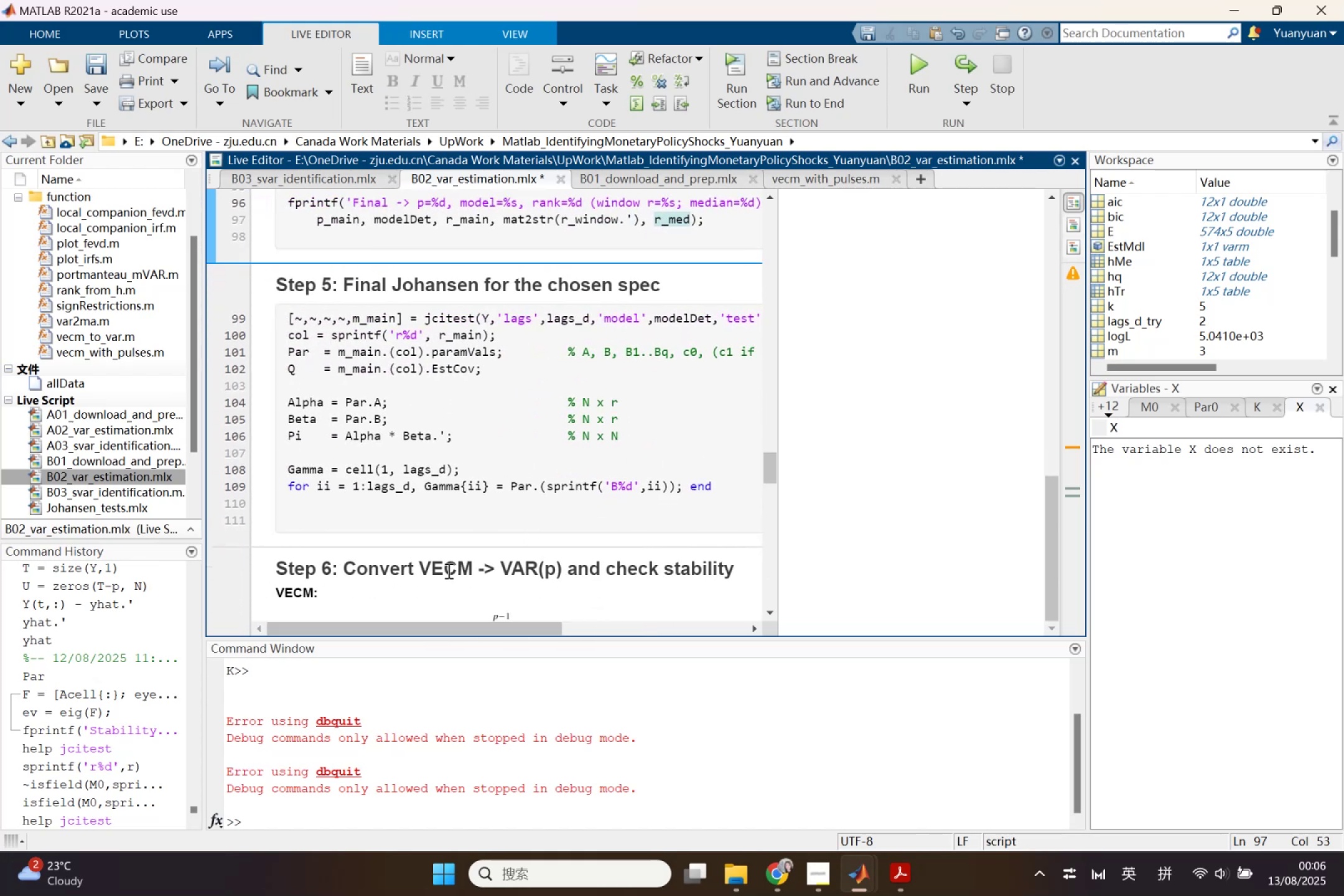 
scroll: coordinate [455, 560], scroll_direction: up, amount: 8.0
 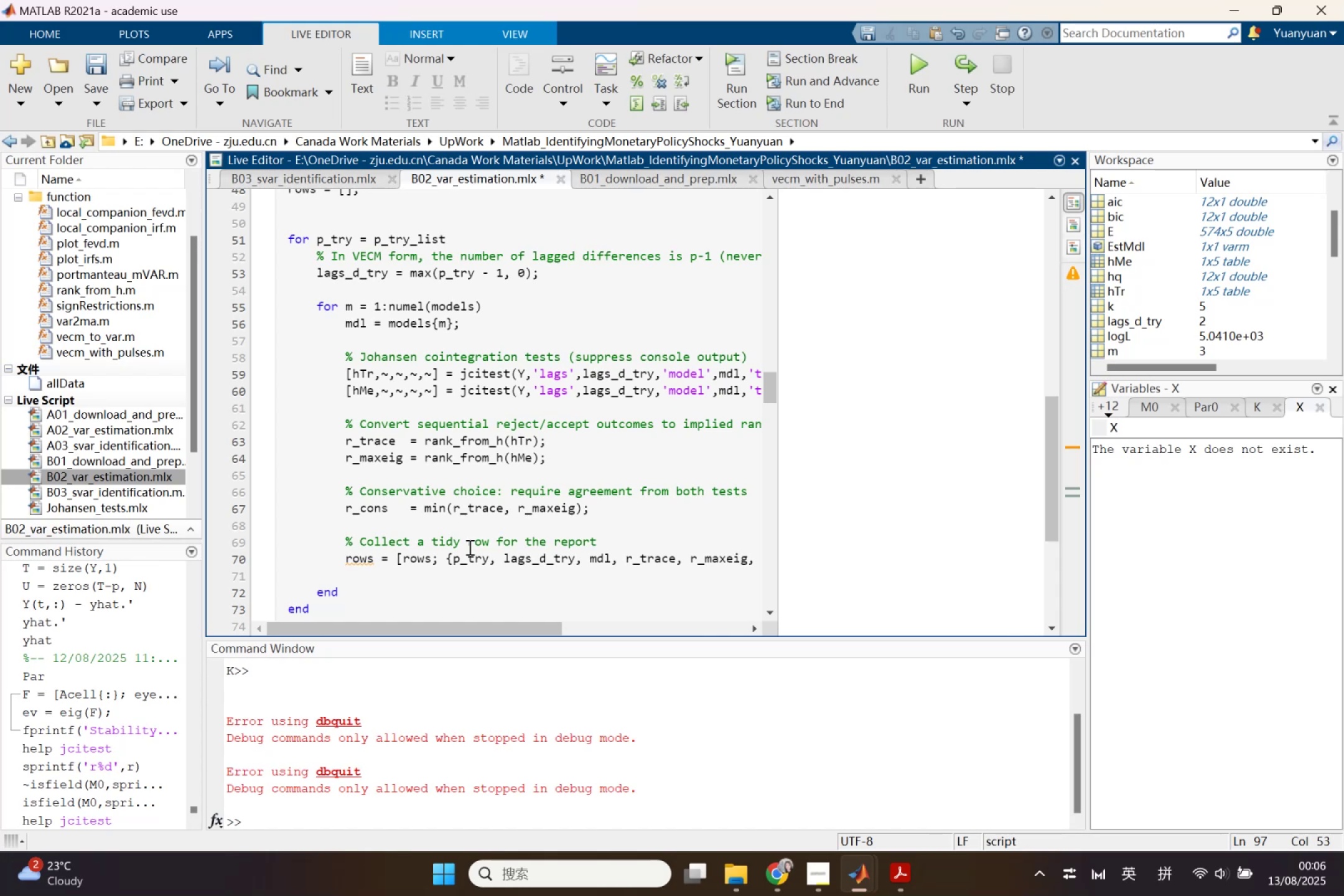 
wait(23.74)
 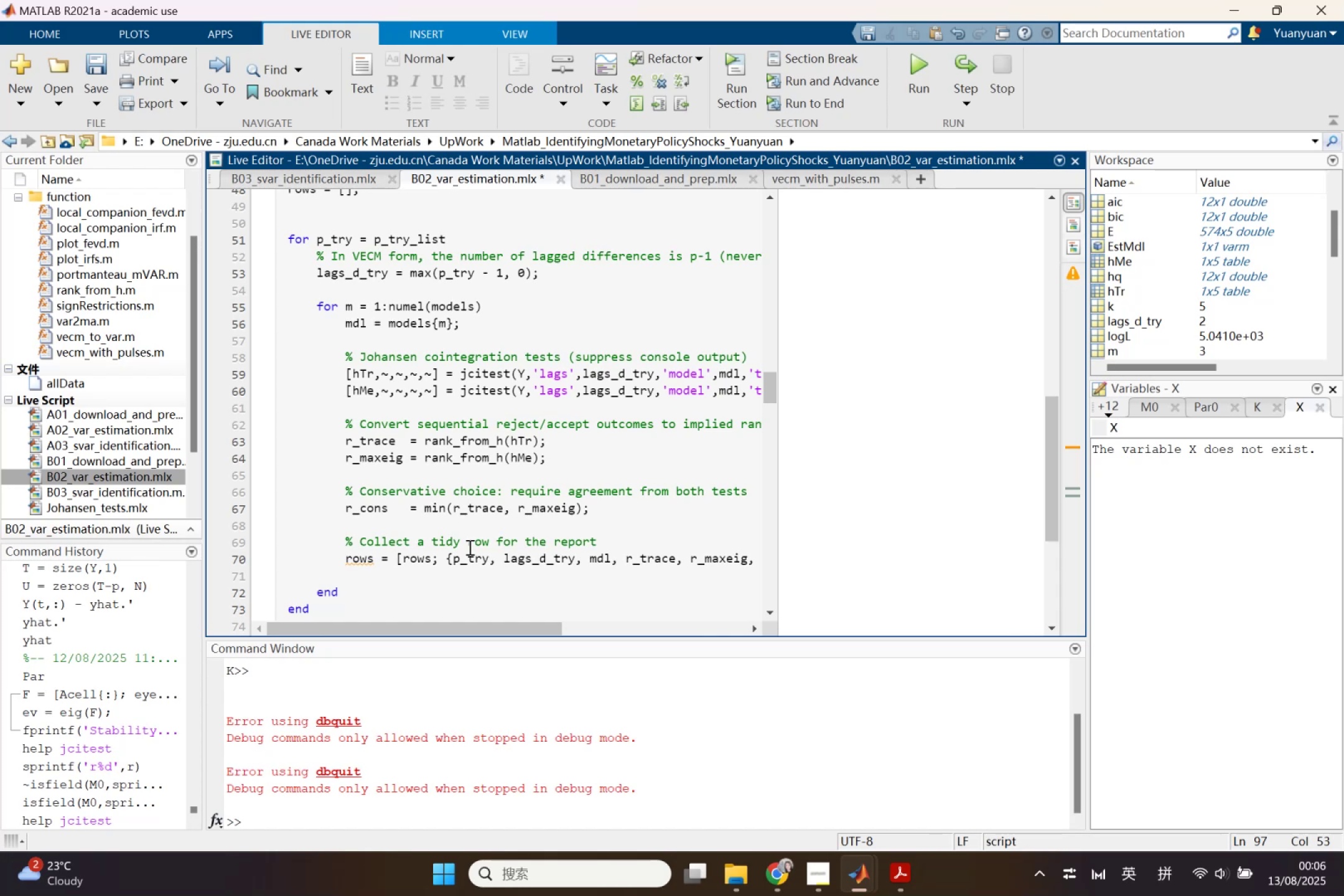 
left_click_drag(start_coordinate=[780, 339], to_coordinate=[933, 356])
 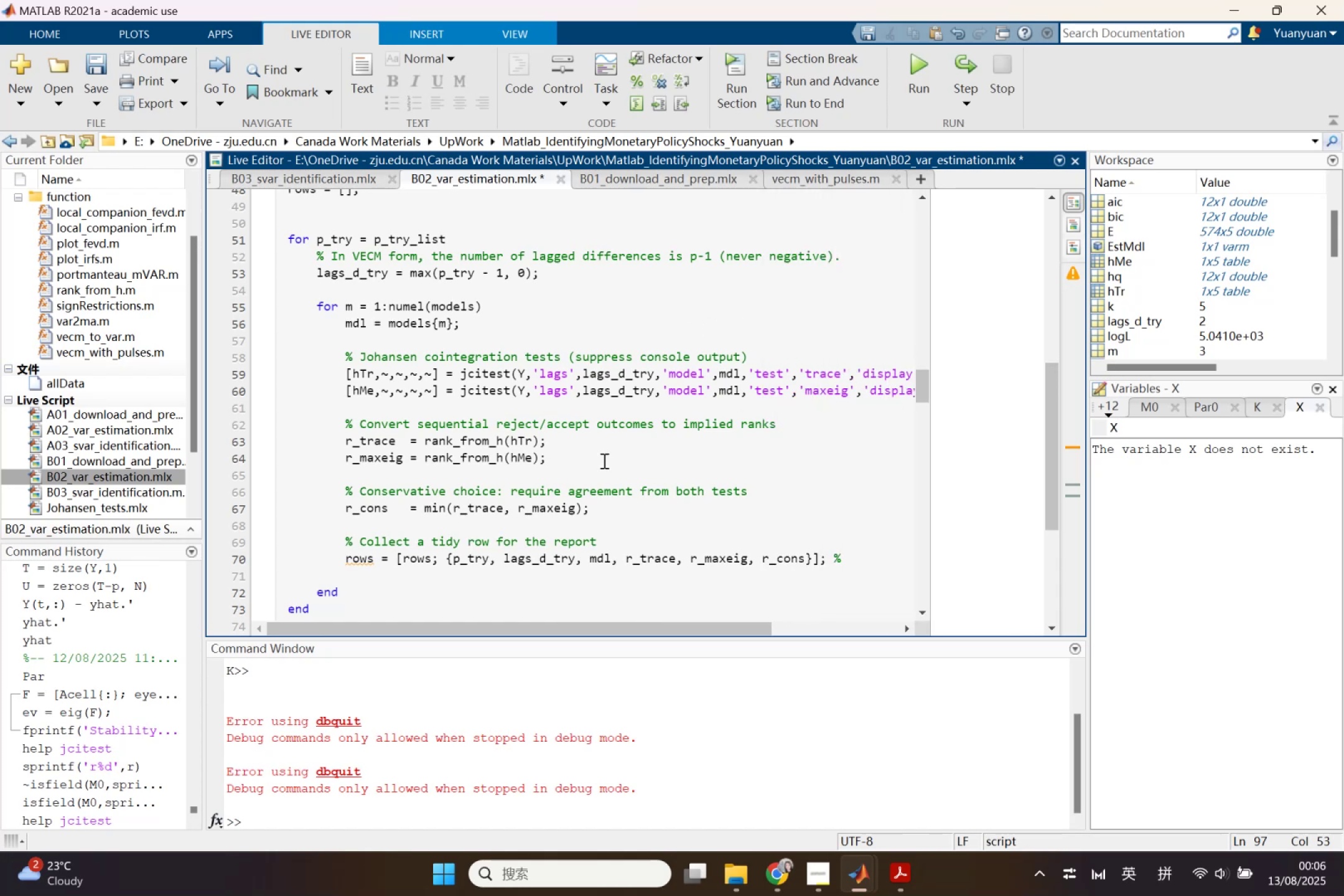 
scroll: coordinate [591, 467], scroll_direction: down, amount: 5.0
 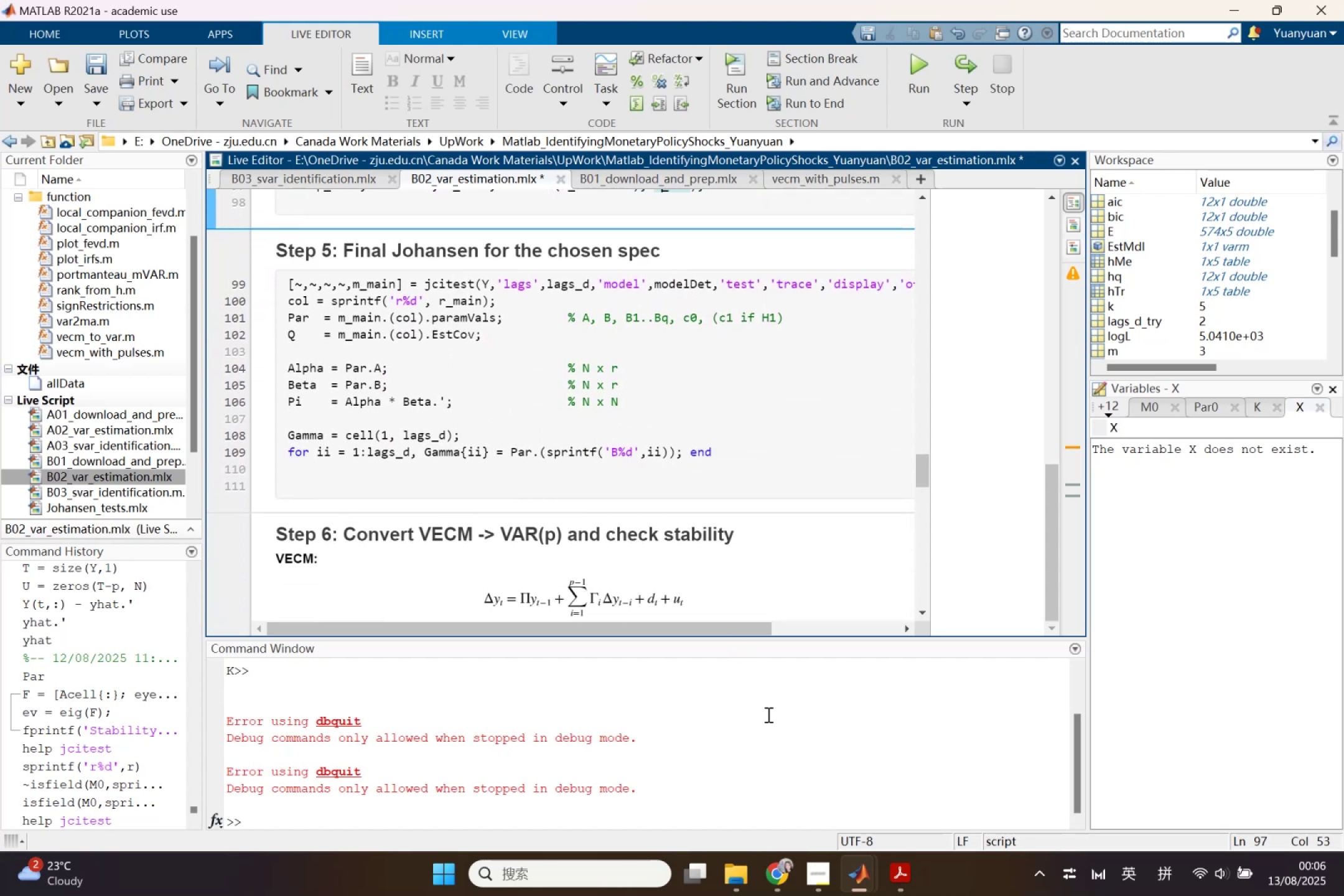 
left_click([778, 876])
 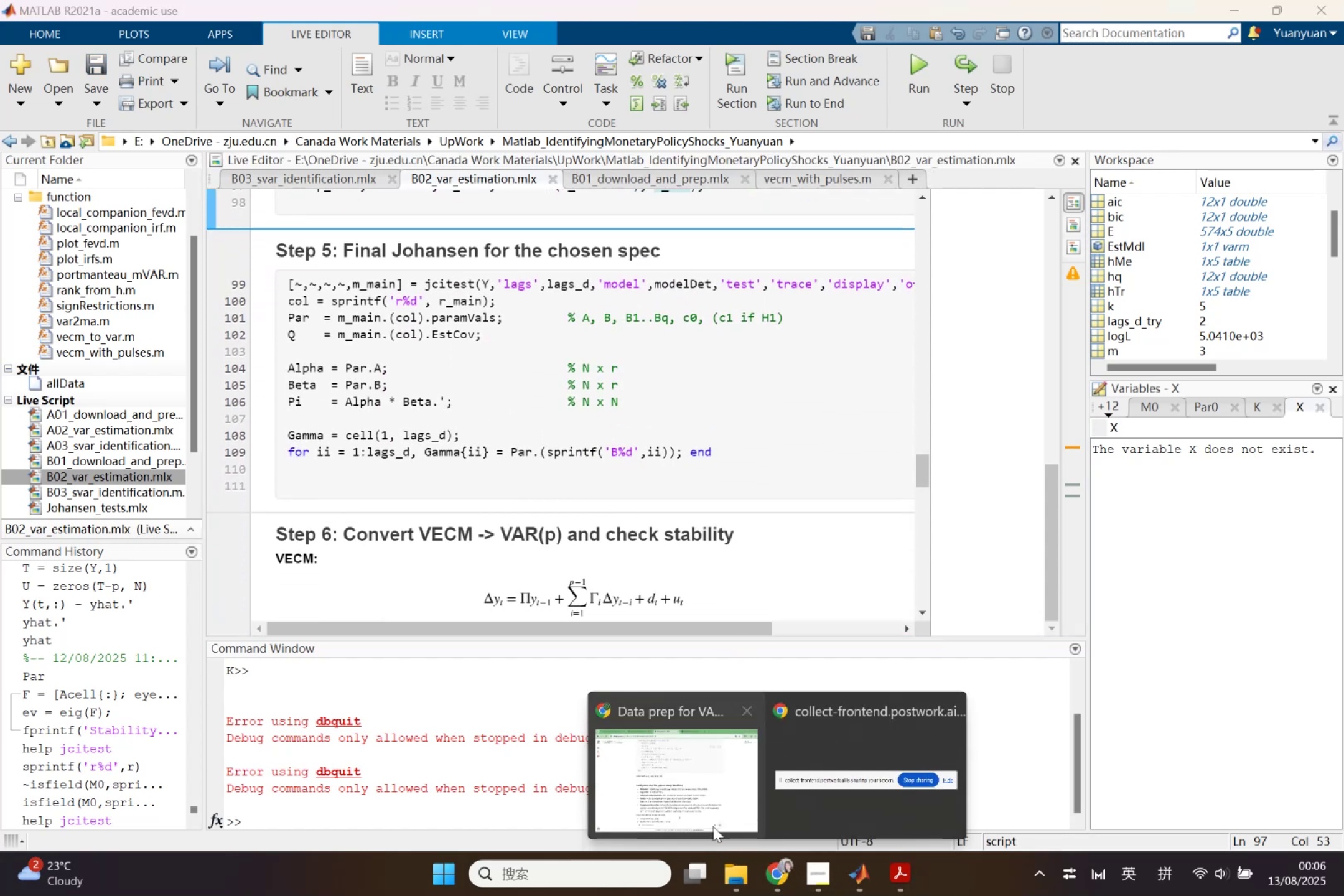 
left_click([711, 819])
 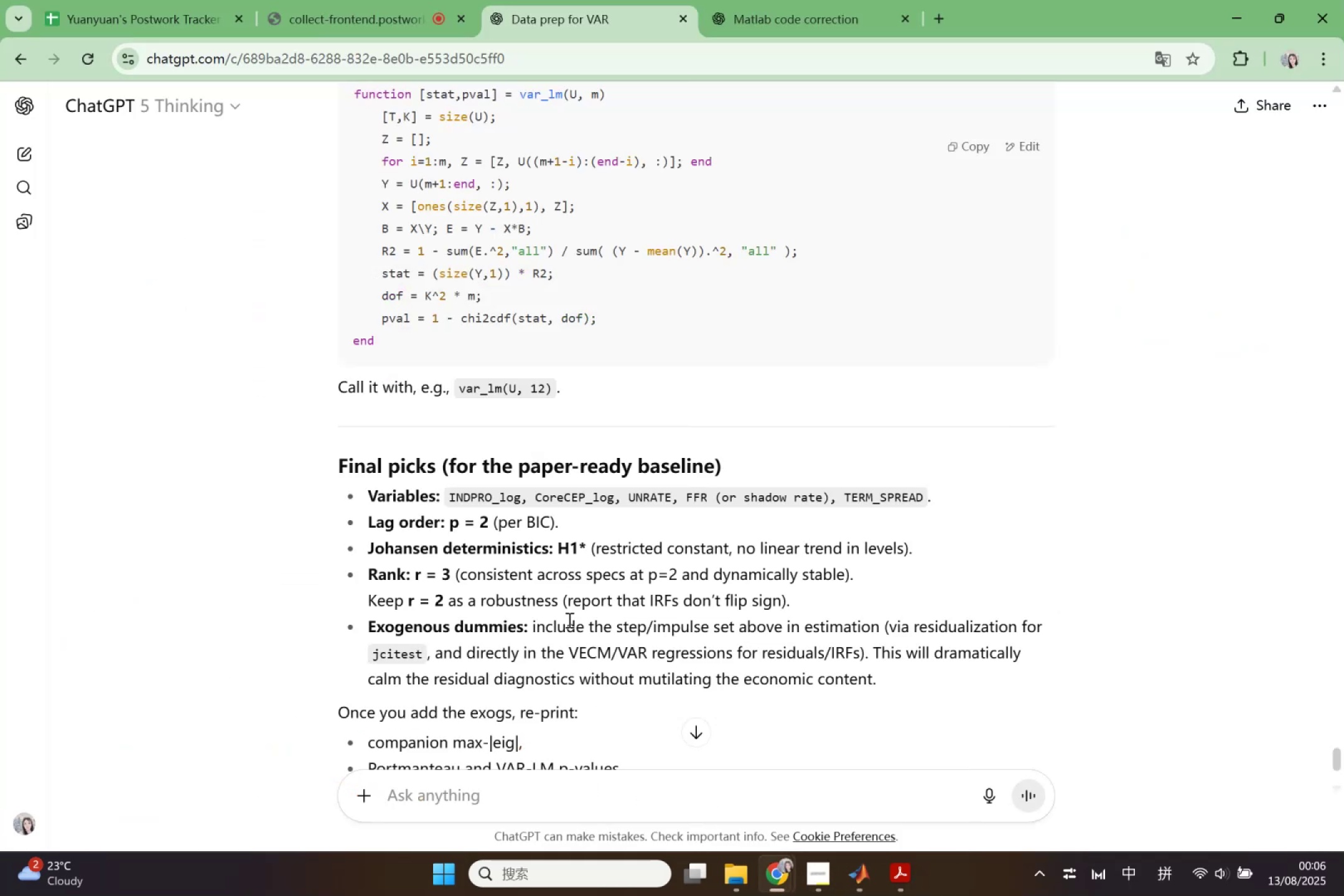 
scroll: coordinate [557, 589], scroll_direction: up, amount: 6.0
 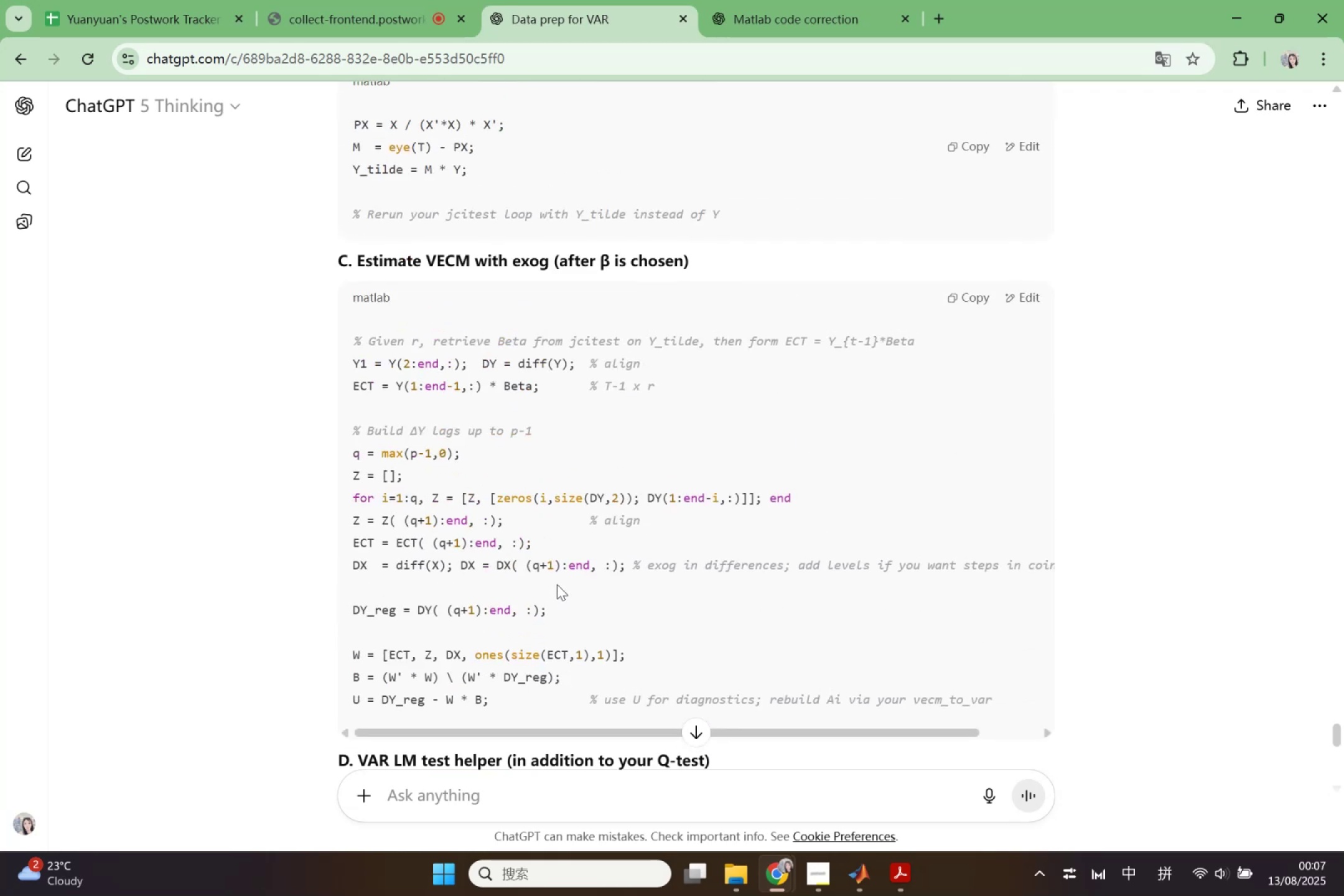 
wait(6.64)
 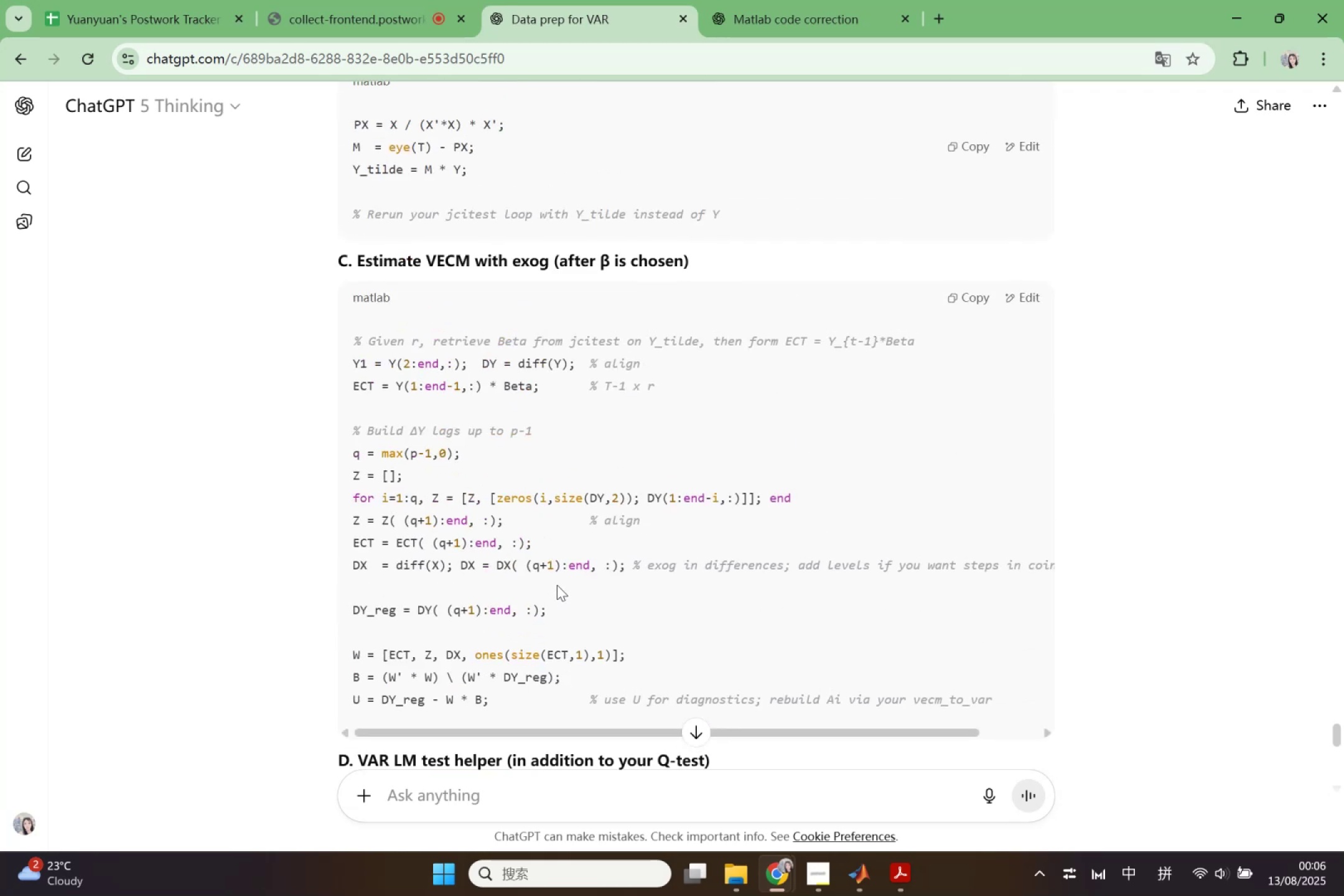 
scroll: coordinate [479, 487], scroll_direction: up, amount: 6.0
 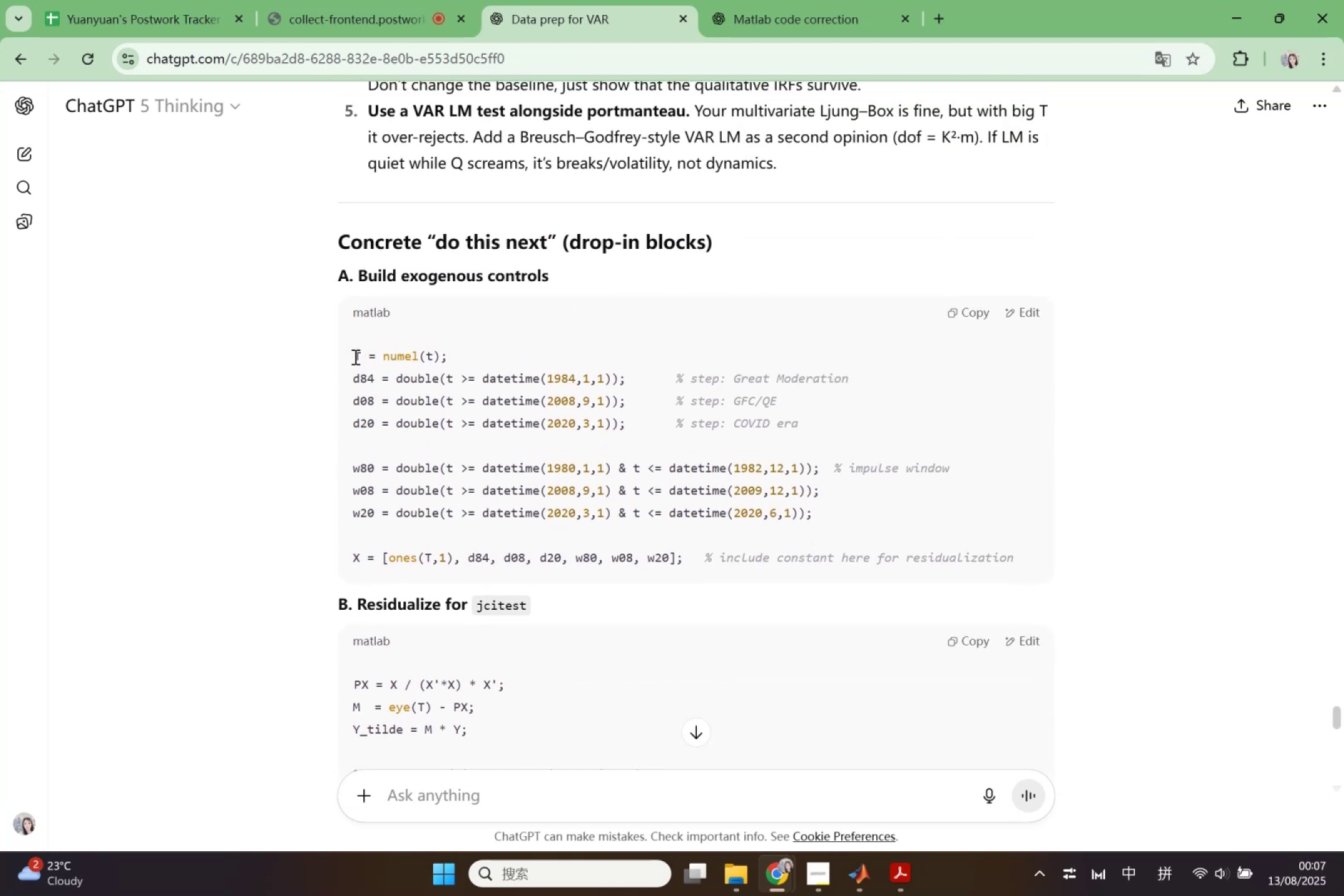 
wait(5.46)
 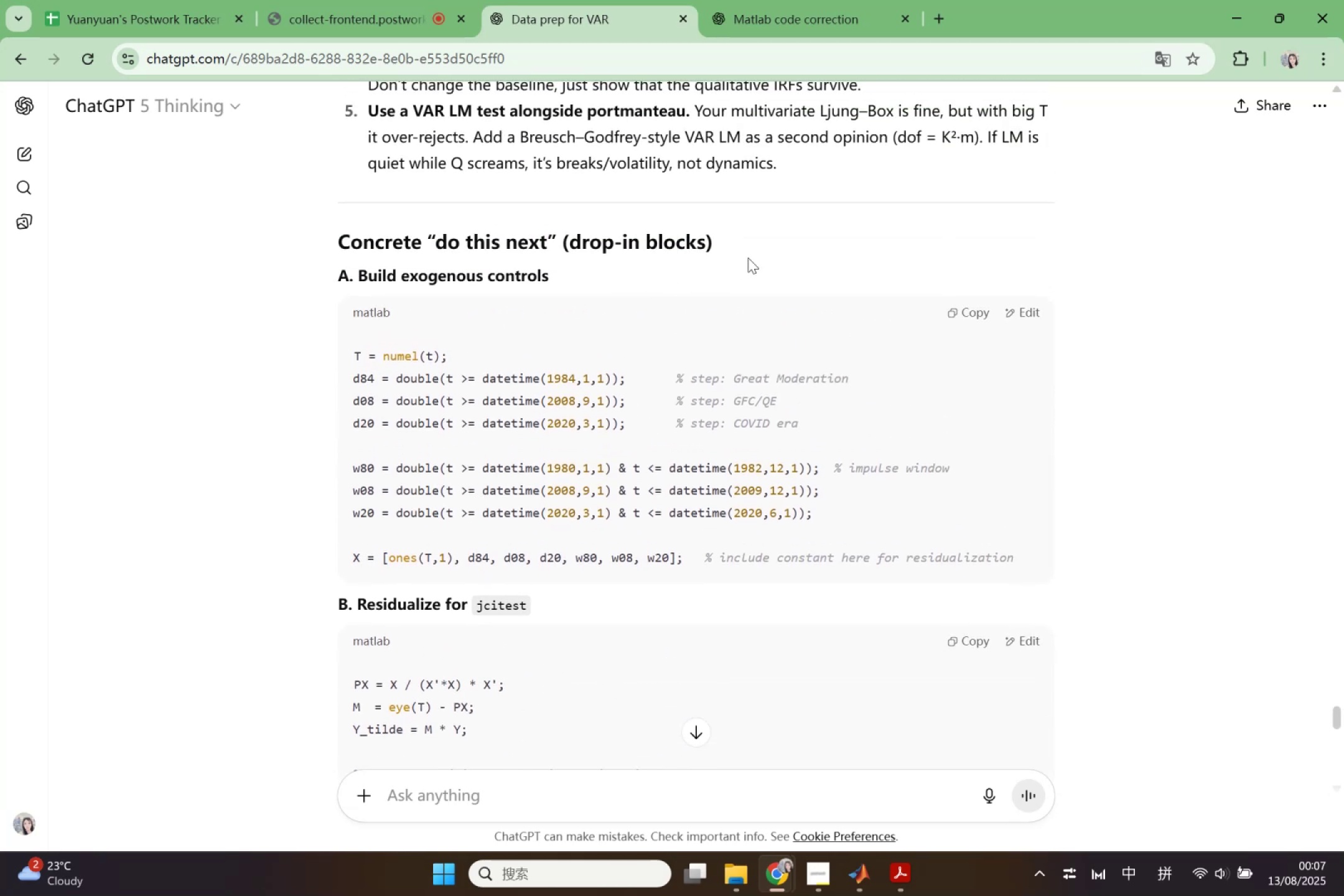 
left_click_drag(start_coordinate=[358, 271], to_coordinate=[554, 281])
 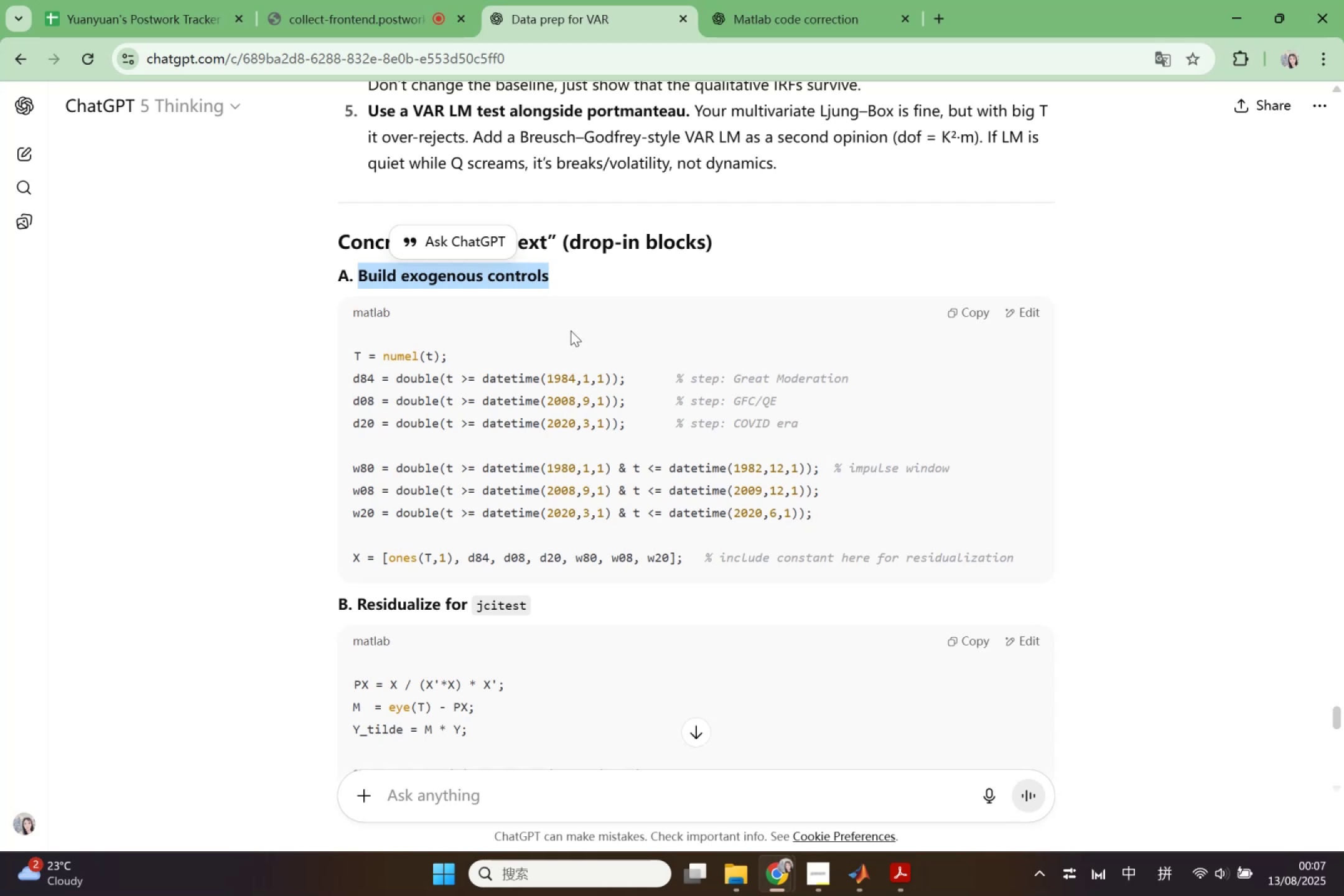 
key(Control+C)
 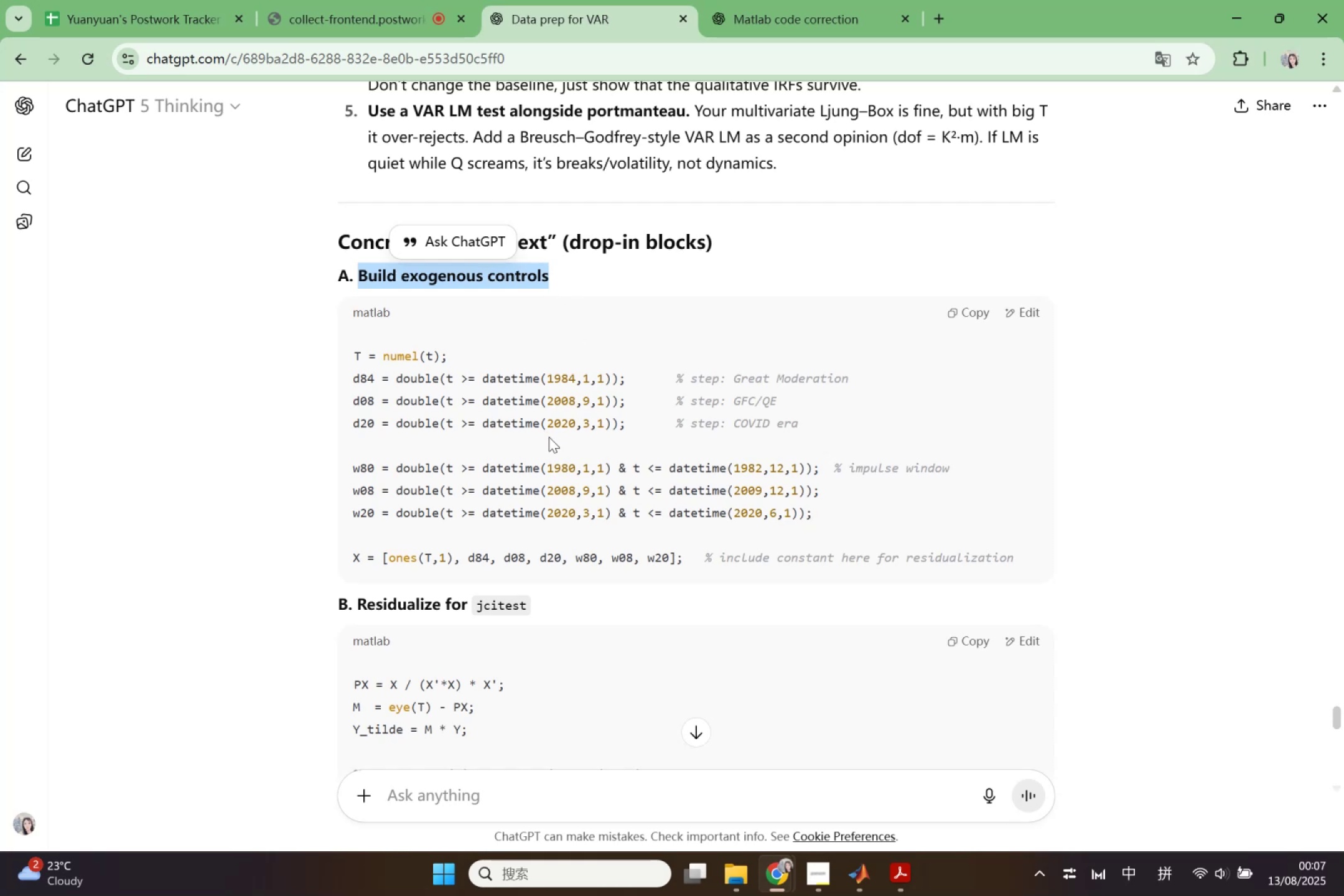 
scroll: coordinate [549, 437], scroll_direction: up, amount: 1.0
 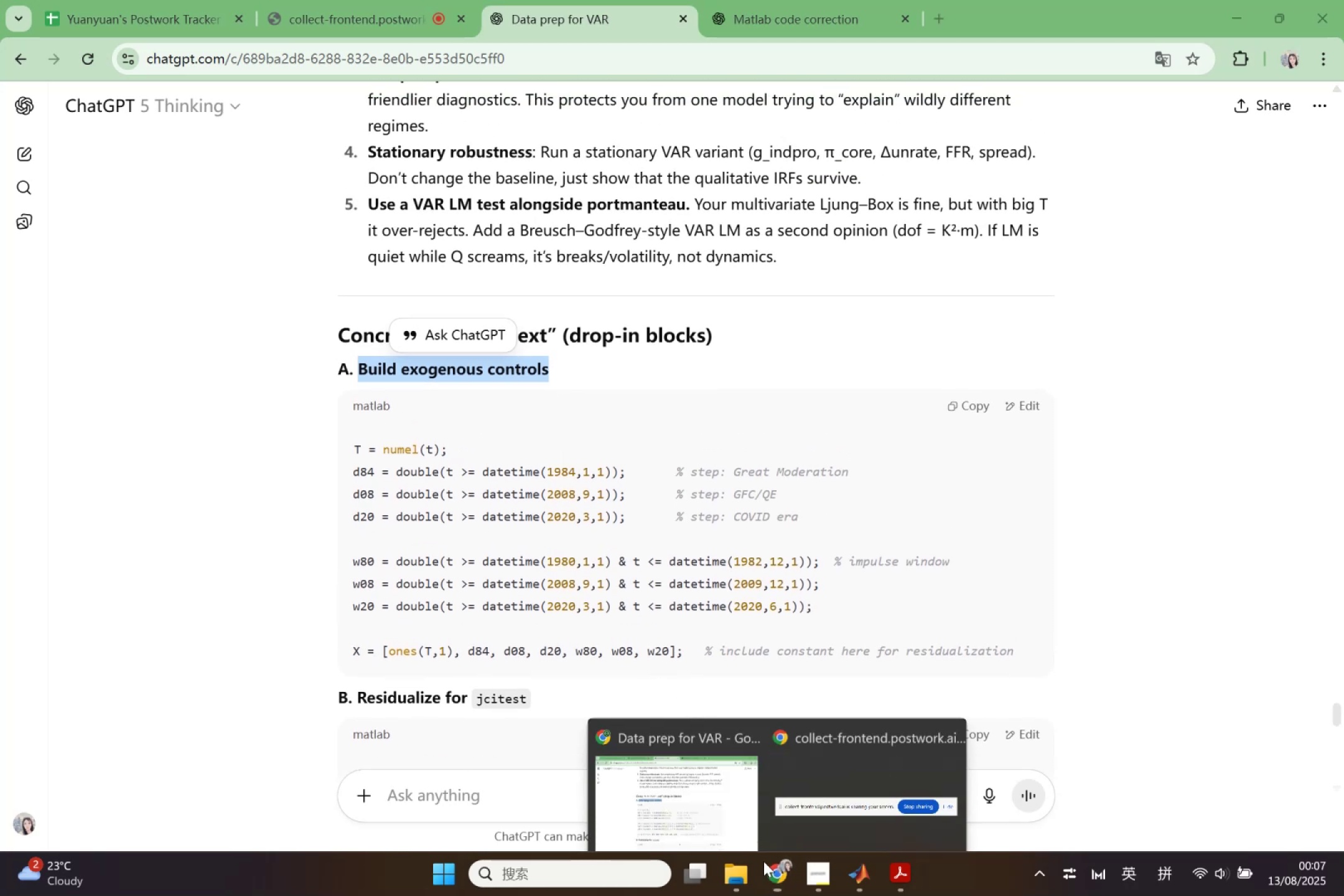 
left_click([731, 805])
 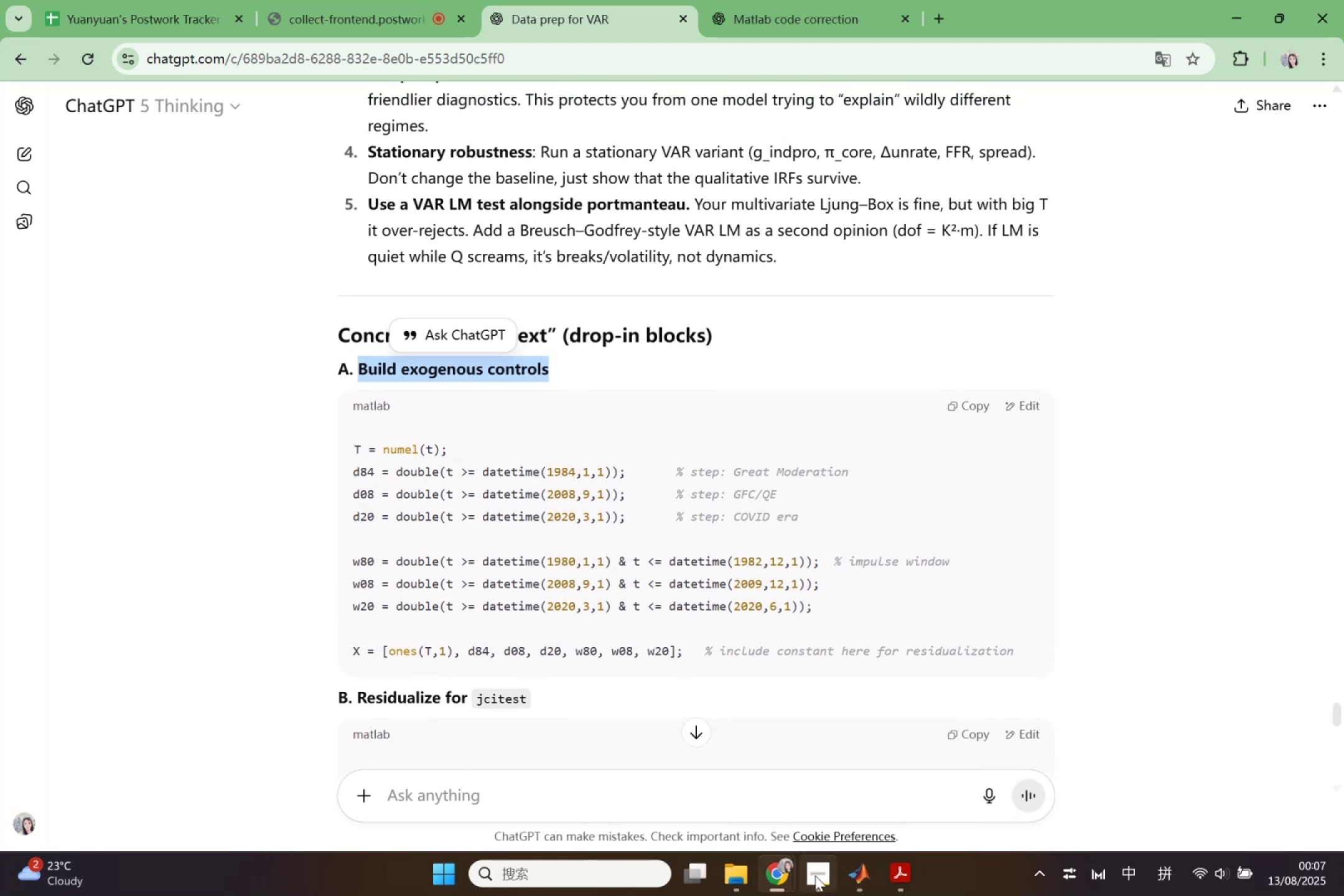 
left_click([863, 875])
 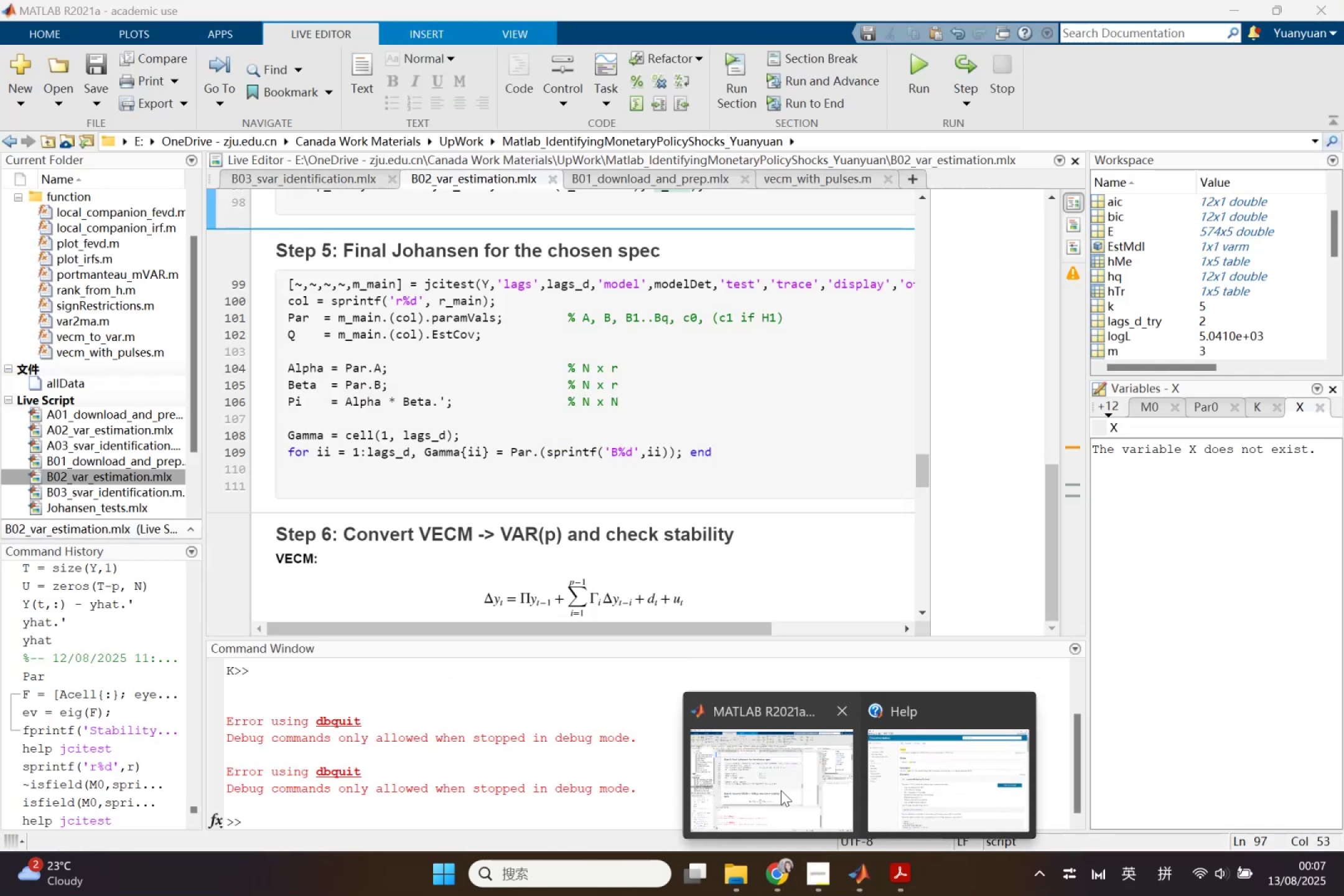 
double_click([781, 790])
 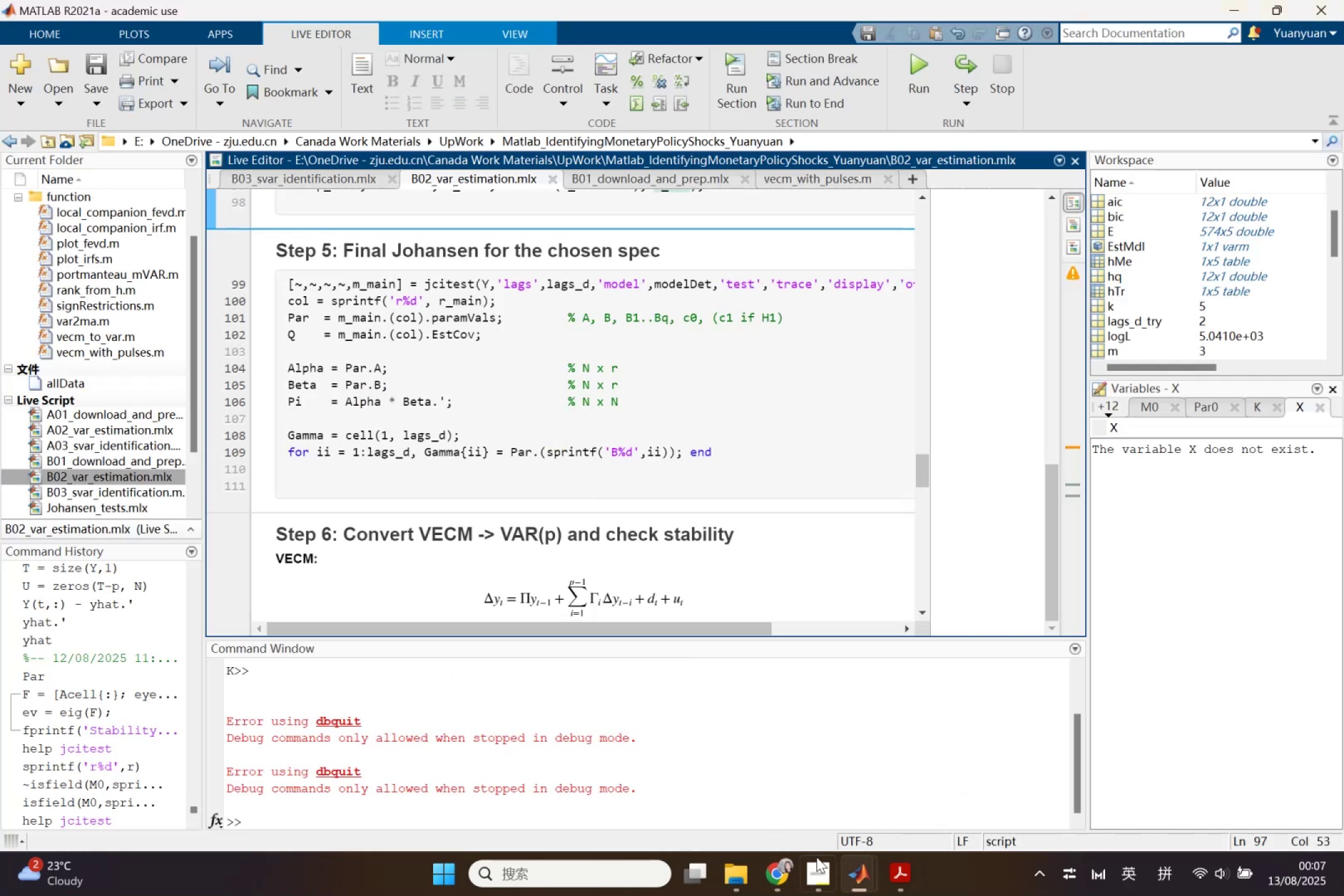 
left_click_drag(start_coordinate=[721, 820], to_coordinate=[713, 824])
 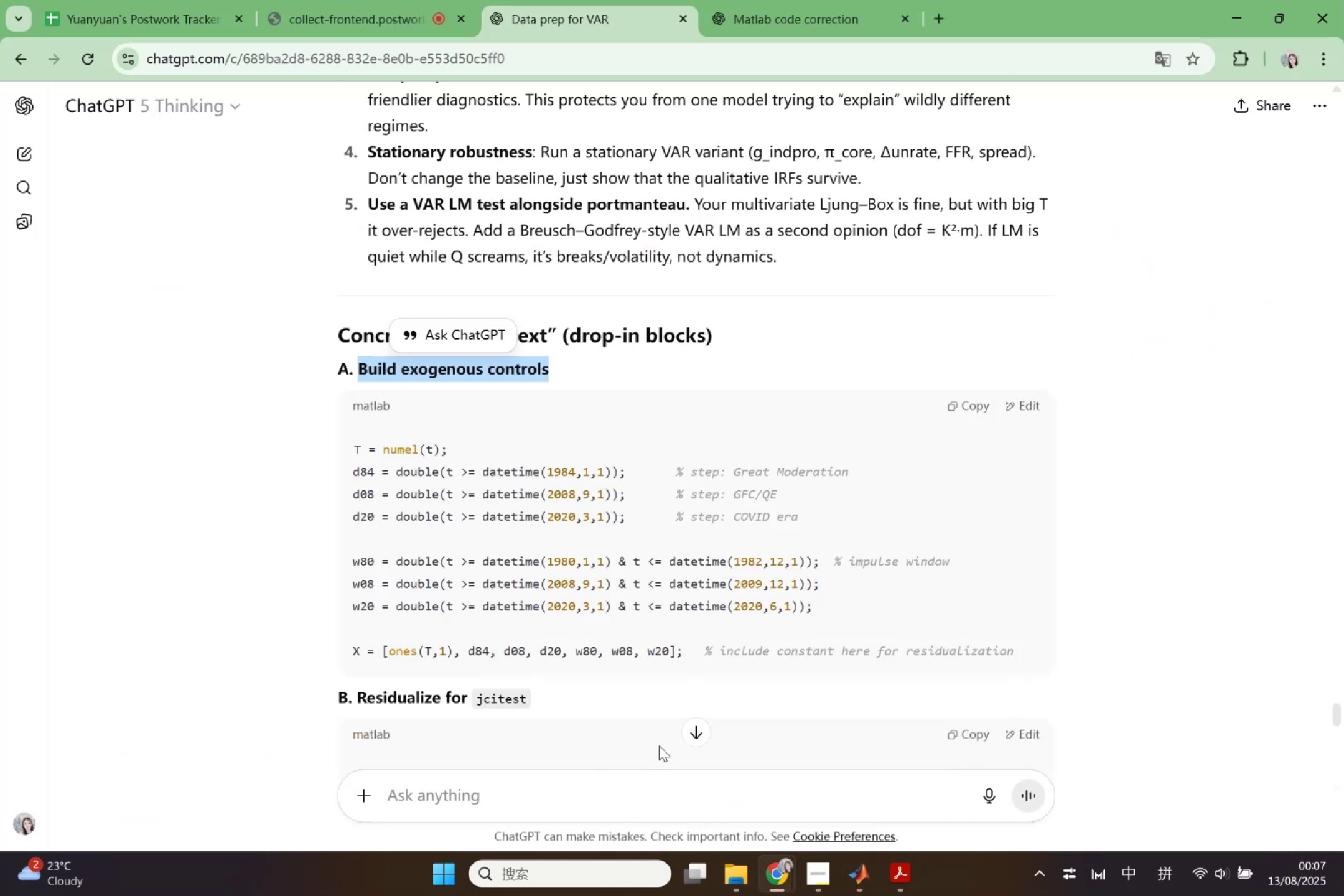 
scroll: coordinate [519, 602], scroll_direction: up, amount: 5.0
 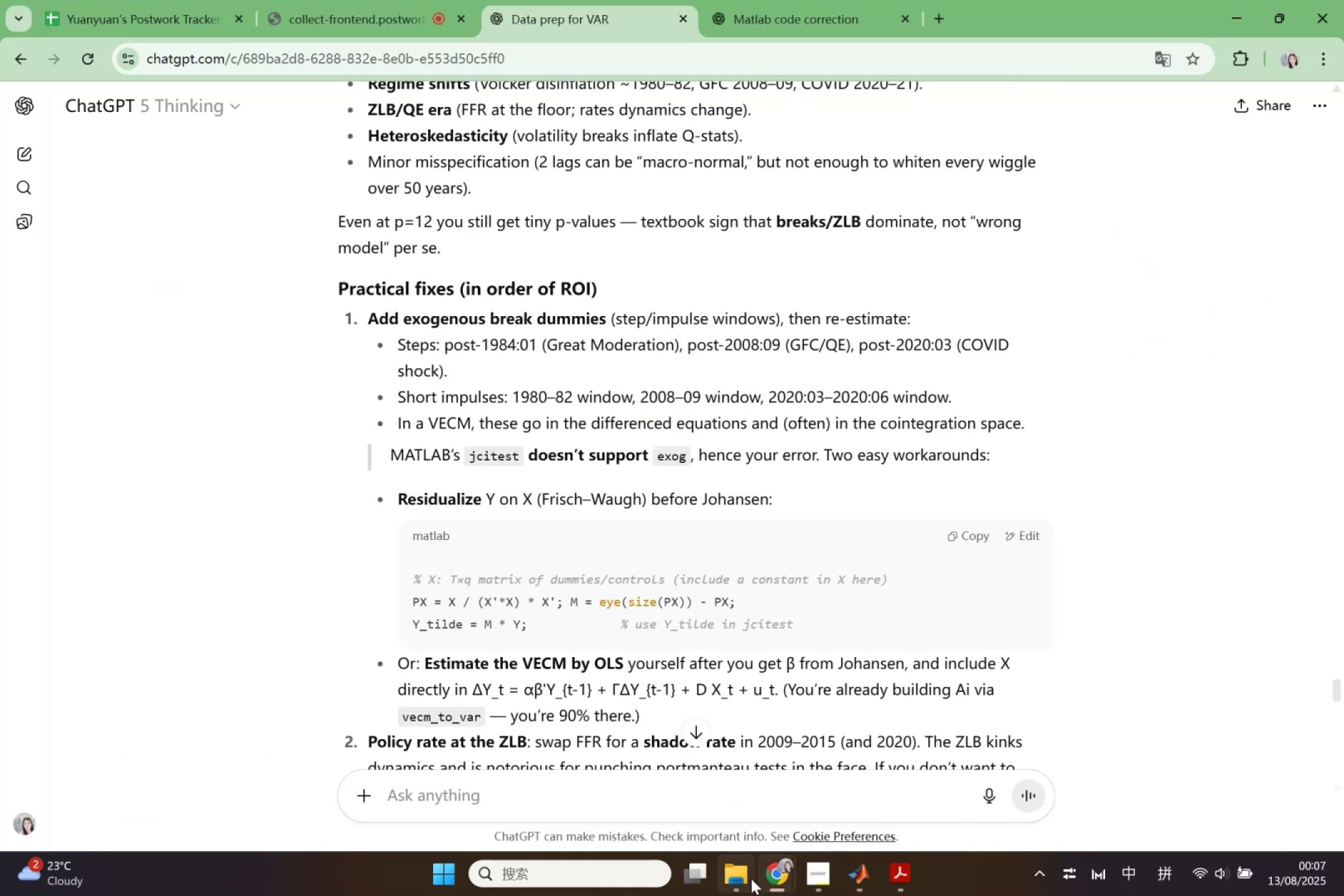 
left_click([905, 877])
 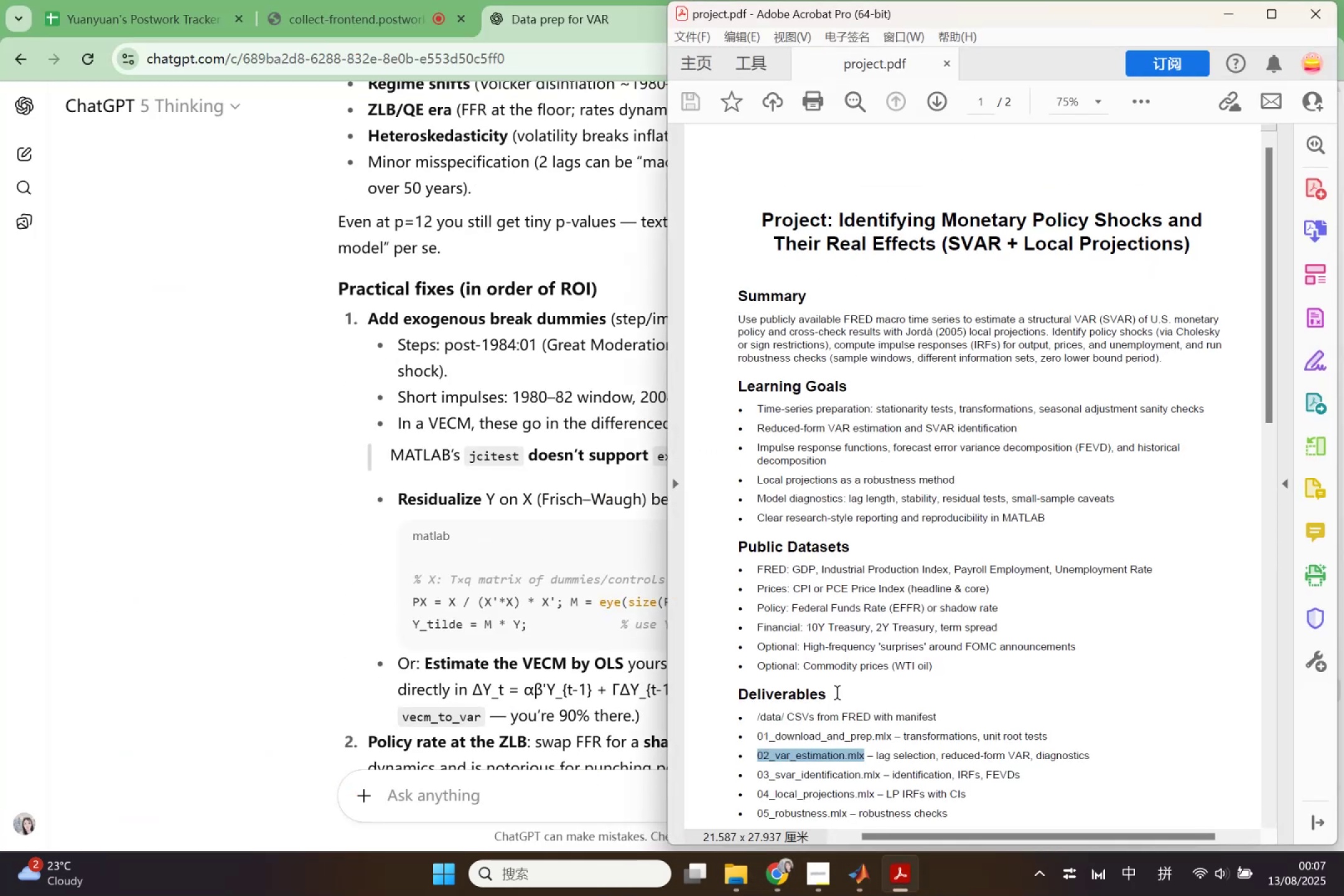 
left_click([838, 683])
 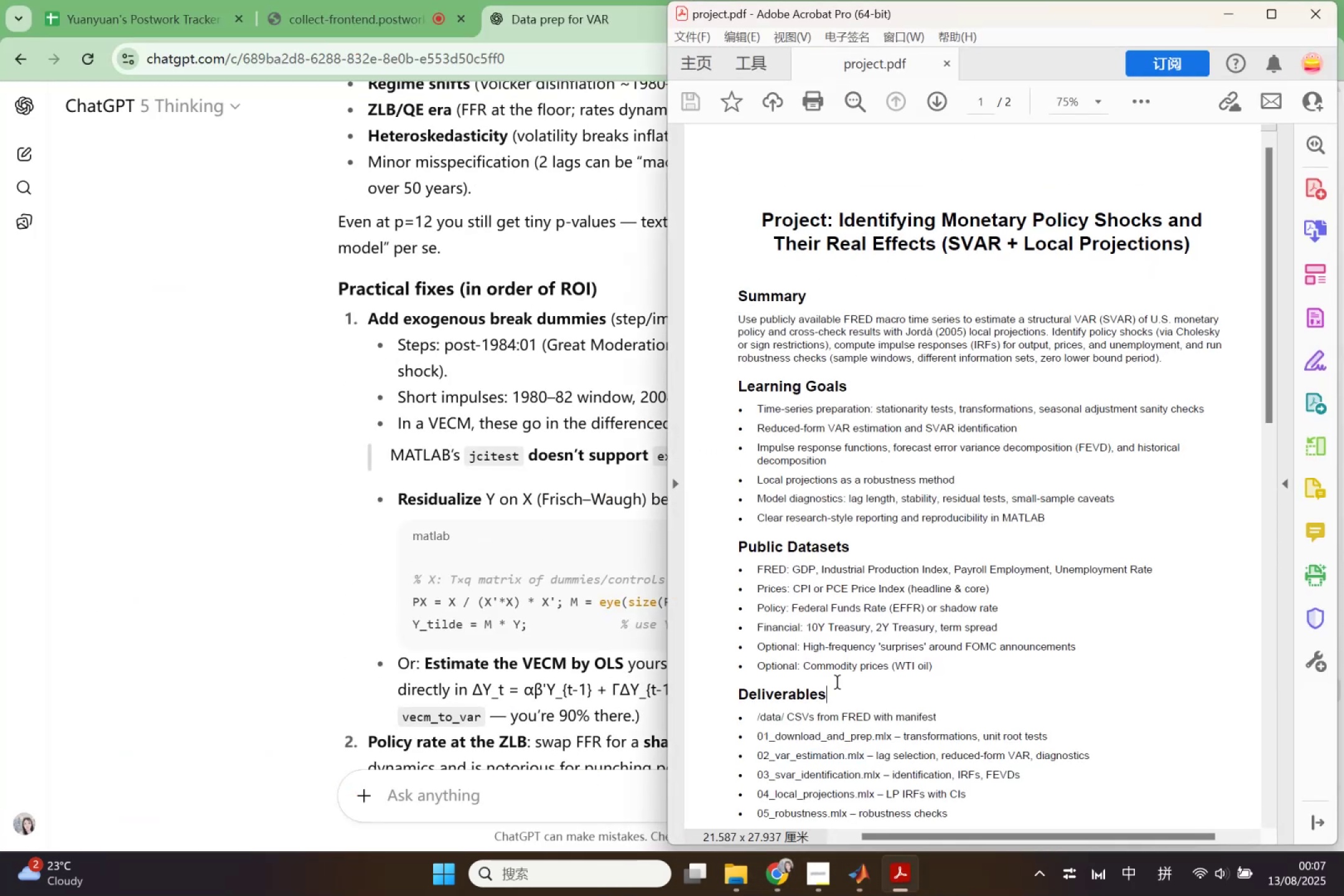 
scroll: coordinate [838, 683], scroll_direction: down, amount: 4.0
 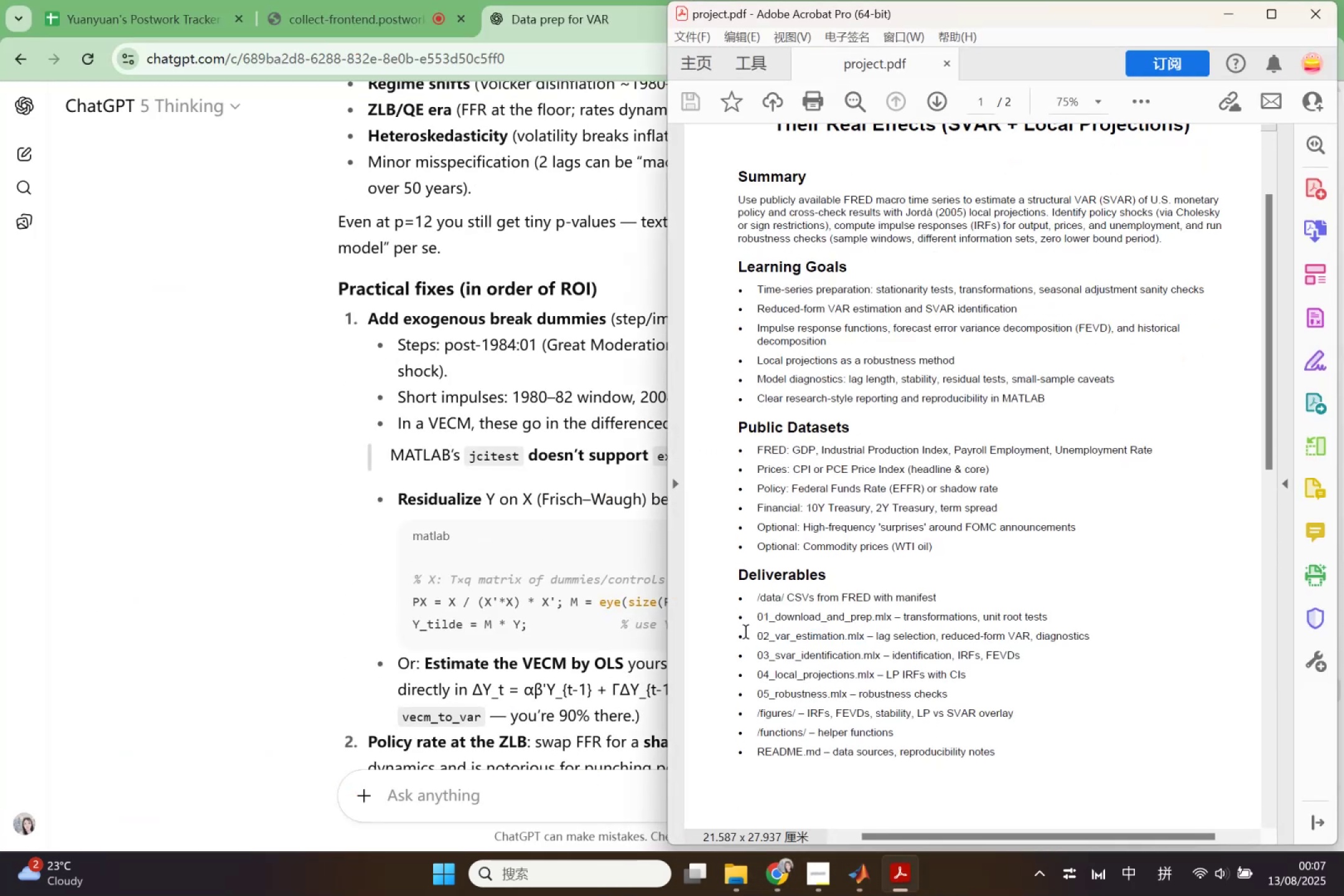 
left_click_drag(start_coordinate=[759, 634], to_coordinate=[1085, 633])
 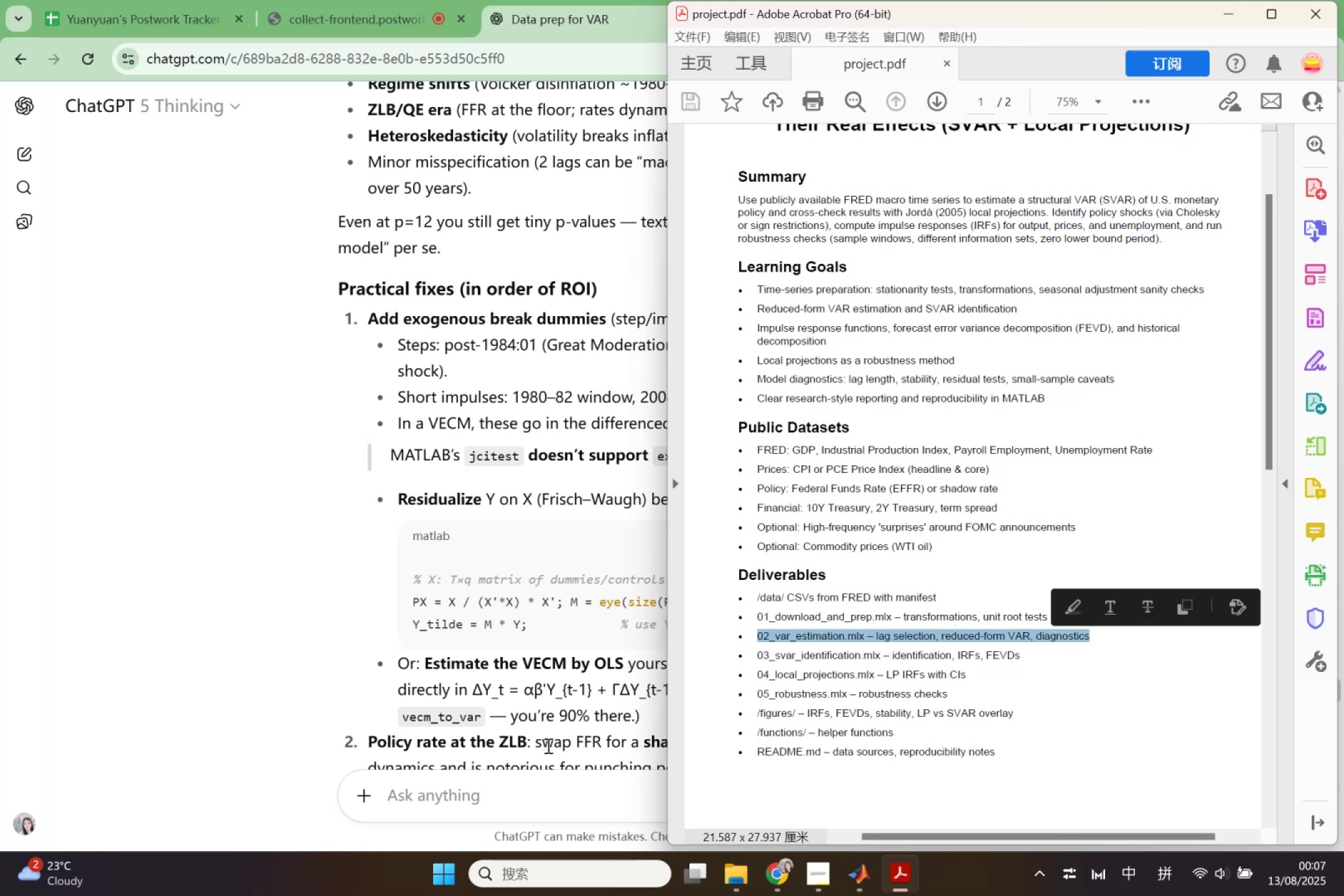 
key(Control+C)
 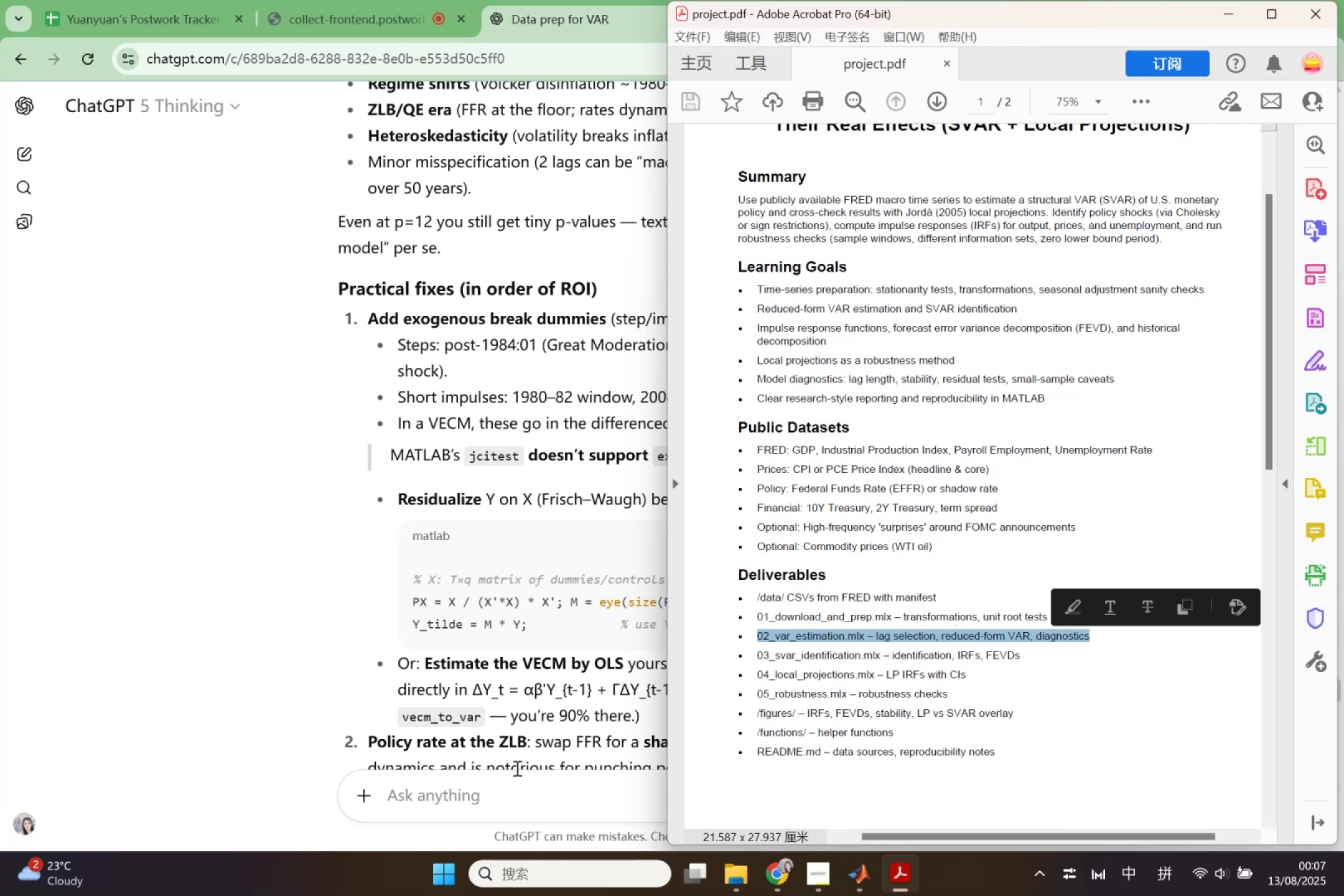 
left_click([509, 785])
 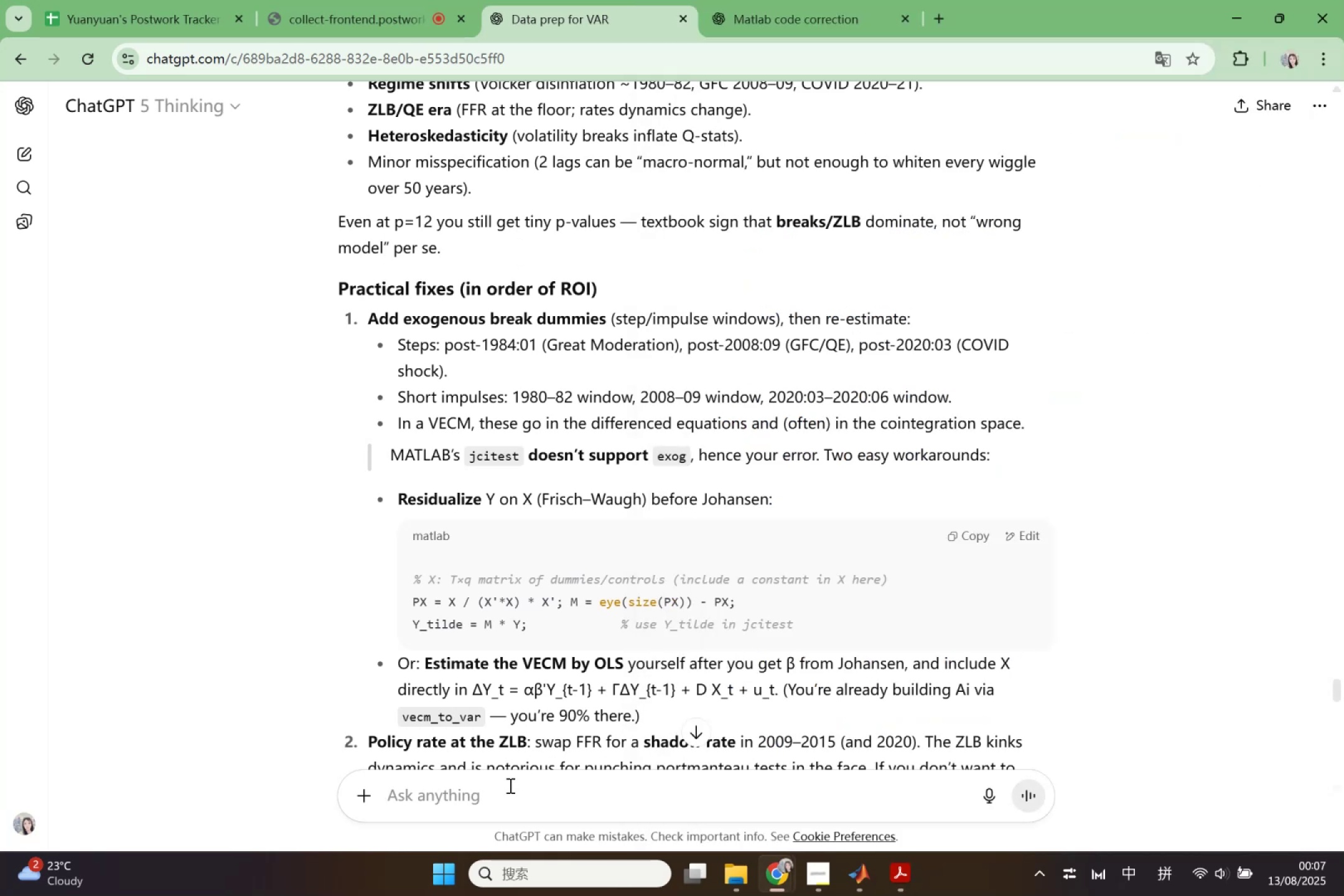 
type(based on above analyse)
key(Backspace)
type(is )
key(Backspace)
type(,re)
key(Backspace)
key(Backspace)
type( reorganize the structure of )
 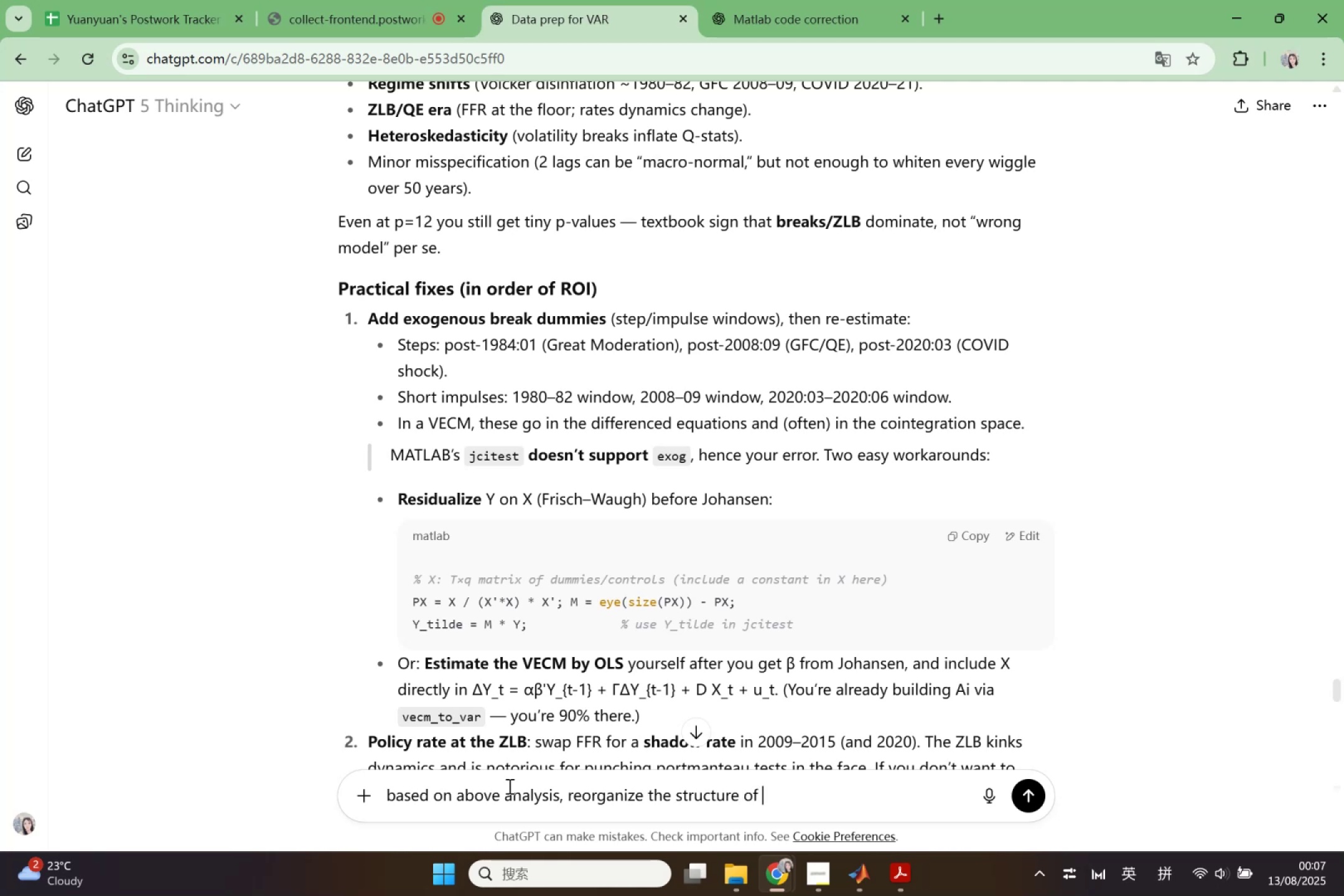 
key(Control+V)
 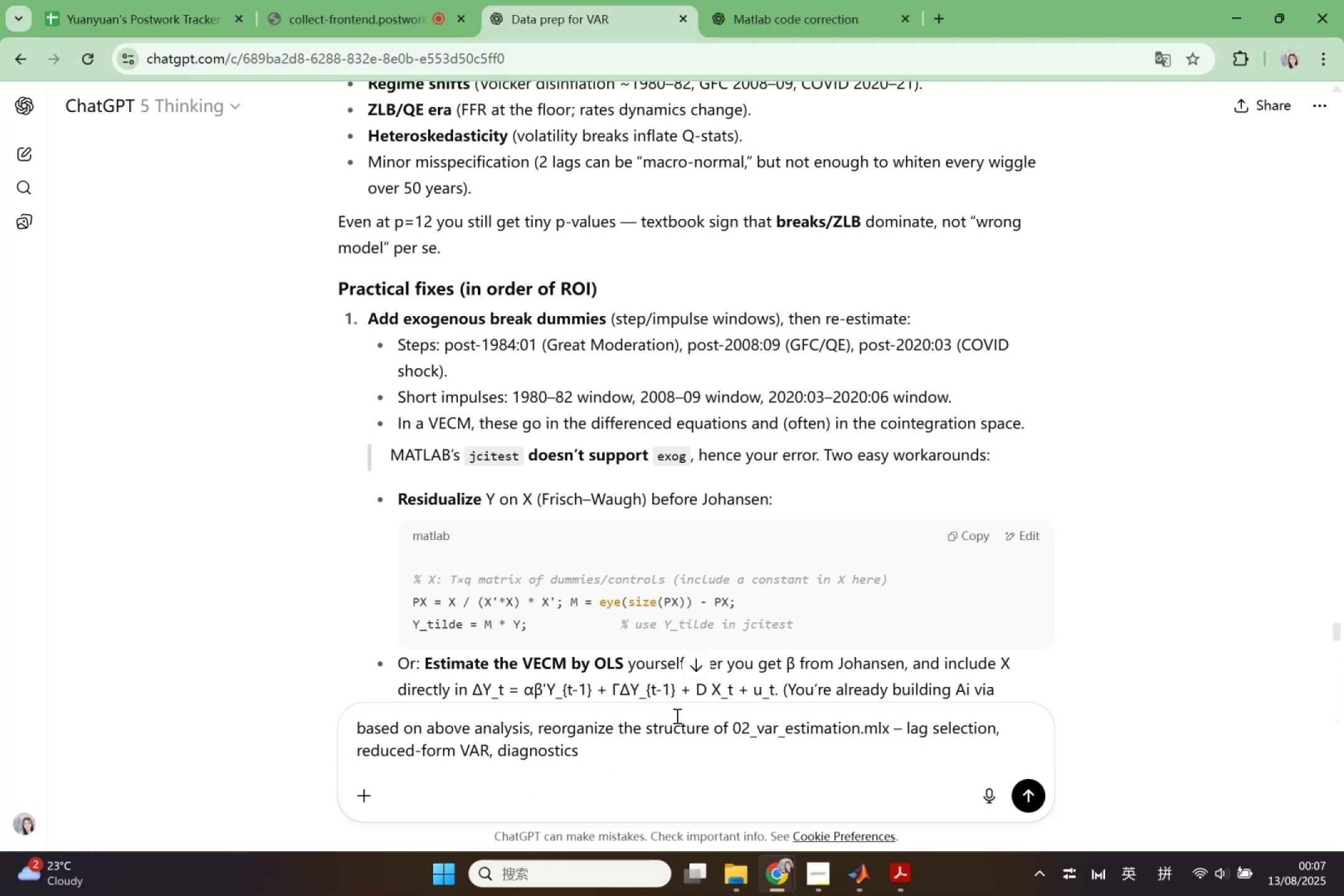 
left_click([736, 727])
 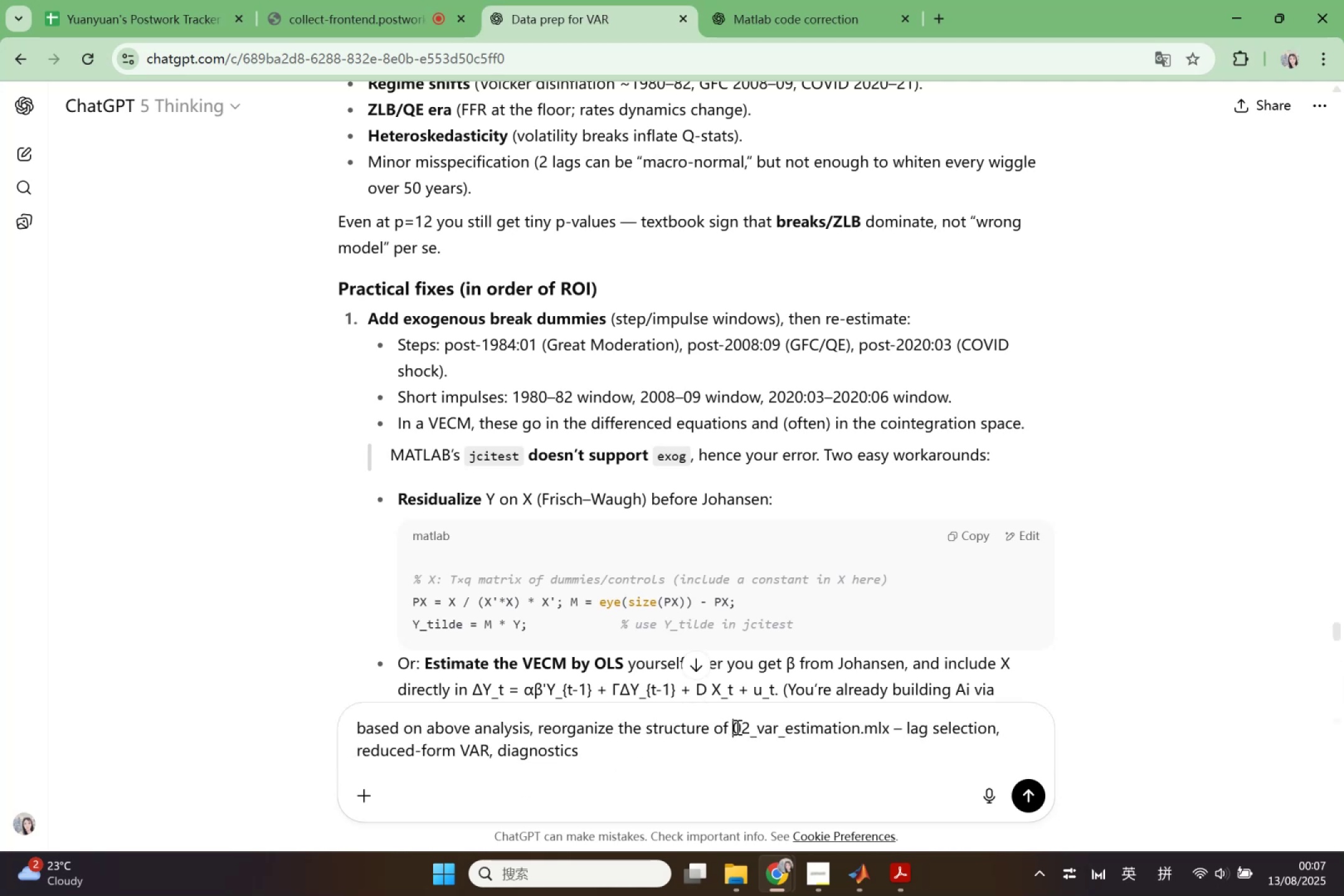 
key(Shift+Quote)
 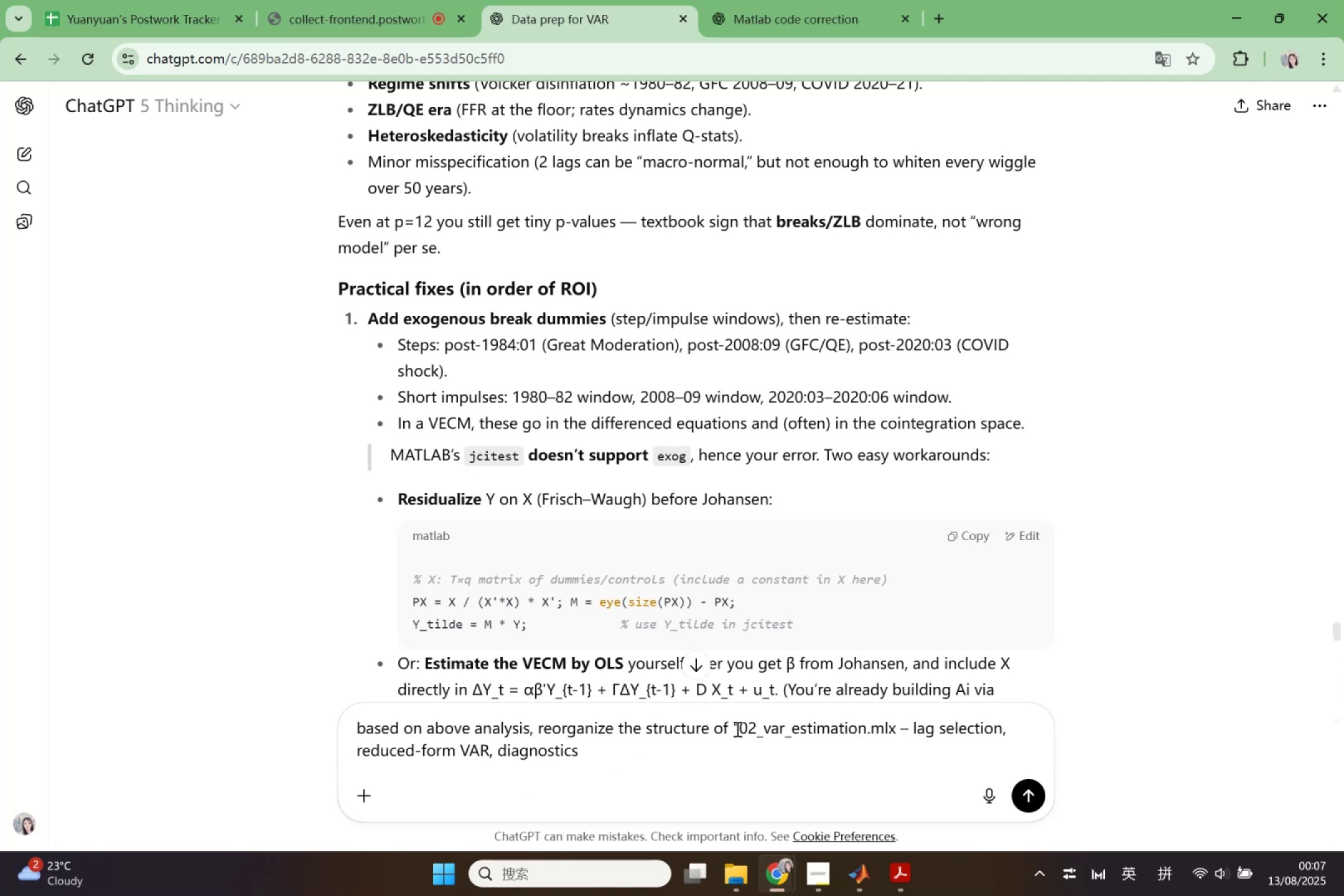 
left_click([733, 742])
 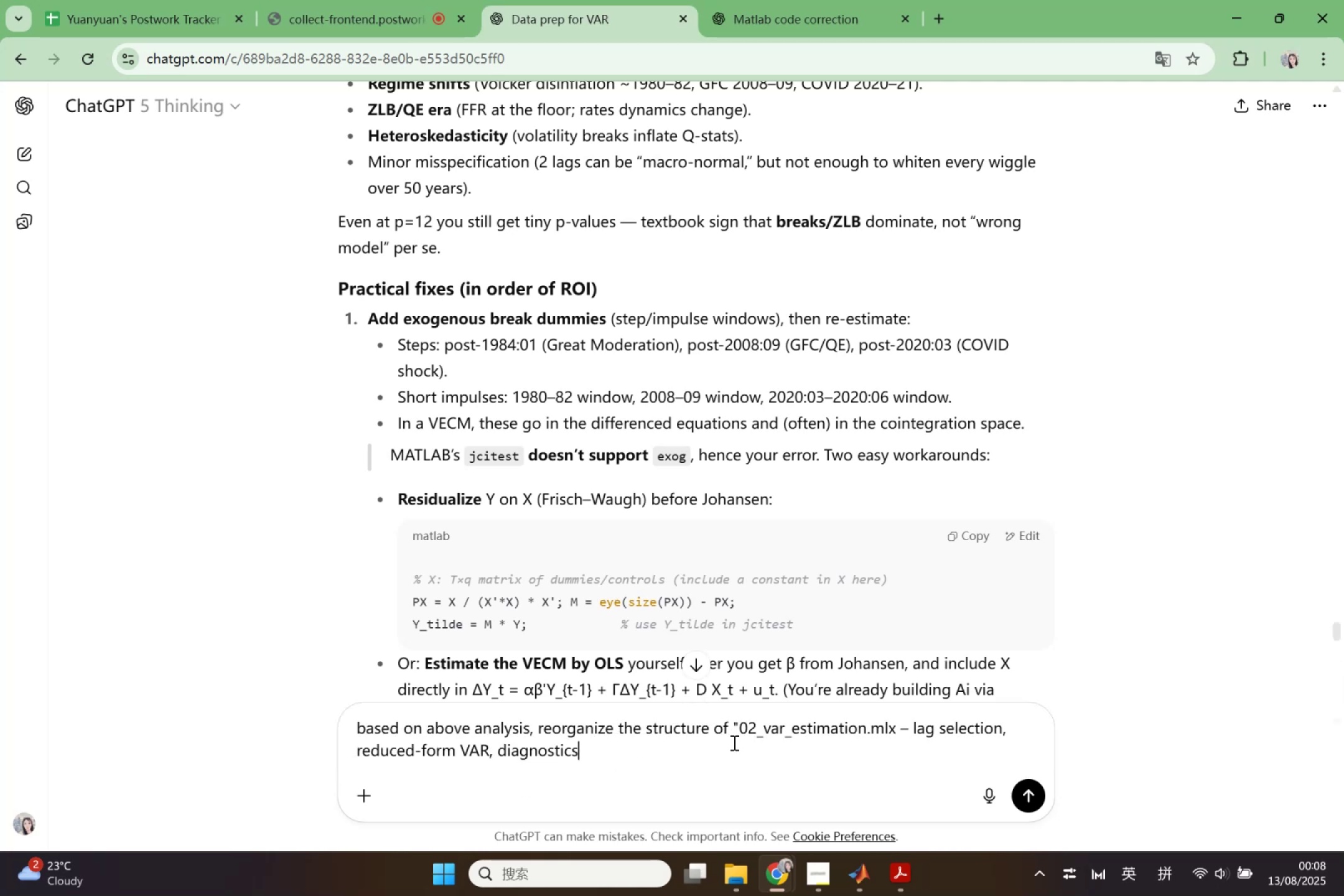 
key(Shift+Quote)
 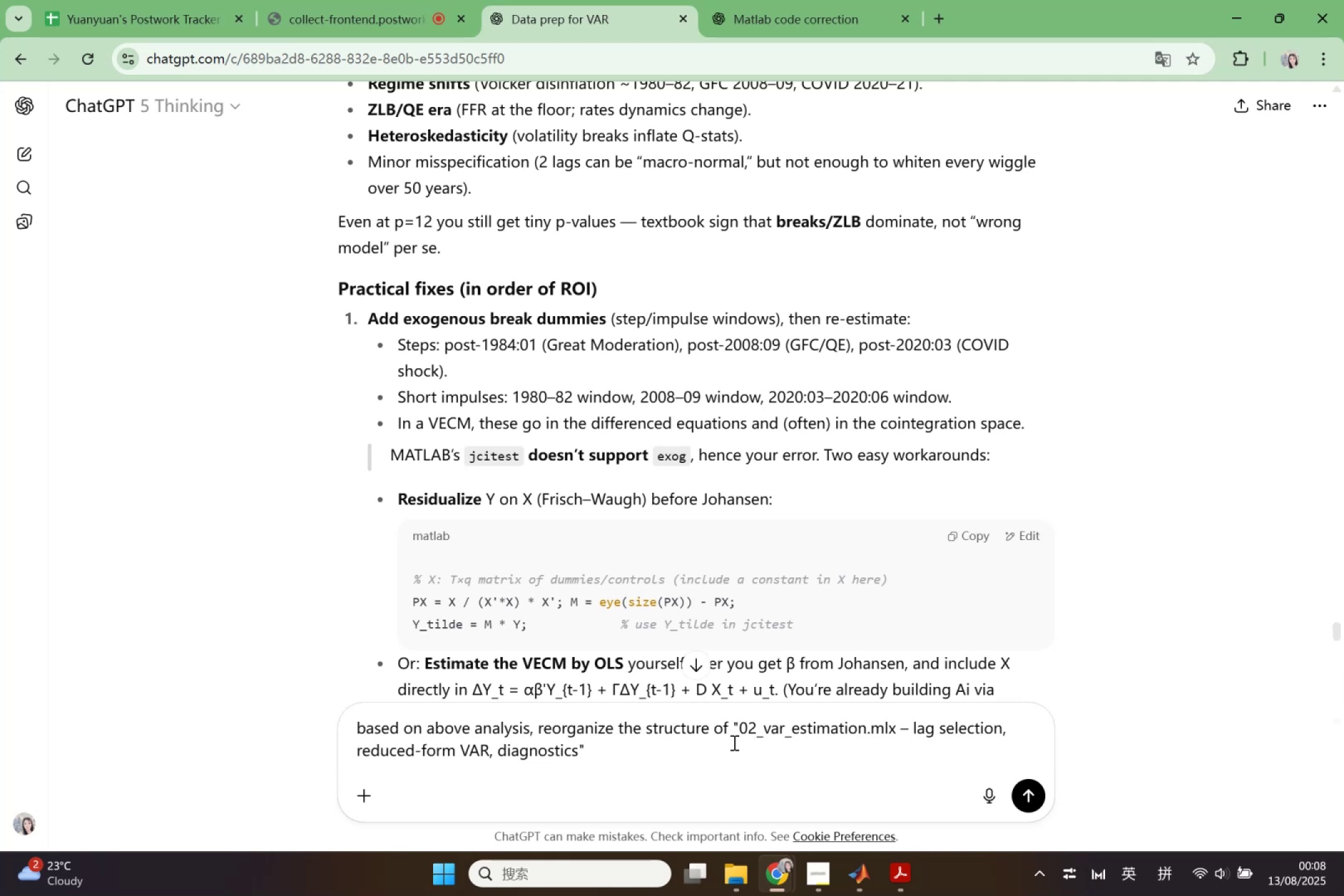 
left_click([1031, 783])
 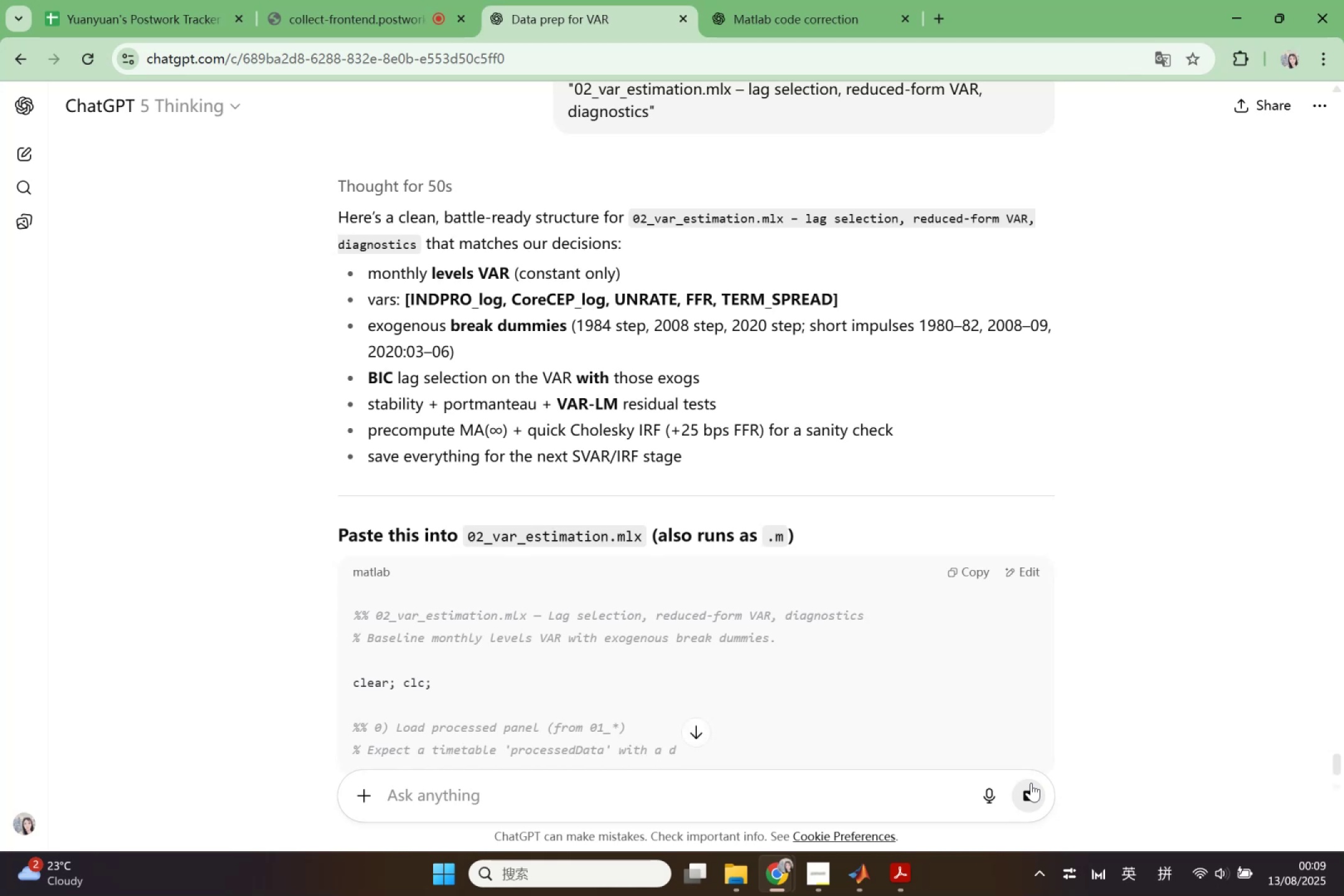 
wait(66.05)
 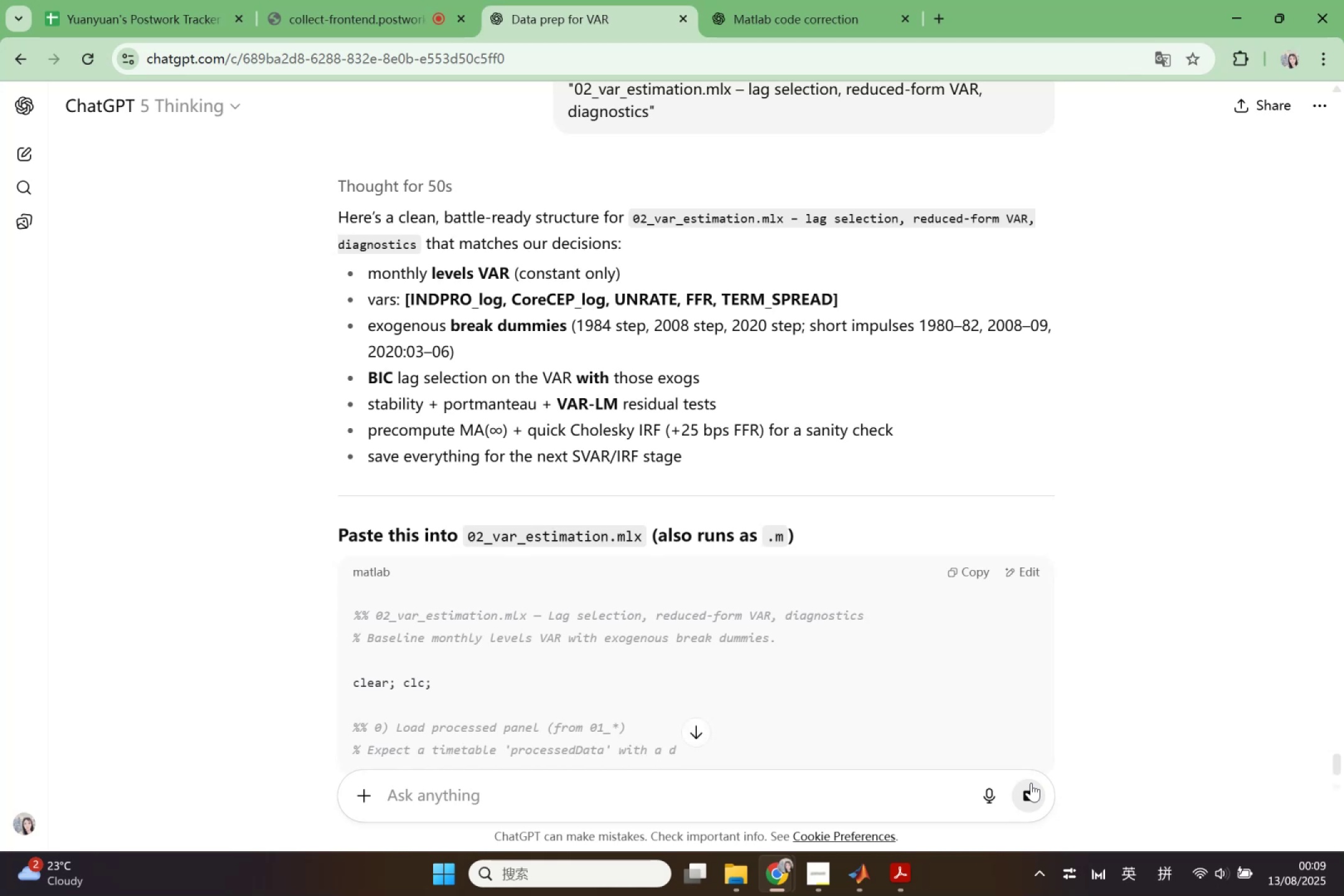 
scroll: coordinate [456, 605], scroll_direction: down, amount: 8.0
 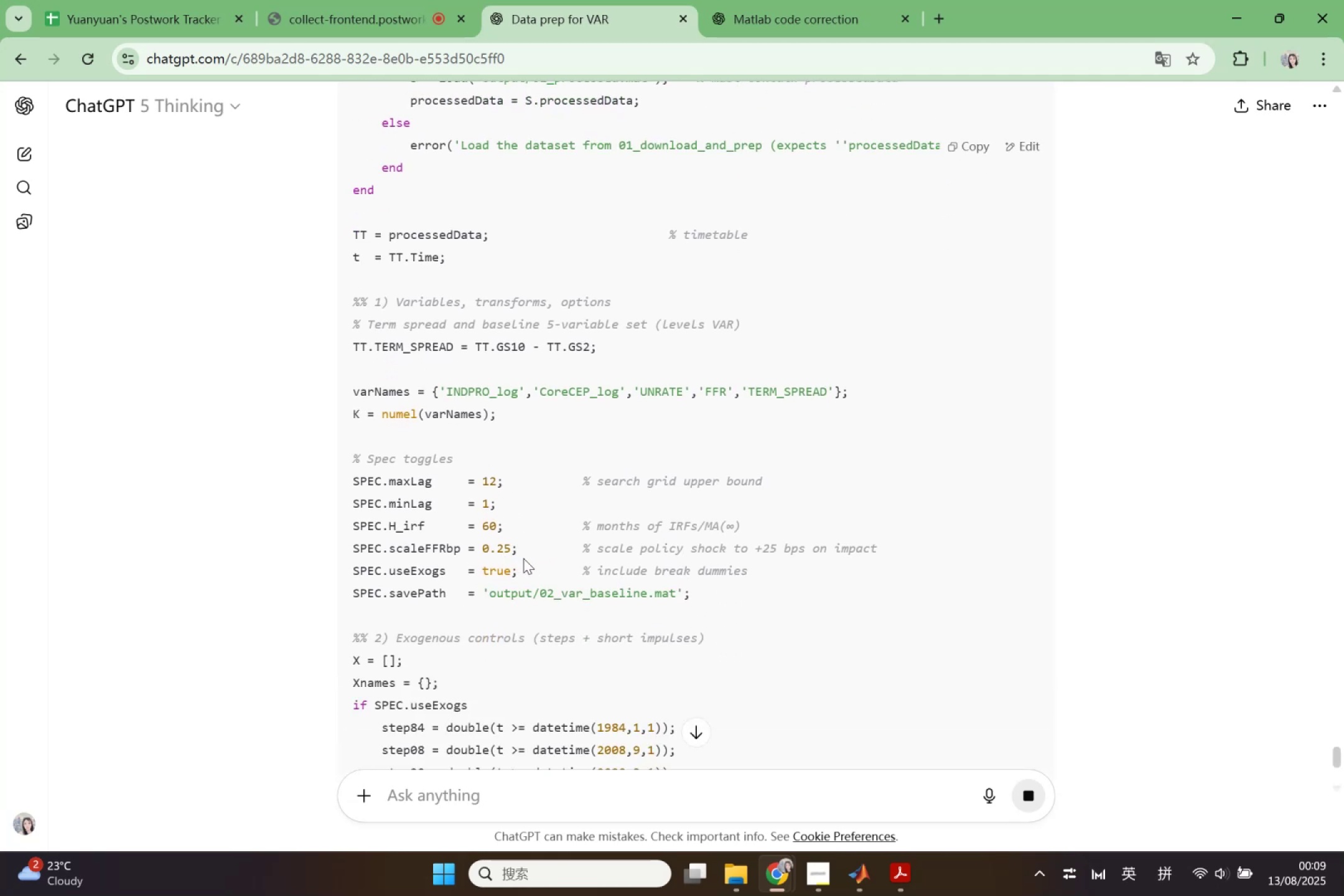 
wait(9.11)
 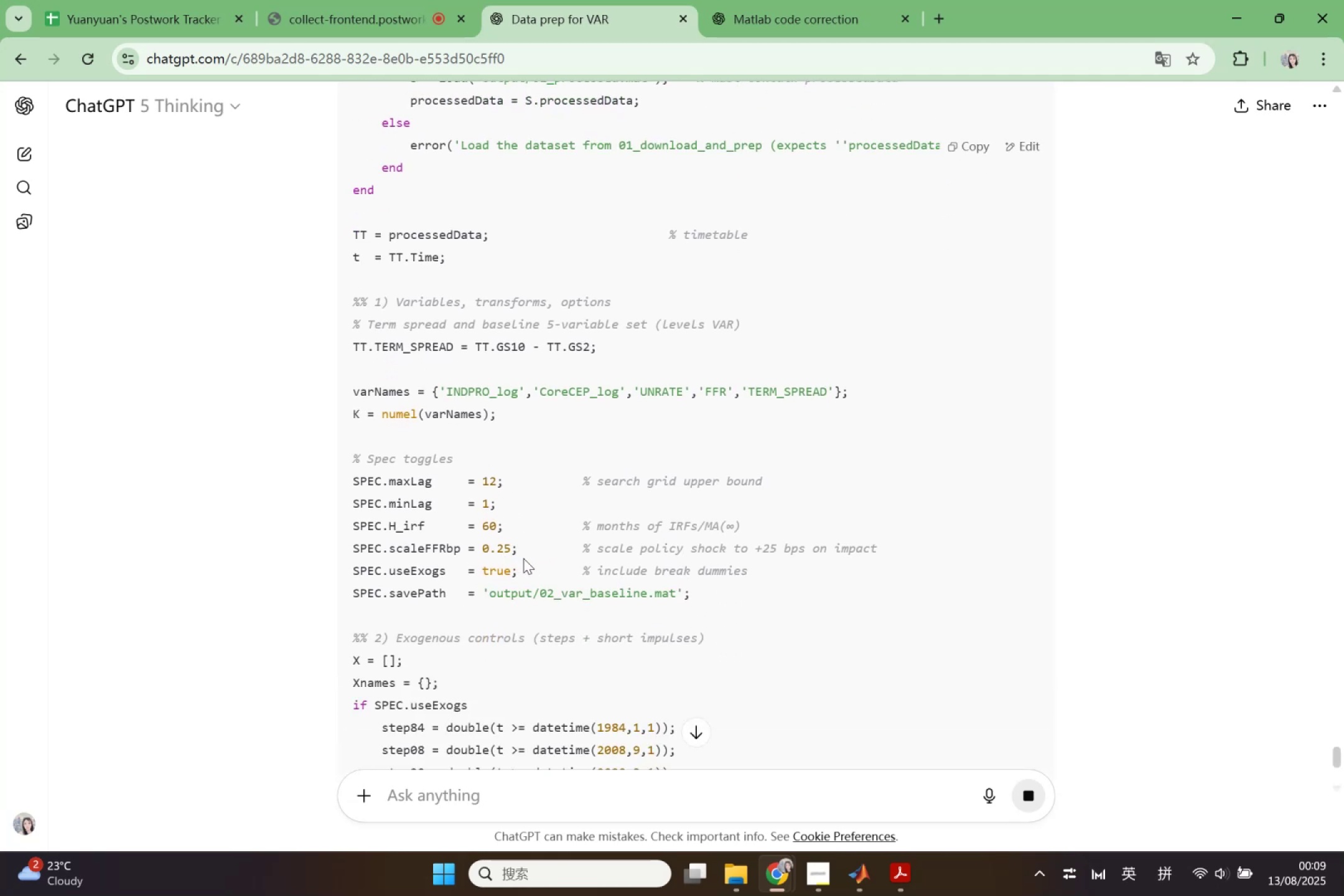 
scroll: coordinate [365, 465], scroll_direction: down, amount: 1.0
 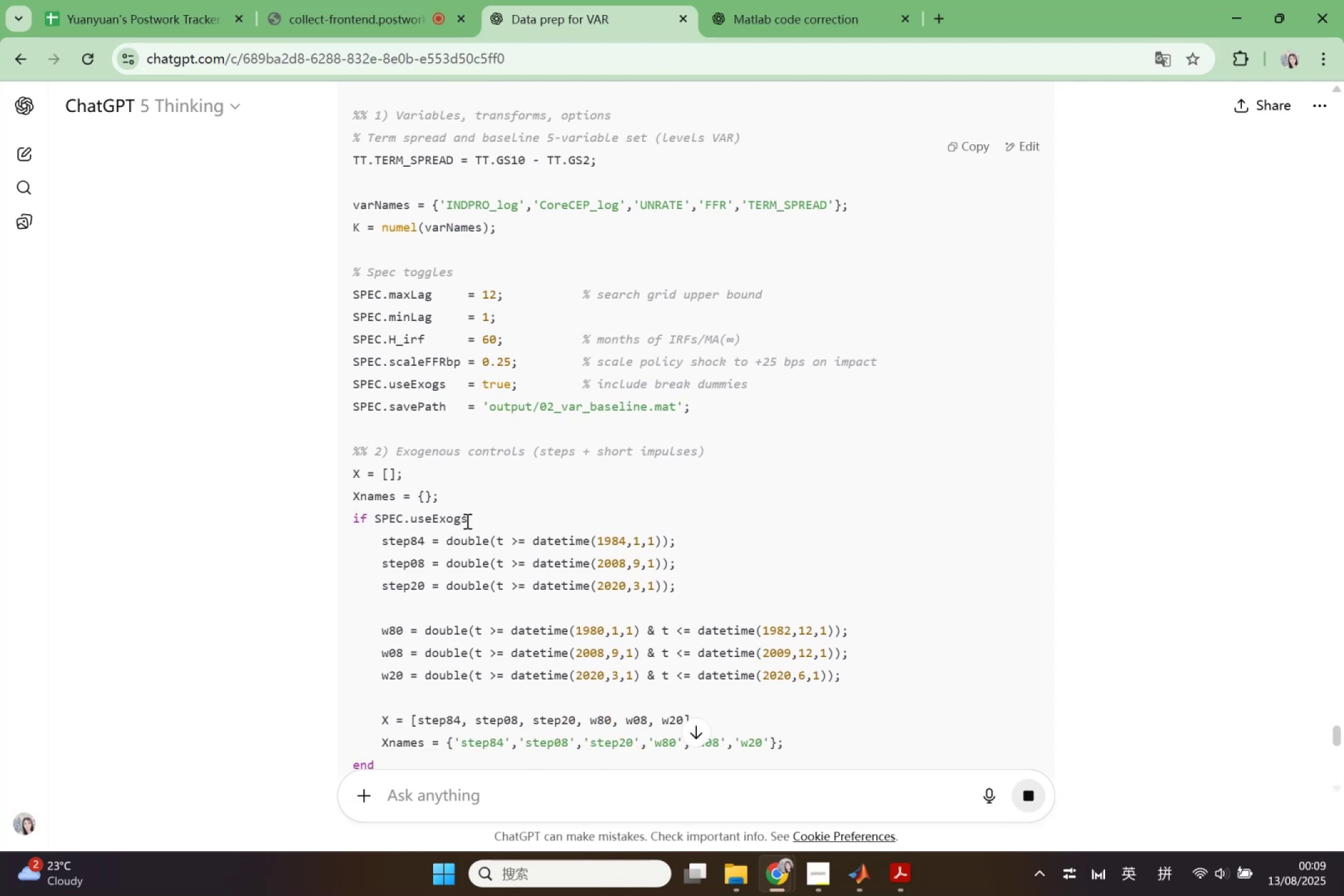 
wait(7.26)
 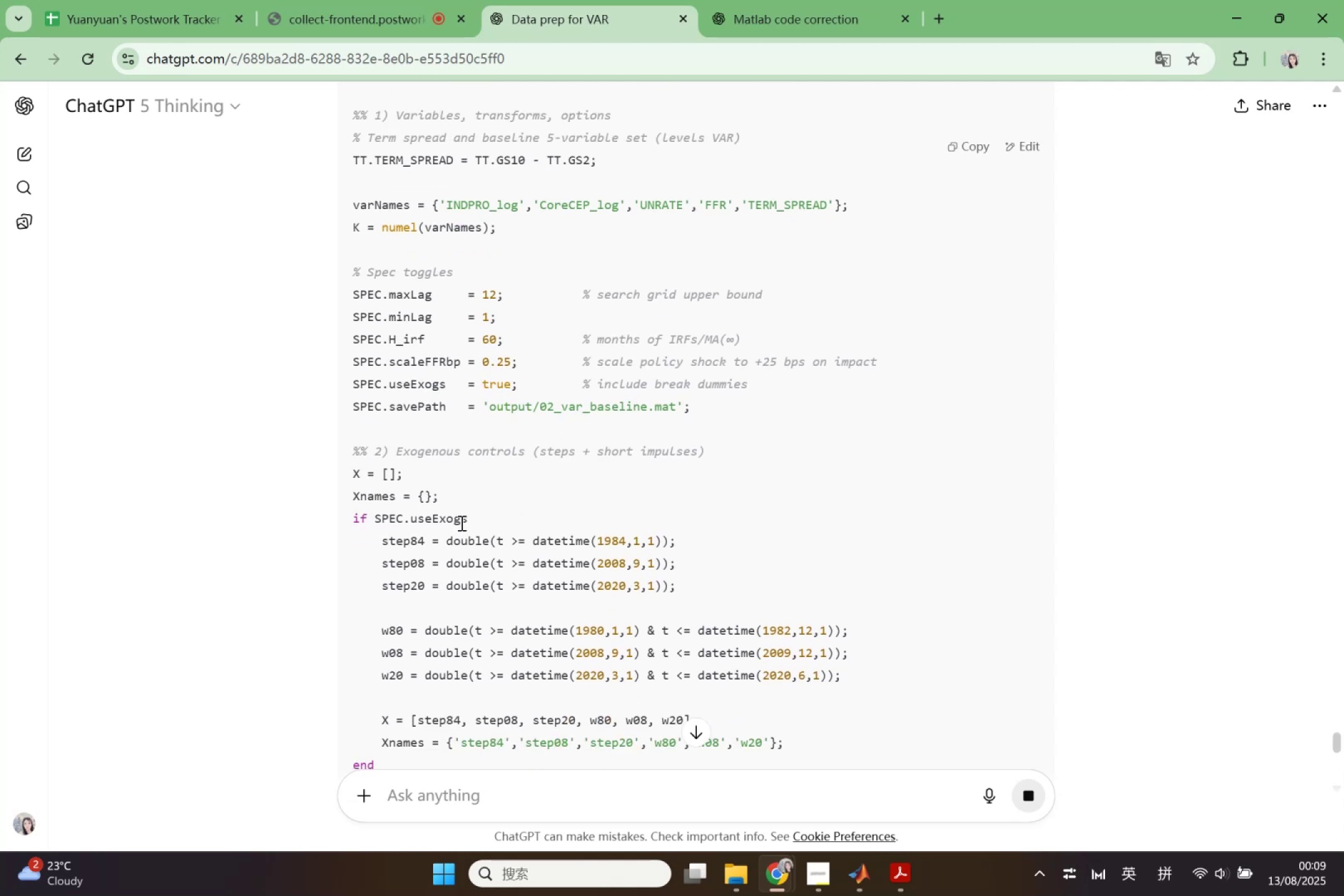 
scroll: coordinate [468, 521], scroll_direction: down, amount: 3.0
 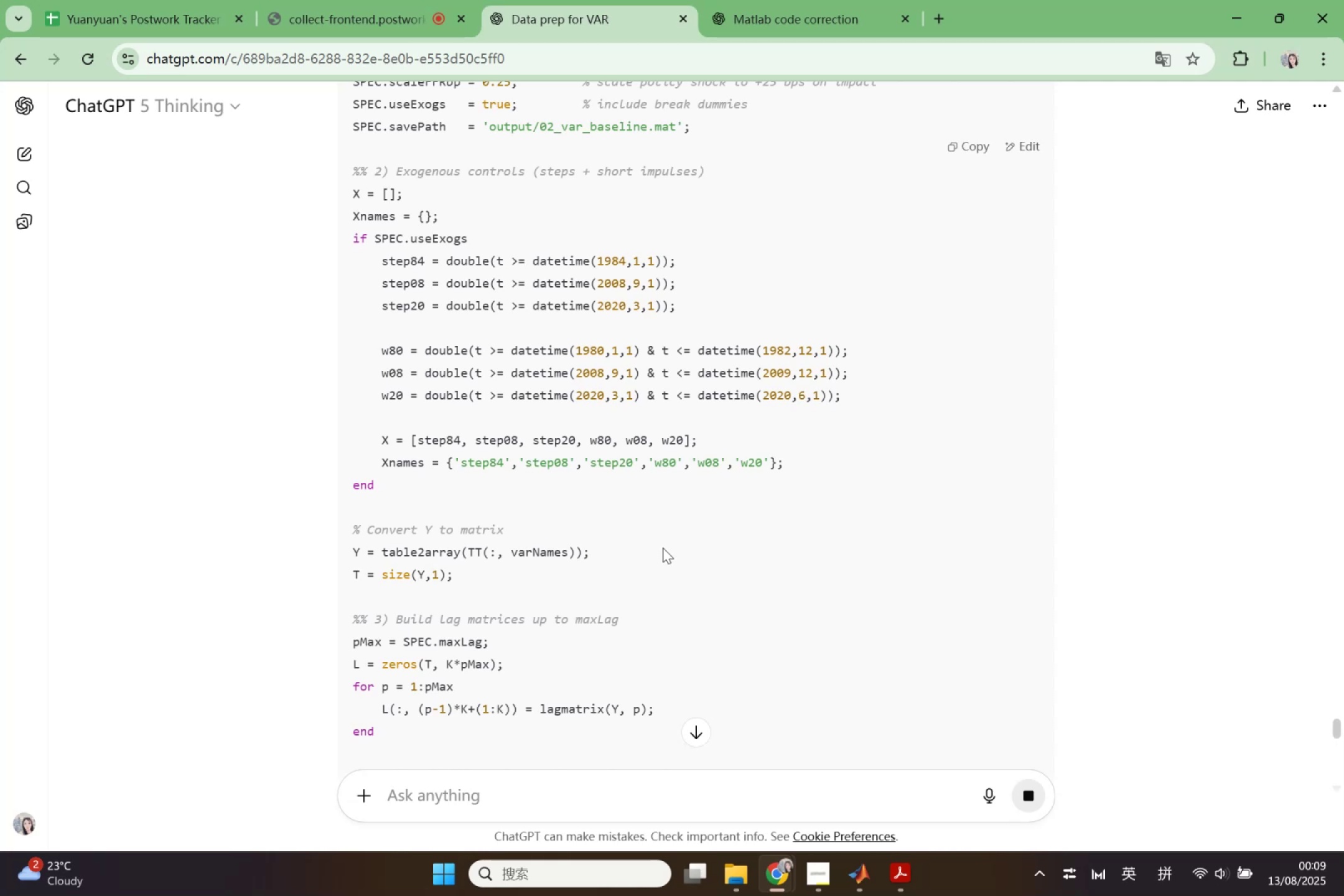 
wait(12.48)
 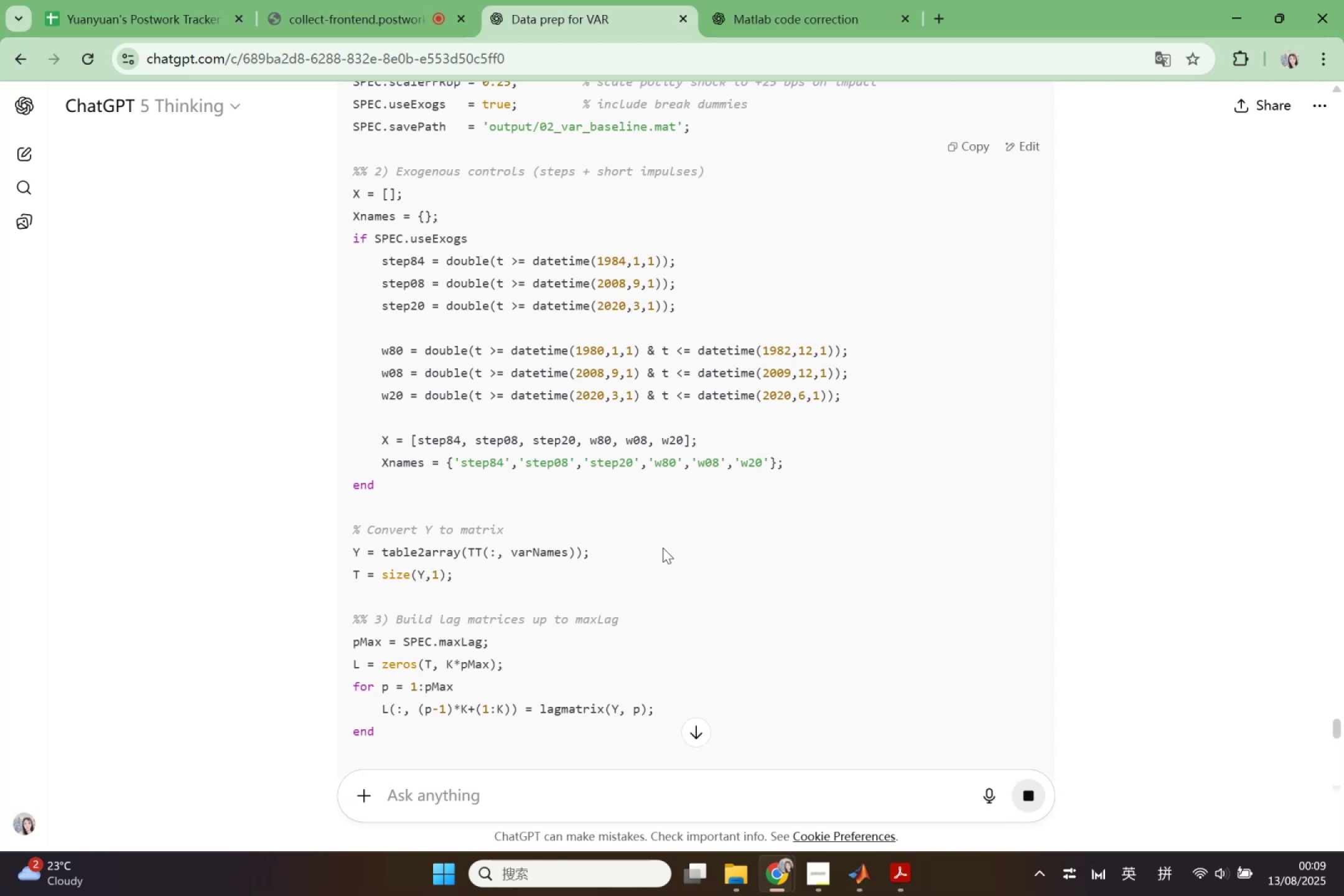 
scroll: coordinate [663, 548], scroll_direction: down, amount: 3.0
 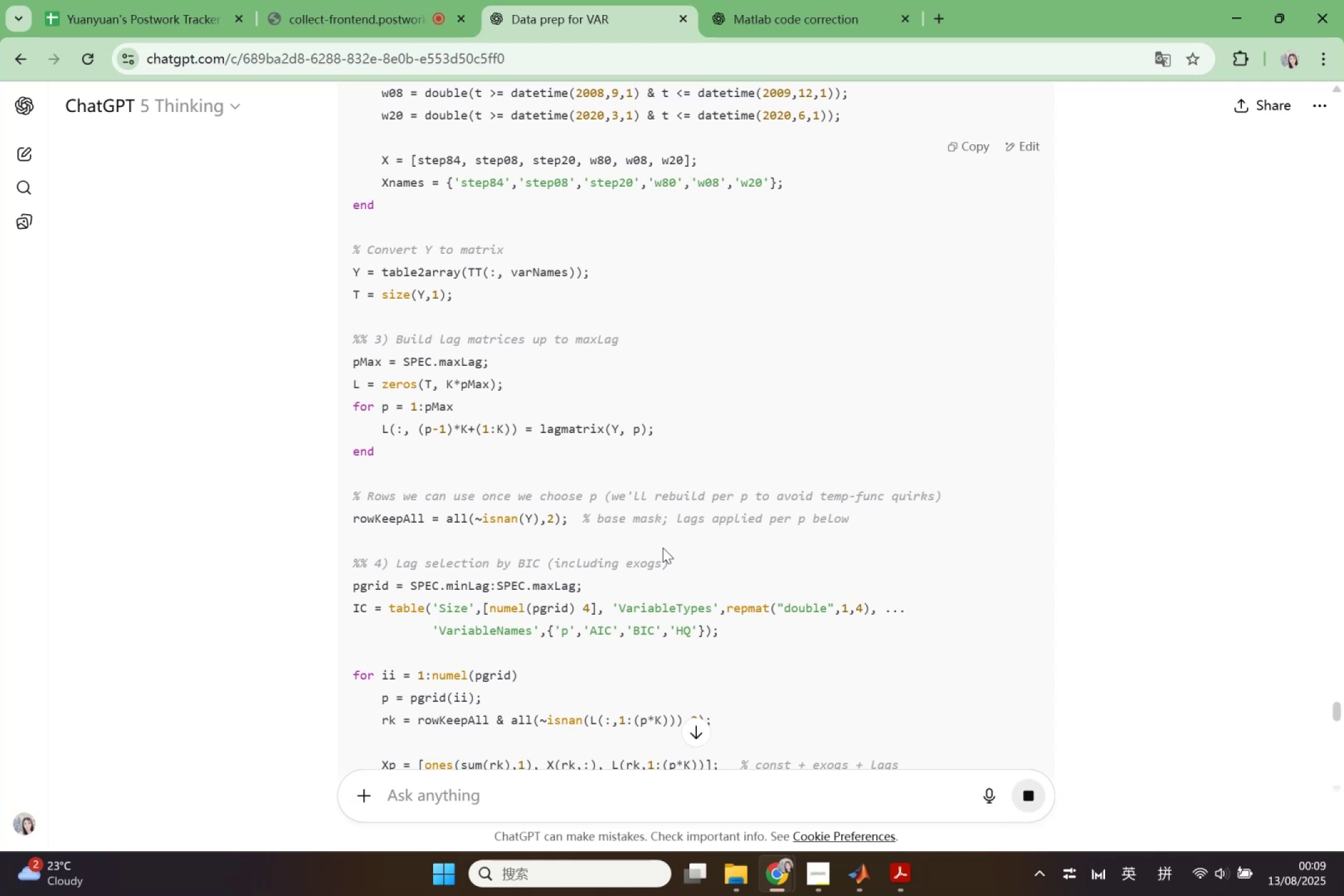 
wait(14.96)
 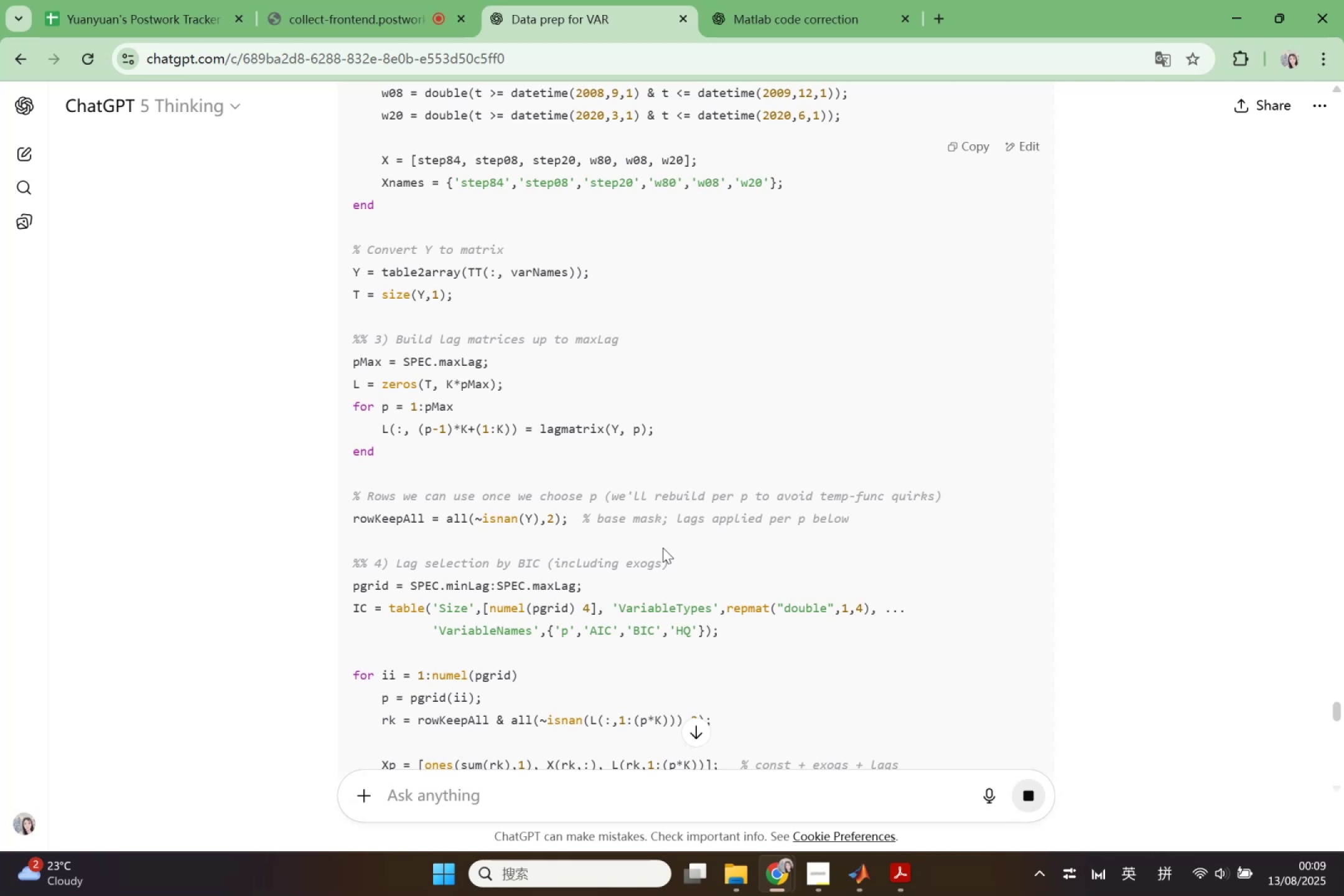 
scroll: coordinate [663, 548], scroll_direction: down, amount: 5.0
 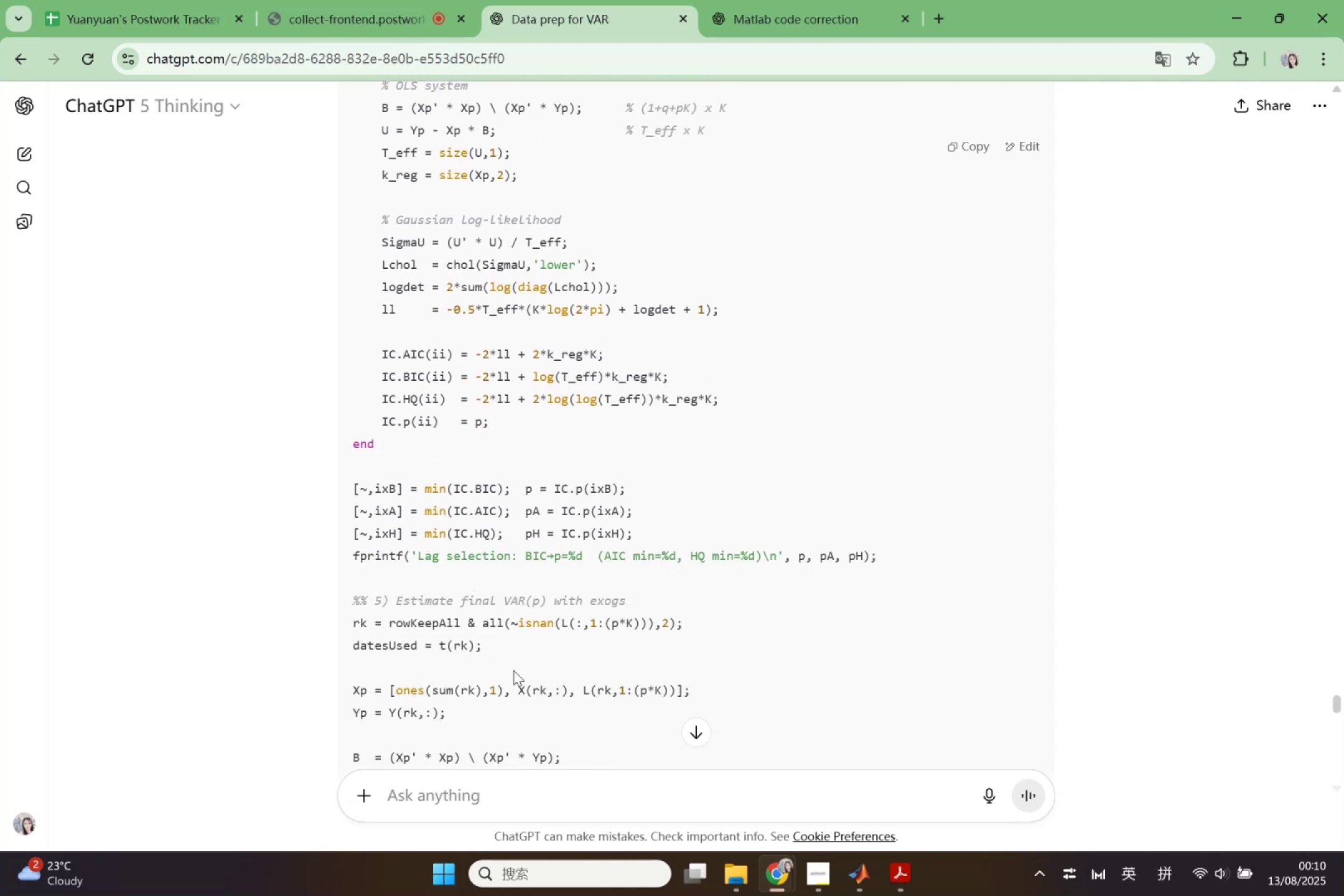 
wait(5.56)
 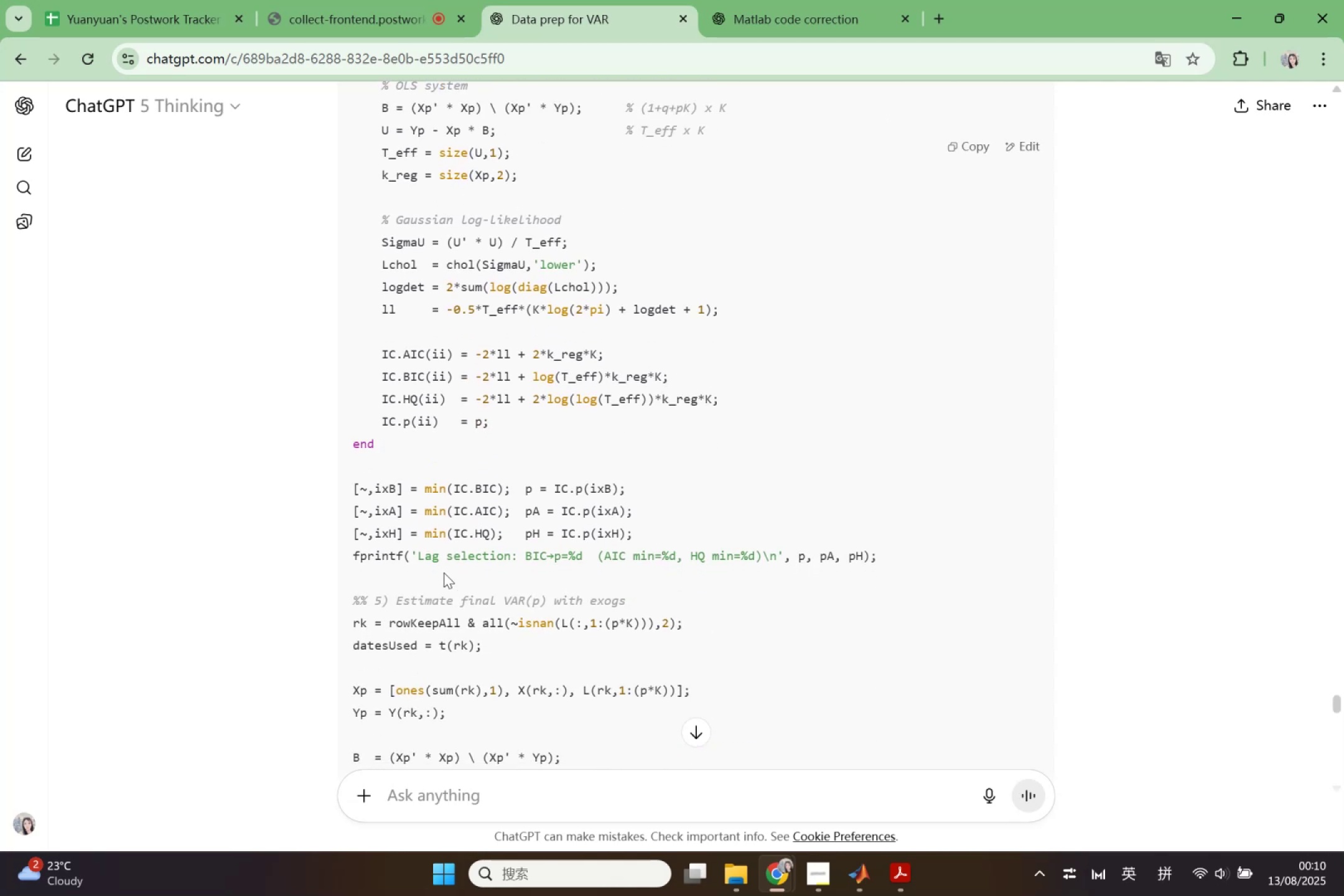 
left_click_drag(start_coordinate=[894, 562], to_coordinate=[314, 475])
 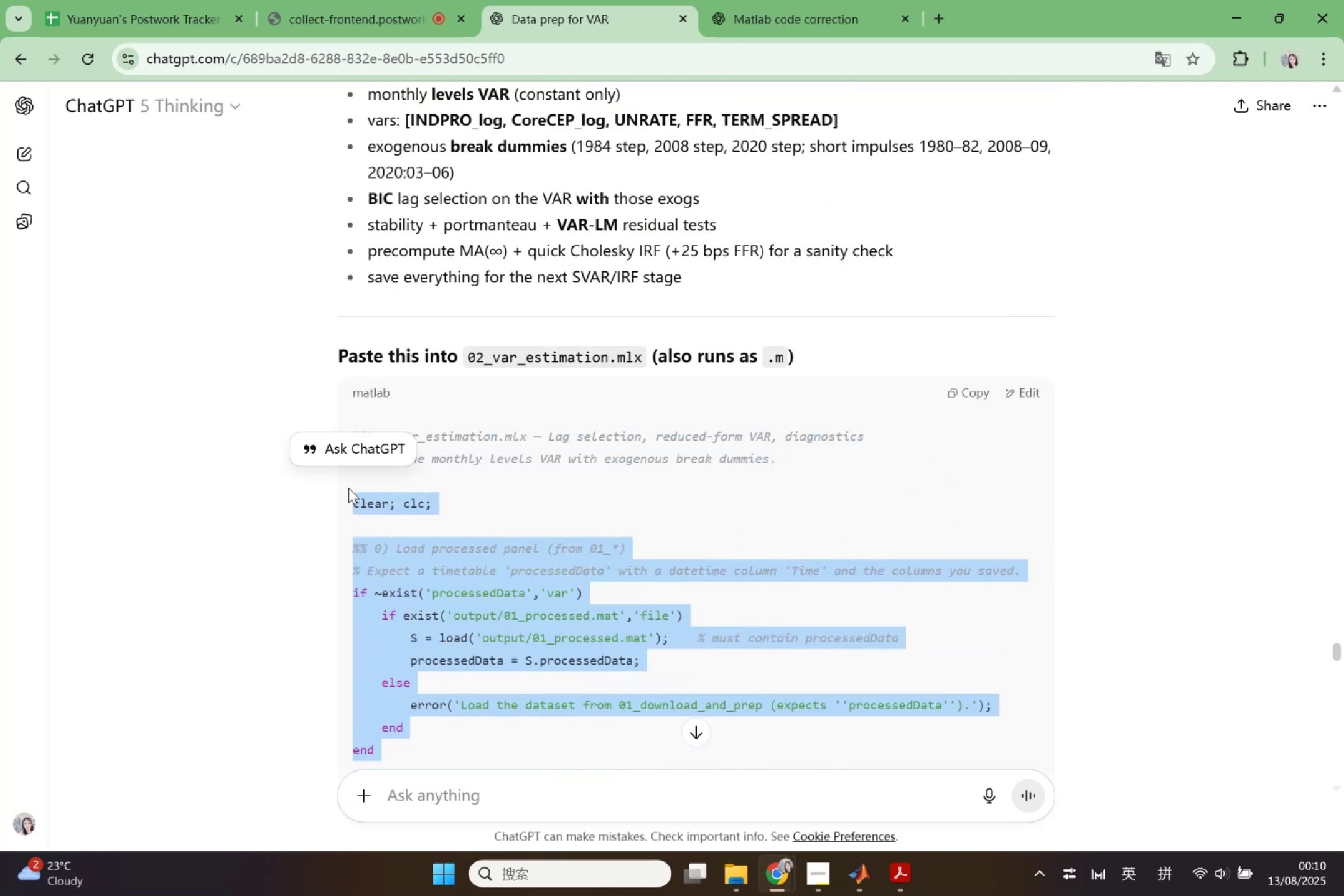 
scroll: coordinate [327, 508], scroll_direction: up, amount: 22.0
 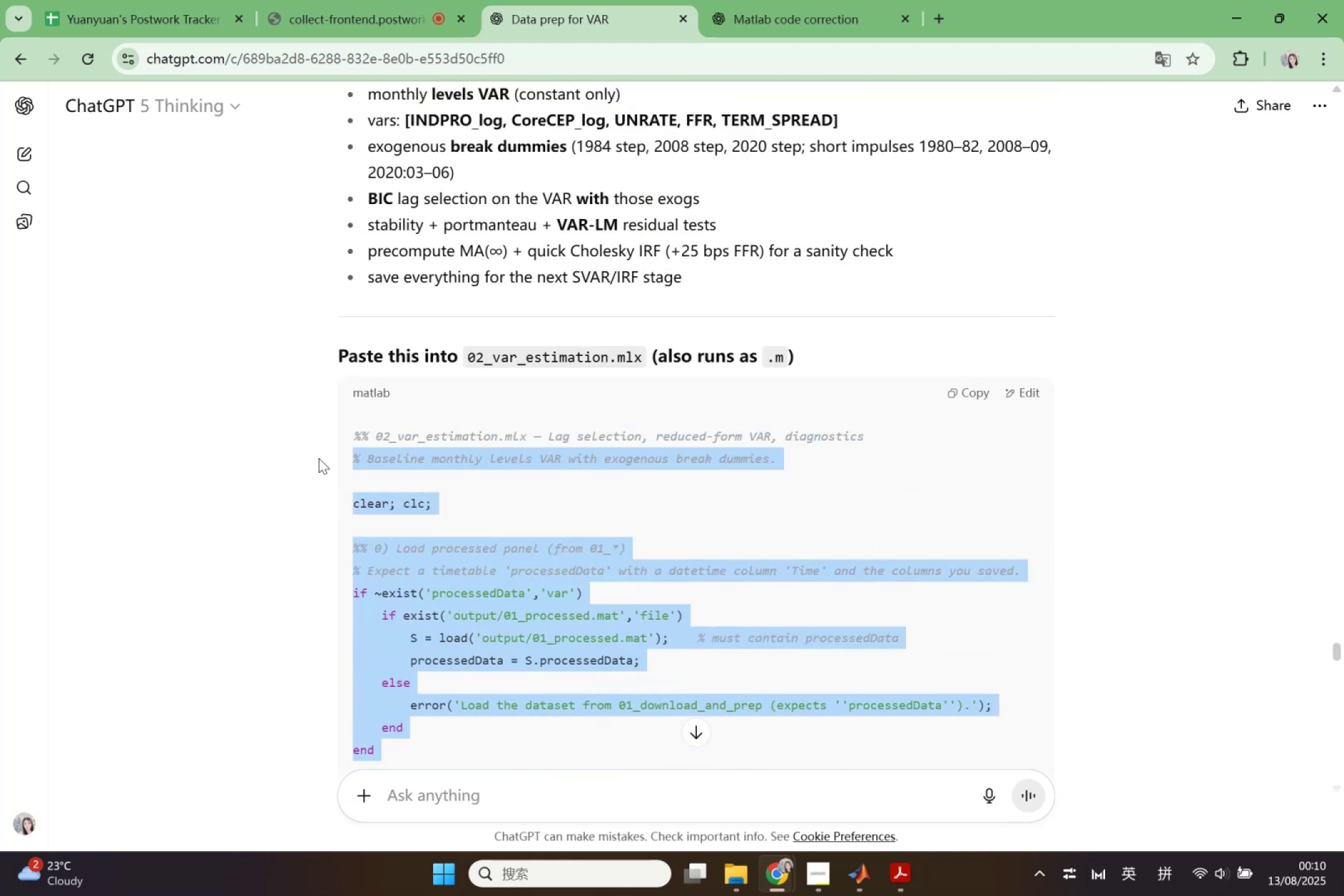 
key(Control+C)
 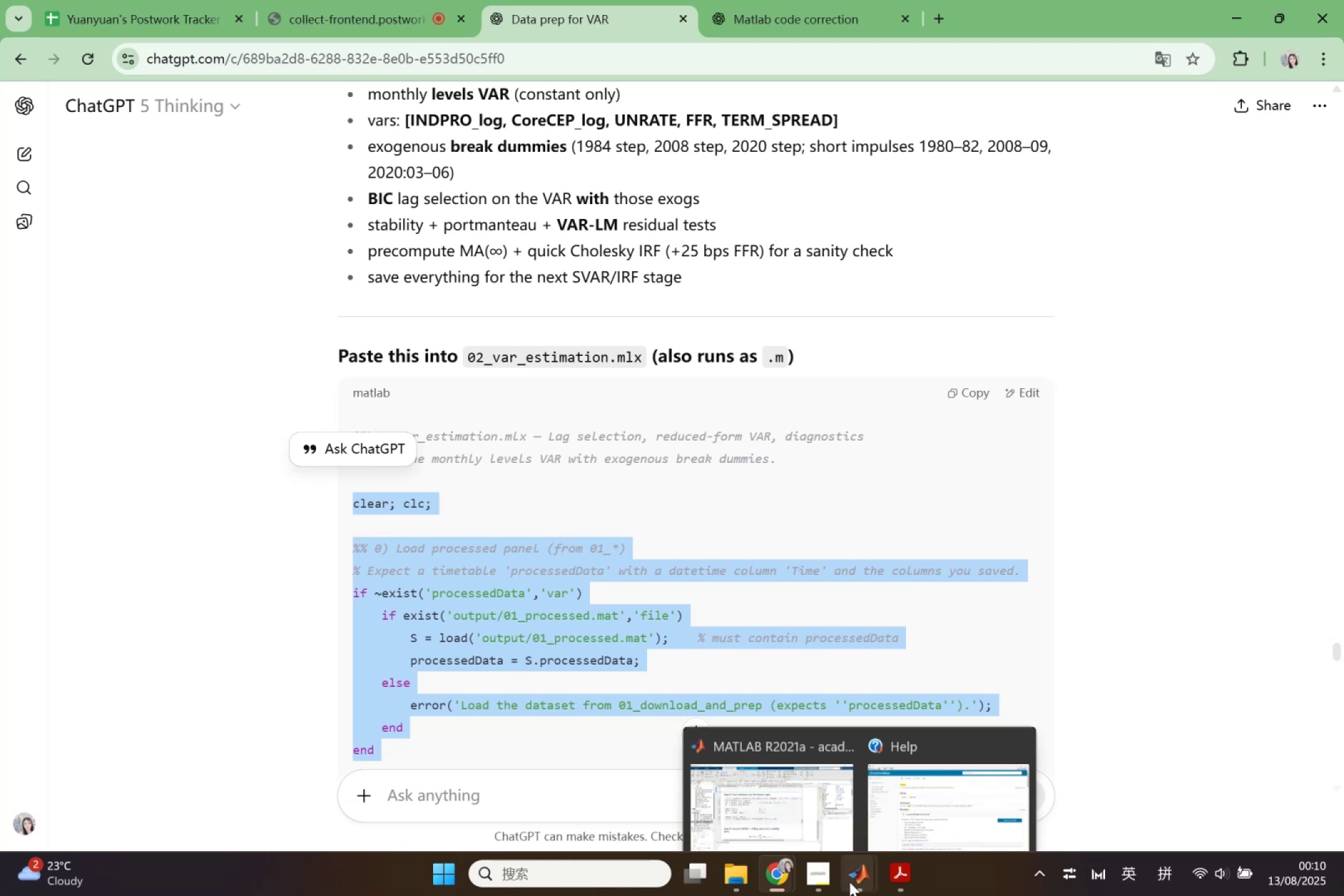 
left_click([762, 785])
 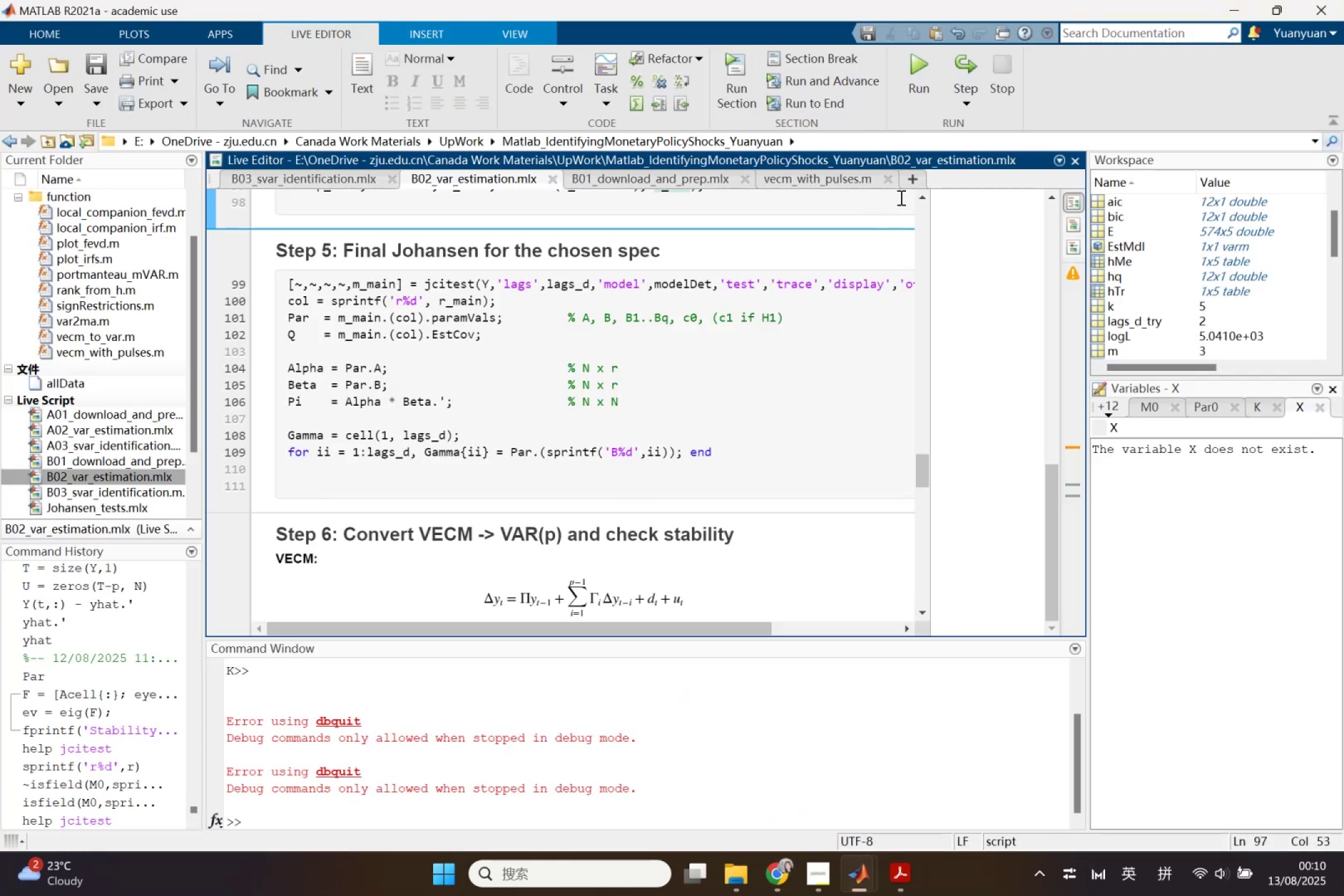 
left_click([914, 182])
 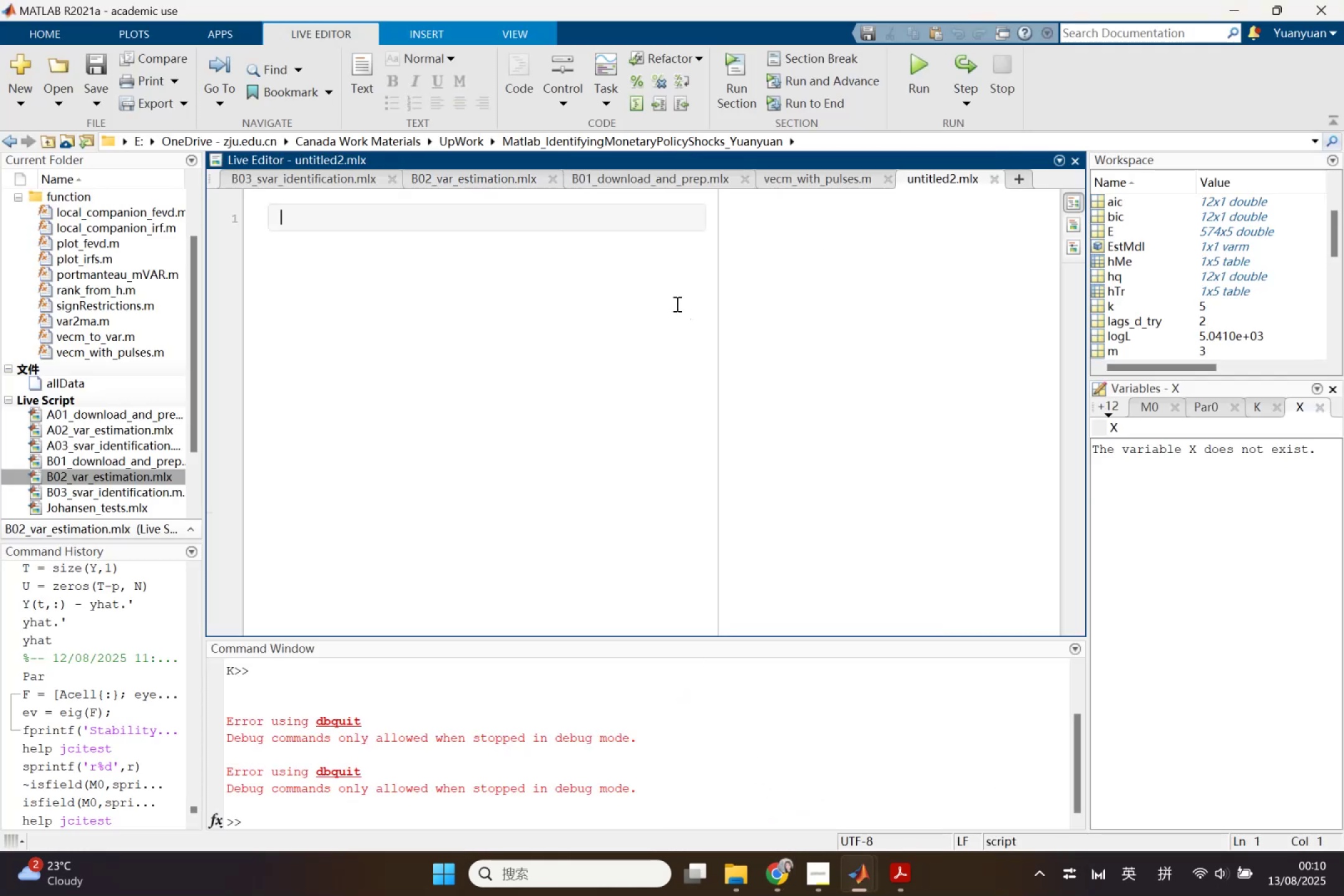 
key(Control+V)
 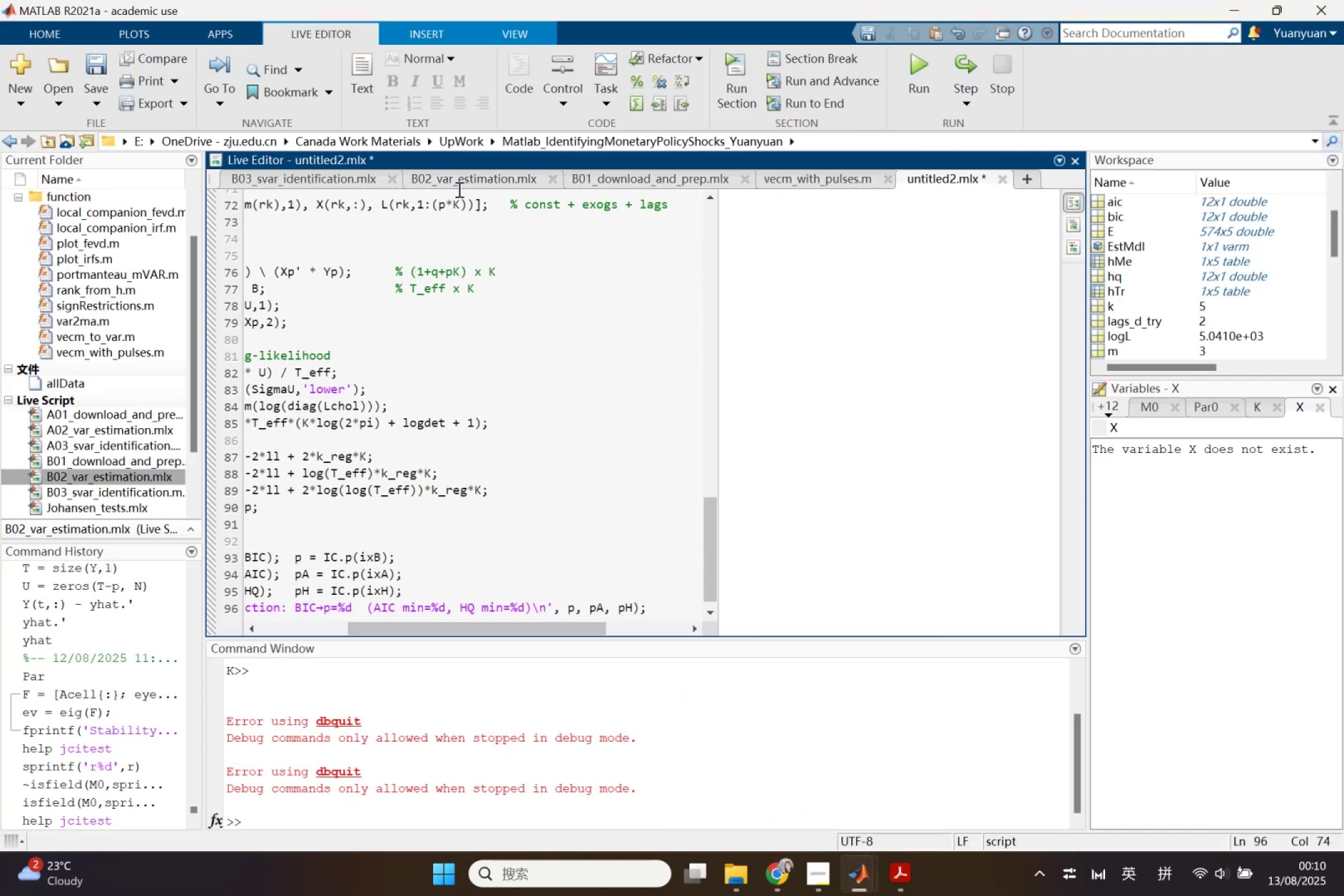 
left_click([457, 179])
 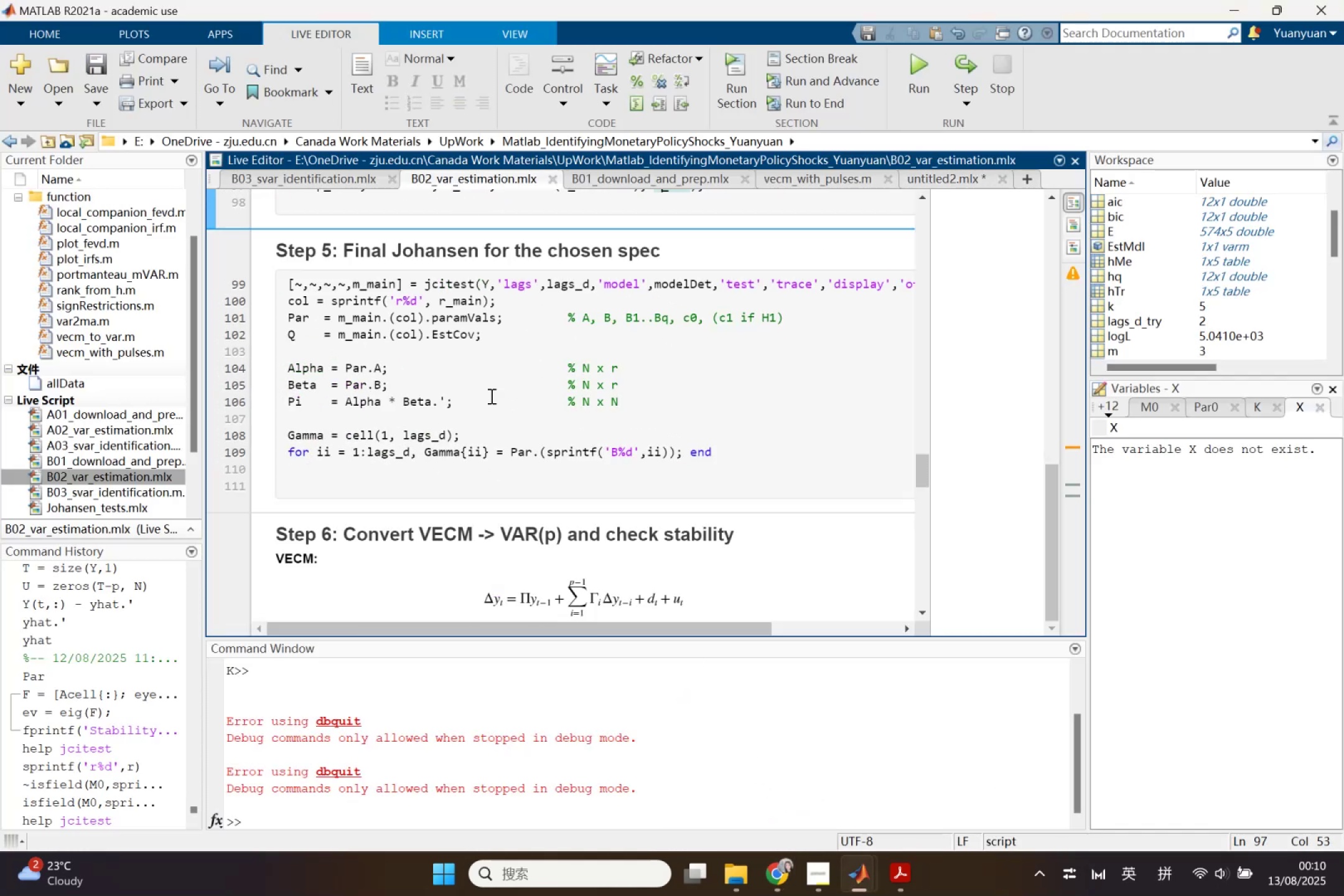 
scroll: coordinate [499, 394], scroll_direction: up, amount: 28.0
 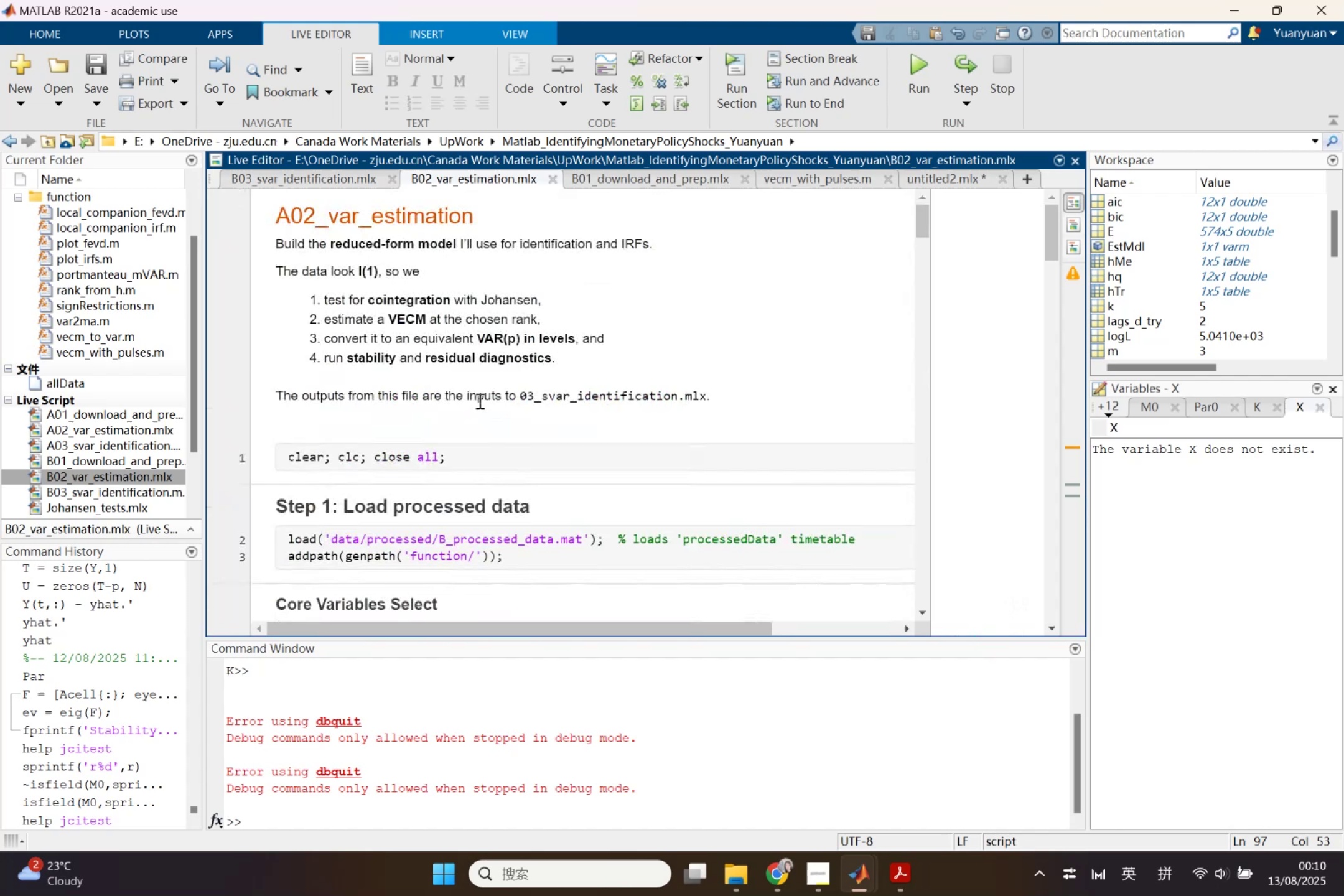 
scroll: coordinate [422, 447], scroll_direction: down, amount: 1.0
 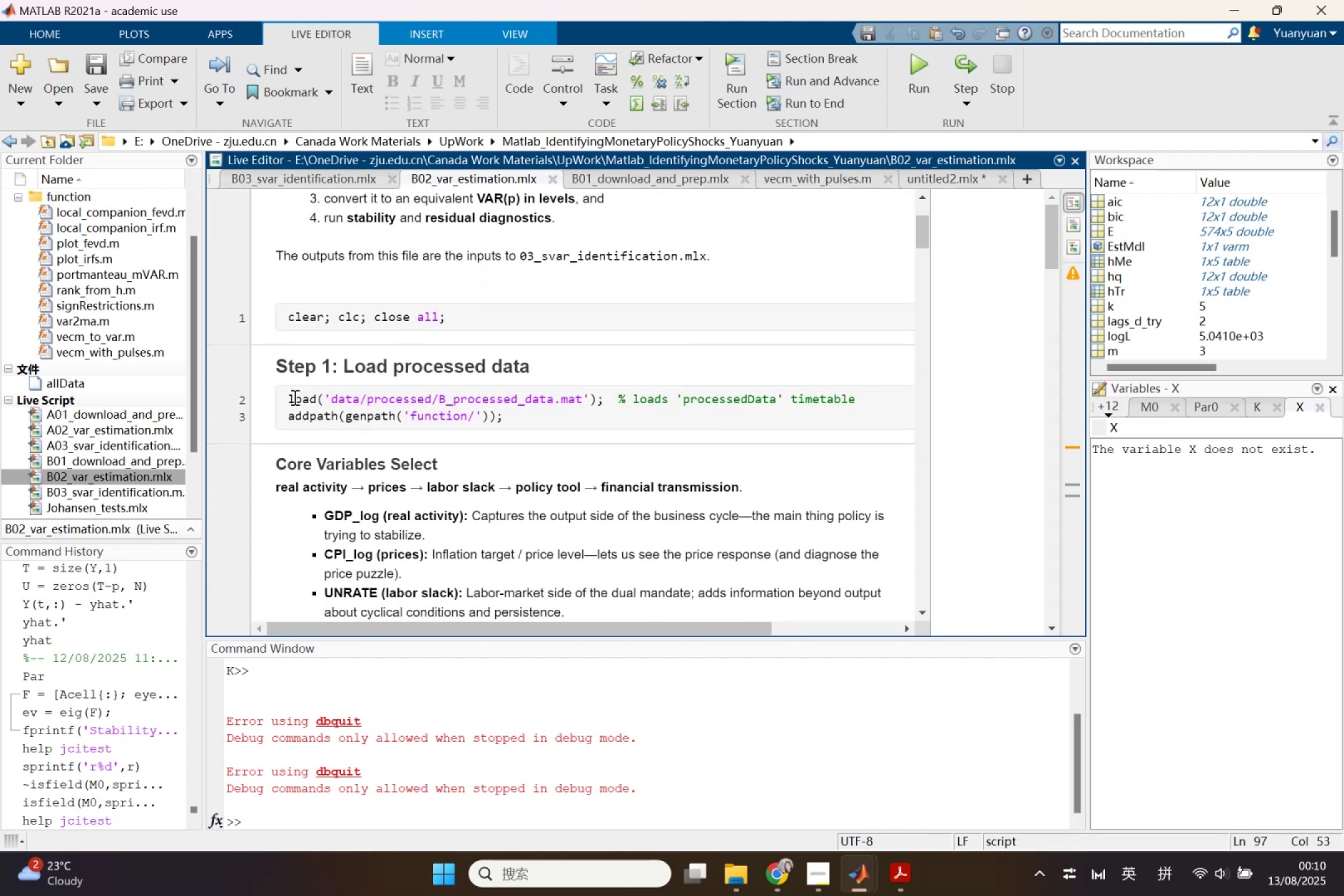 
left_click_drag(start_coordinate=[287, 396], to_coordinate=[549, 409])
 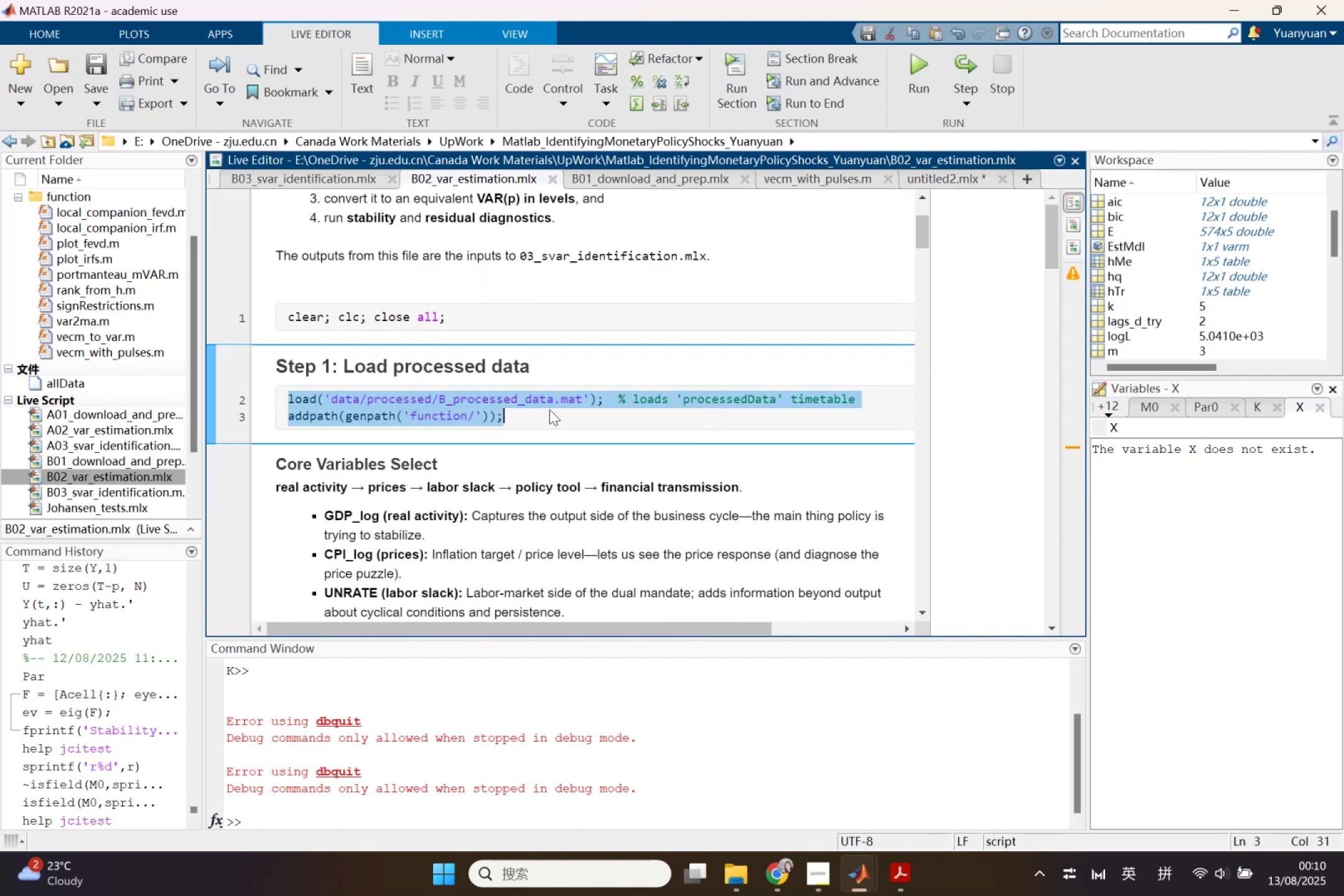 
key(Control+ControlLeft)
 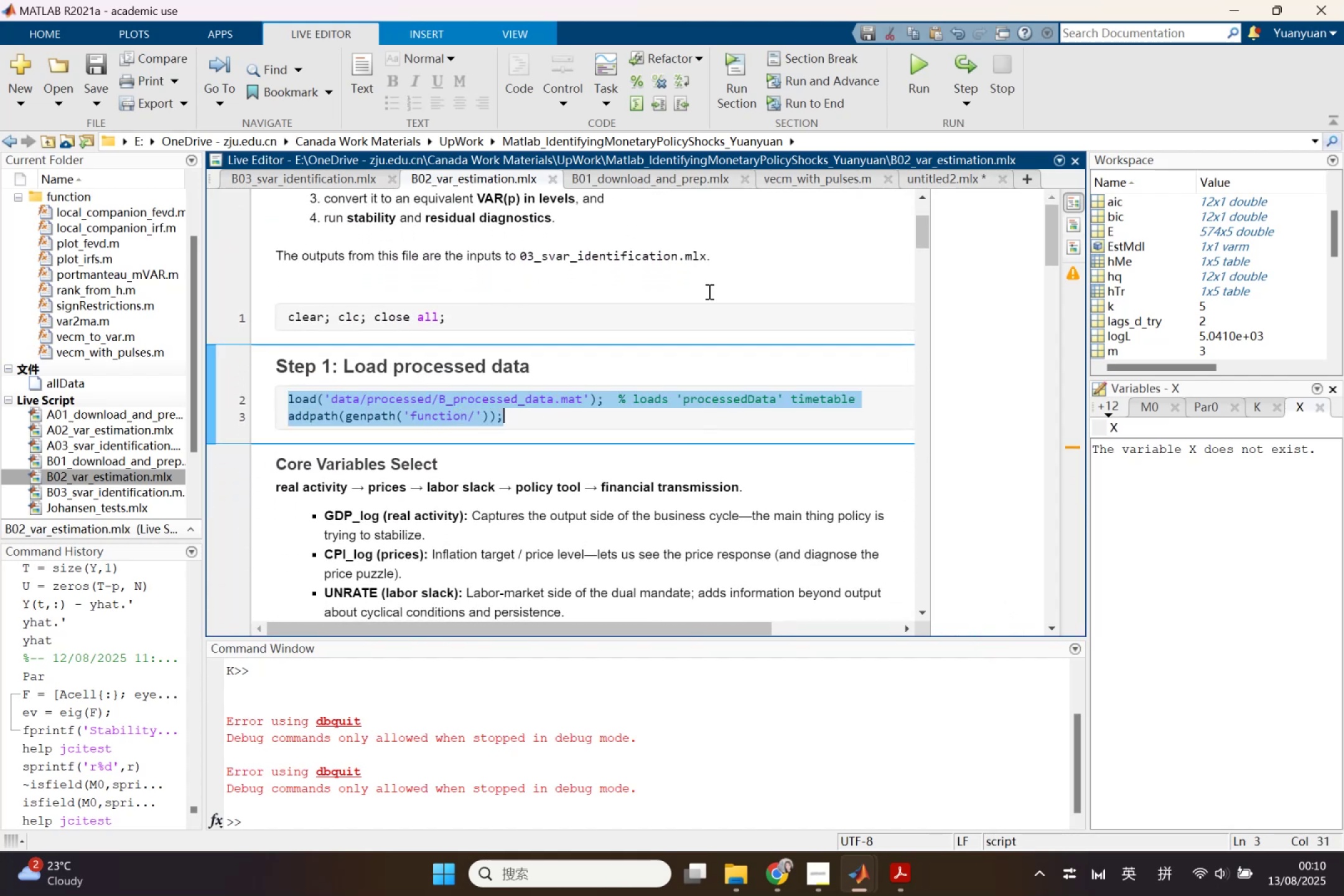 
key(Control+C)
 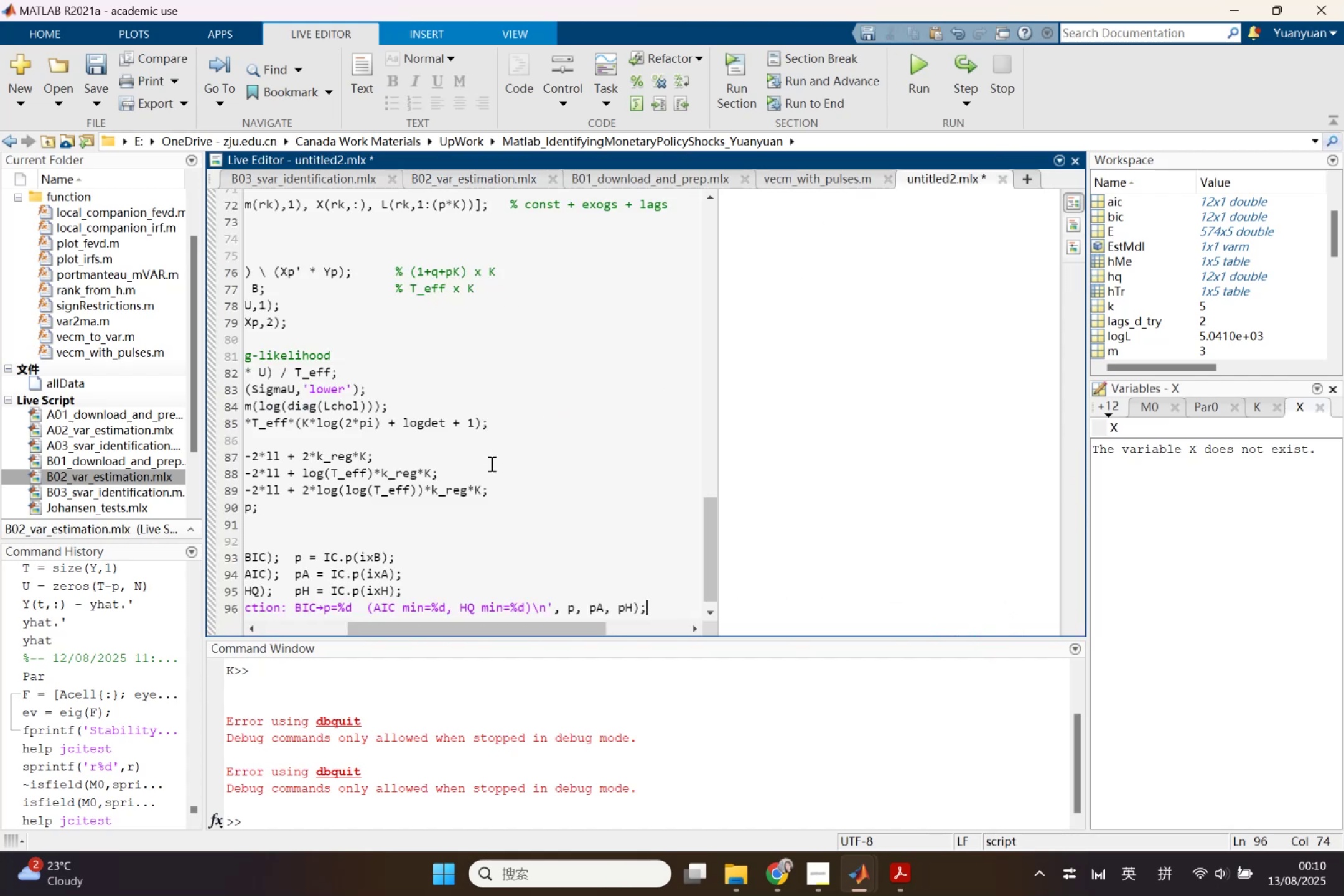 
left_click_drag(start_coordinate=[488, 630], to_coordinate=[275, 617])
 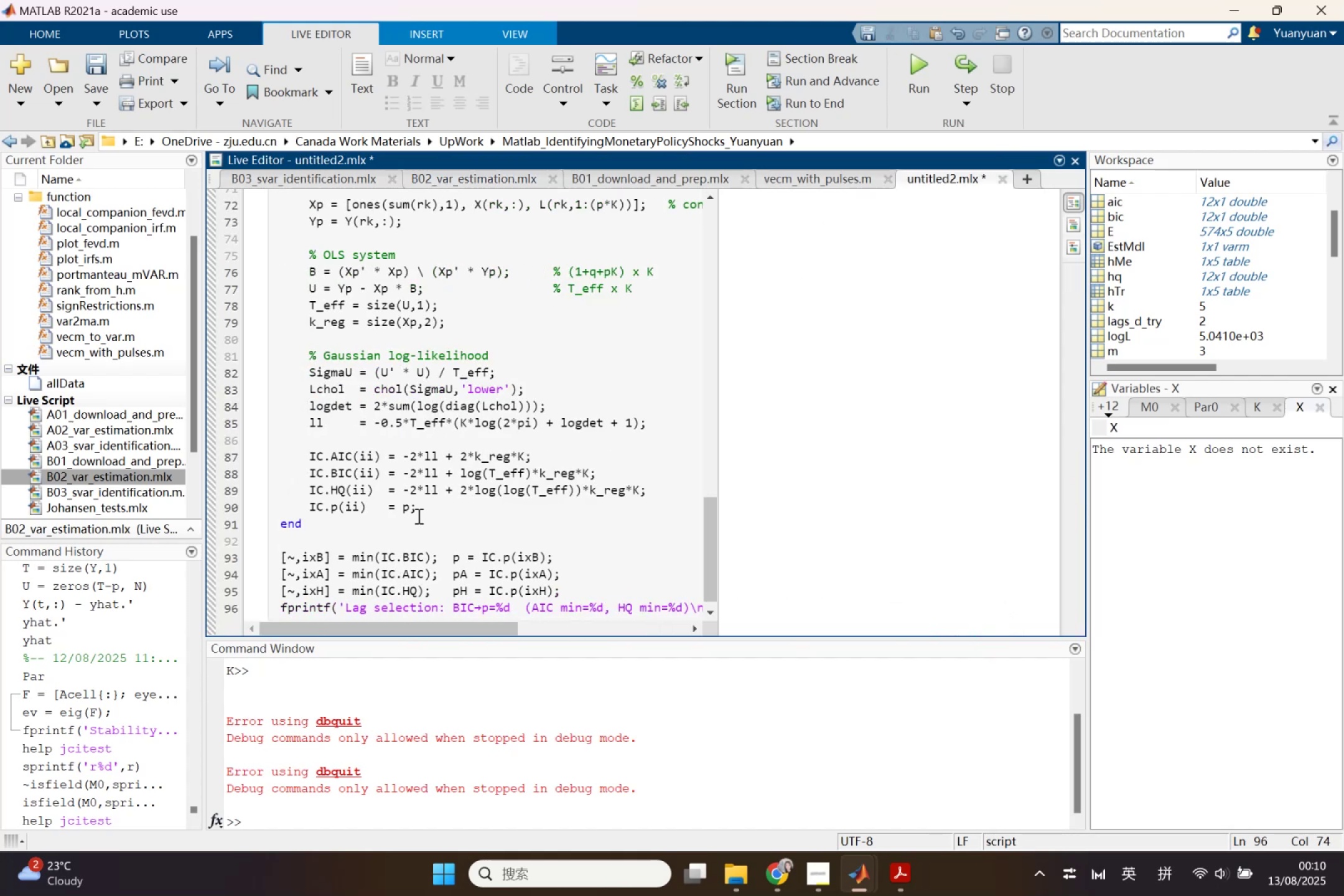 
scroll: coordinate [497, 464], scroll_direction: up, amount: 12.0
 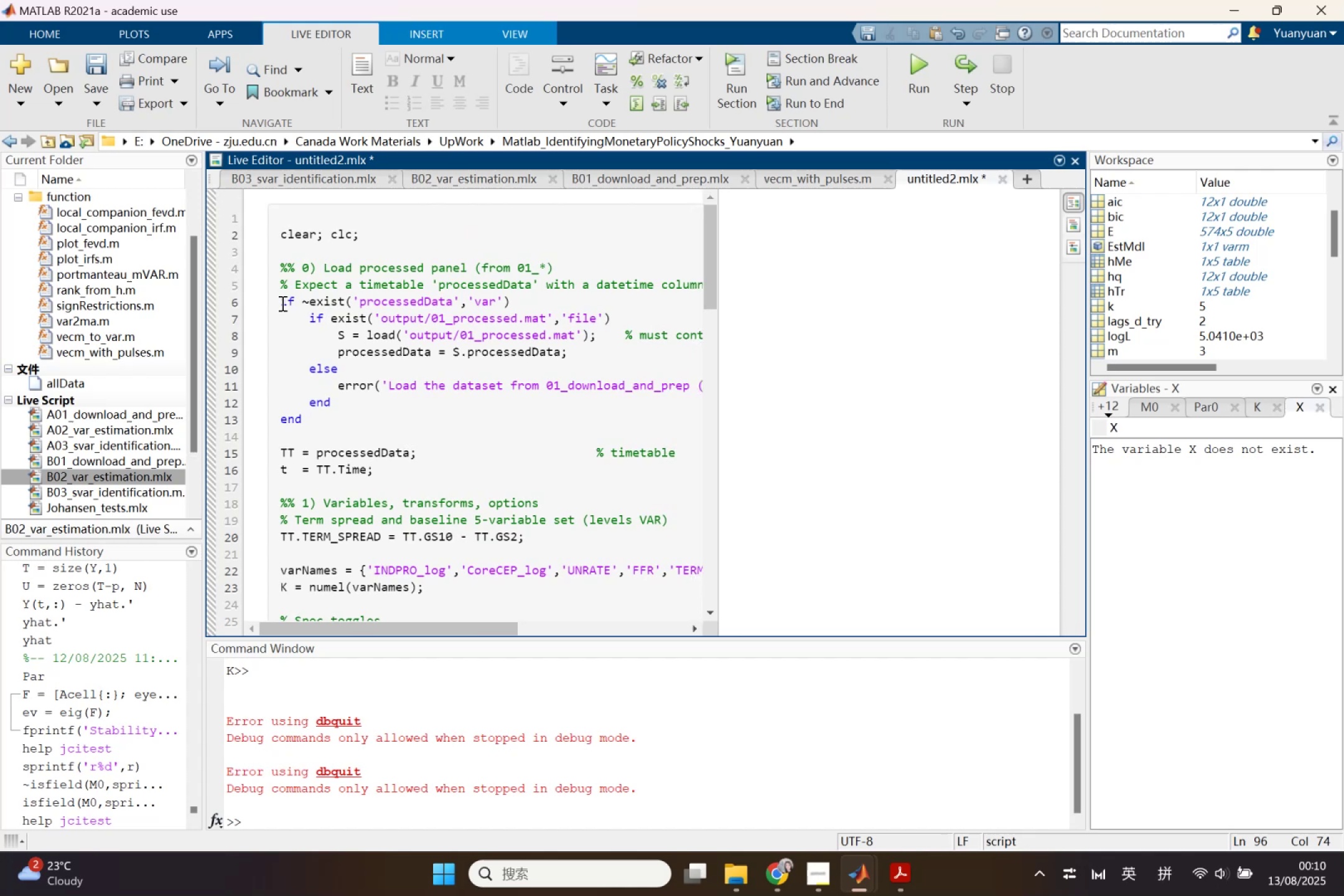 
left_click_drag(start_coordinate=[281, 303], to_coordinate=[404, 414])
 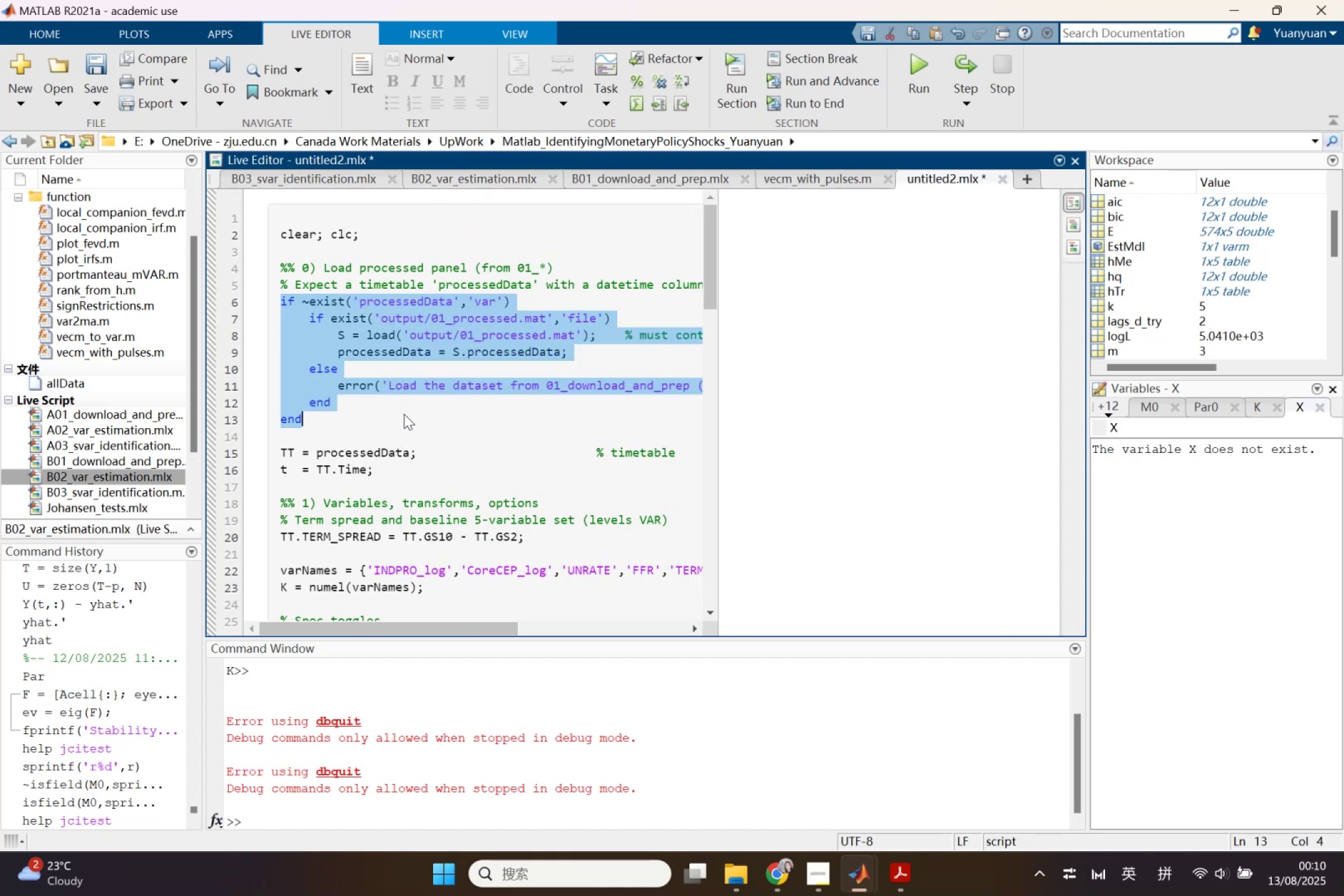 
key(Control+V)
 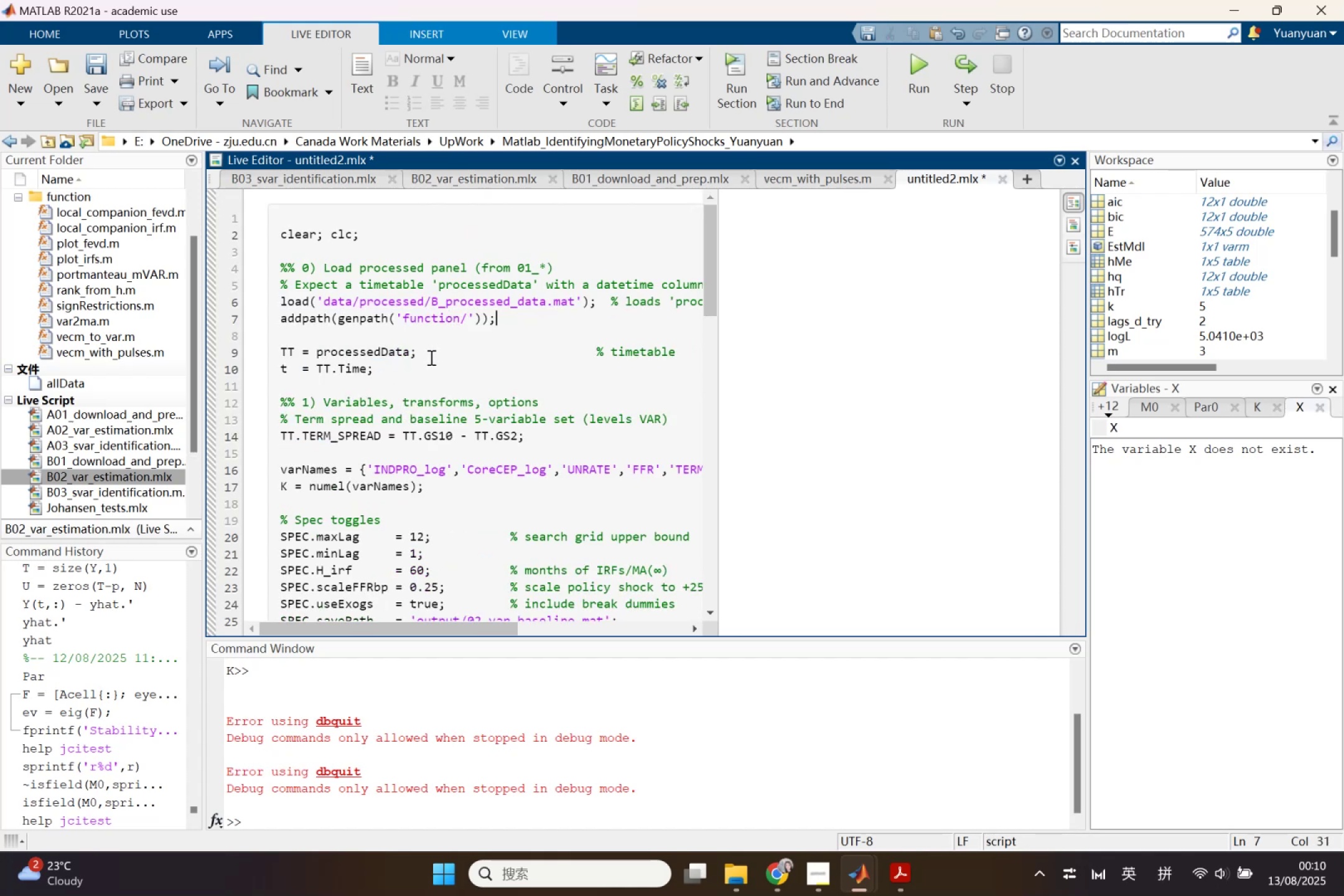 
wait(11.61)
 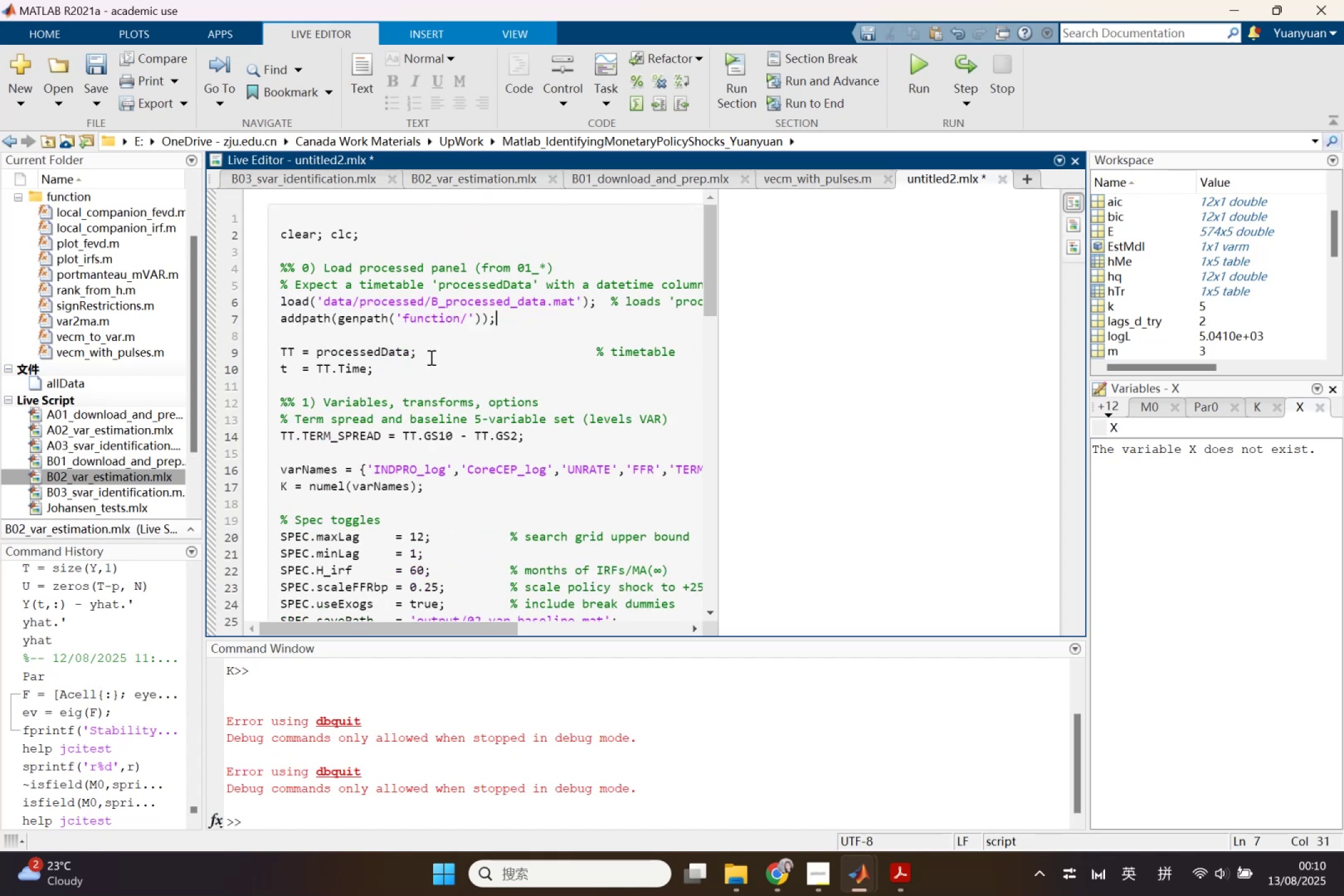 
left_click_drag(start_coordinate=[717, 378], to_coordinate=[852, 381])
 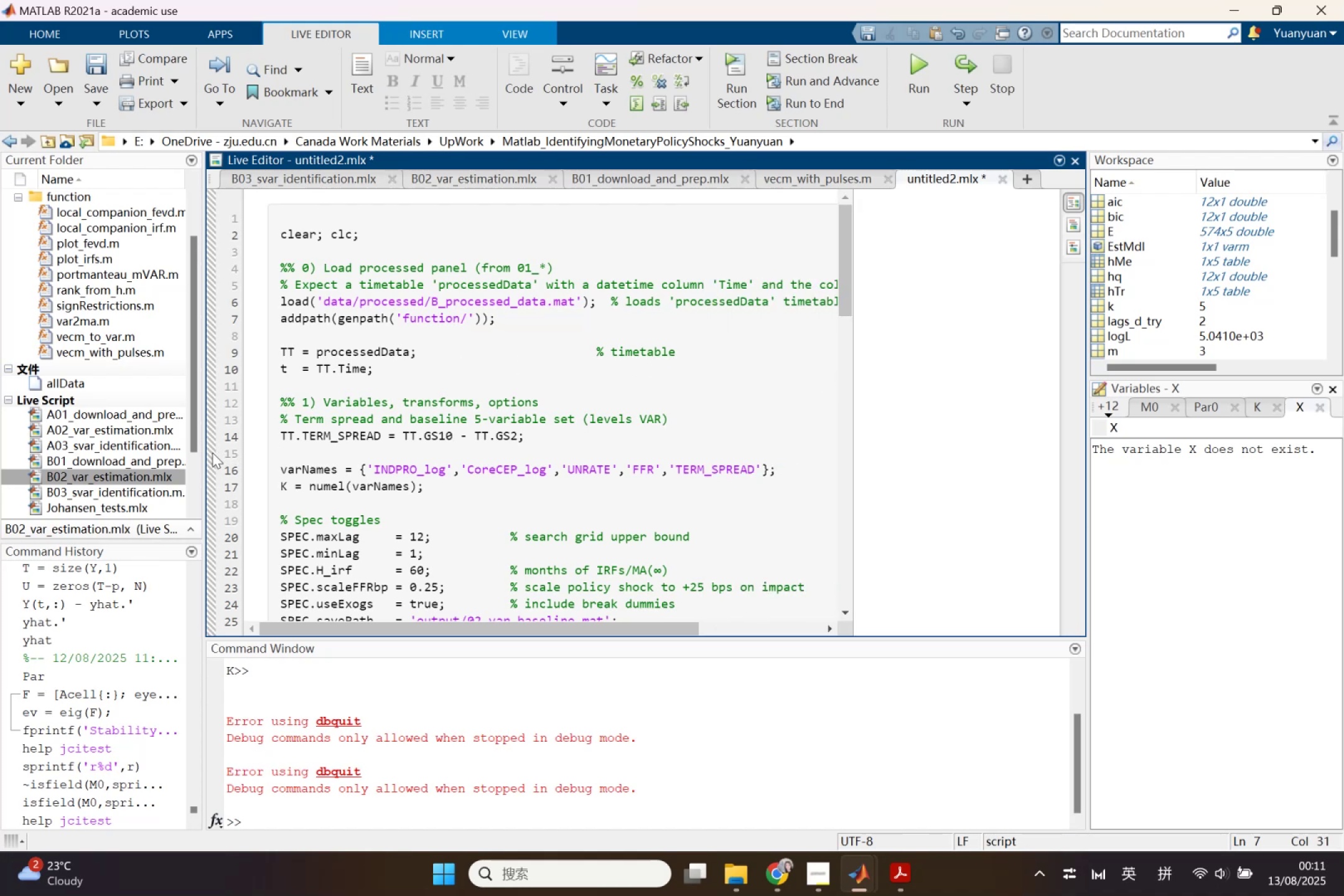 
left_click([211, 453])
 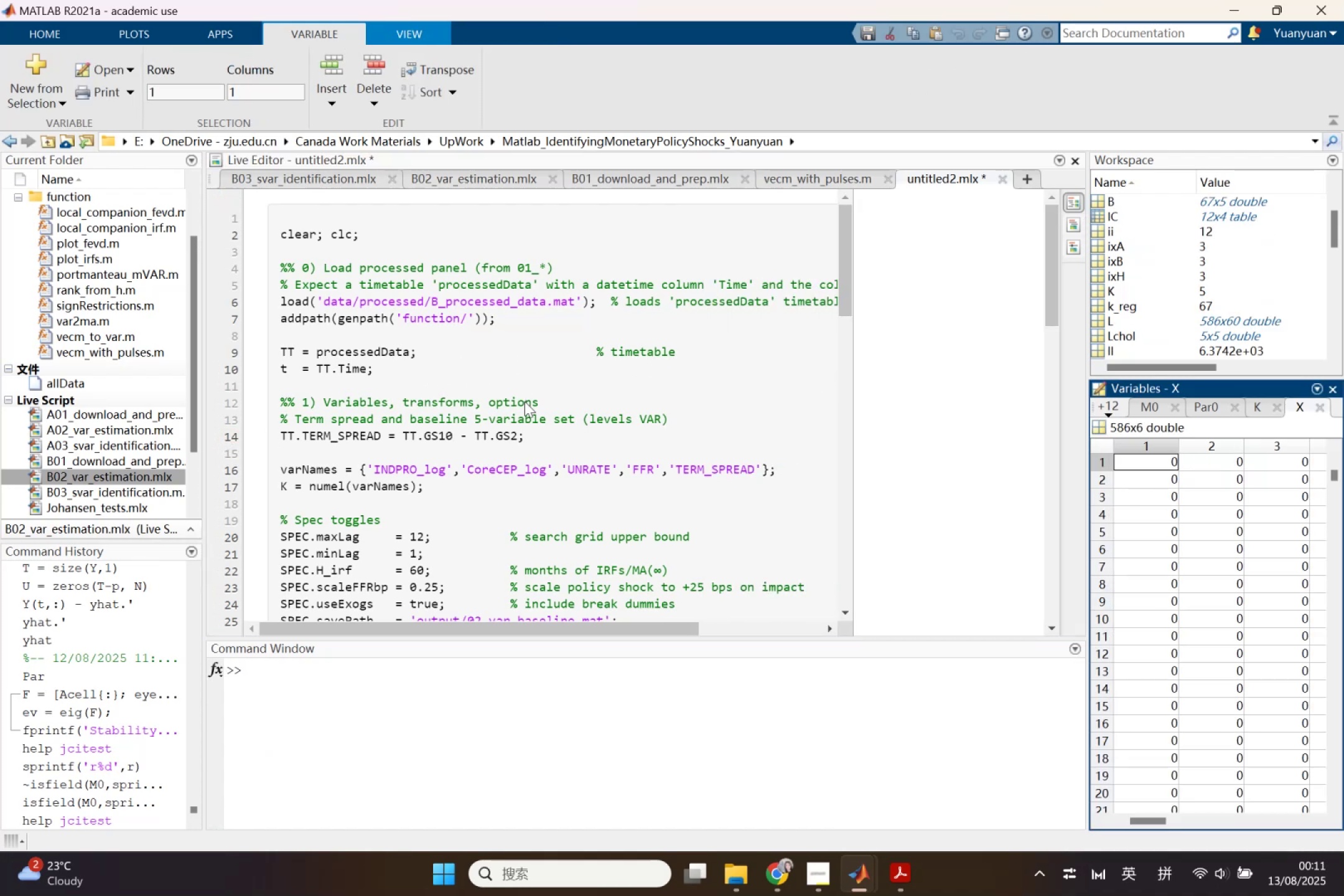 
left_click([641, 377])
 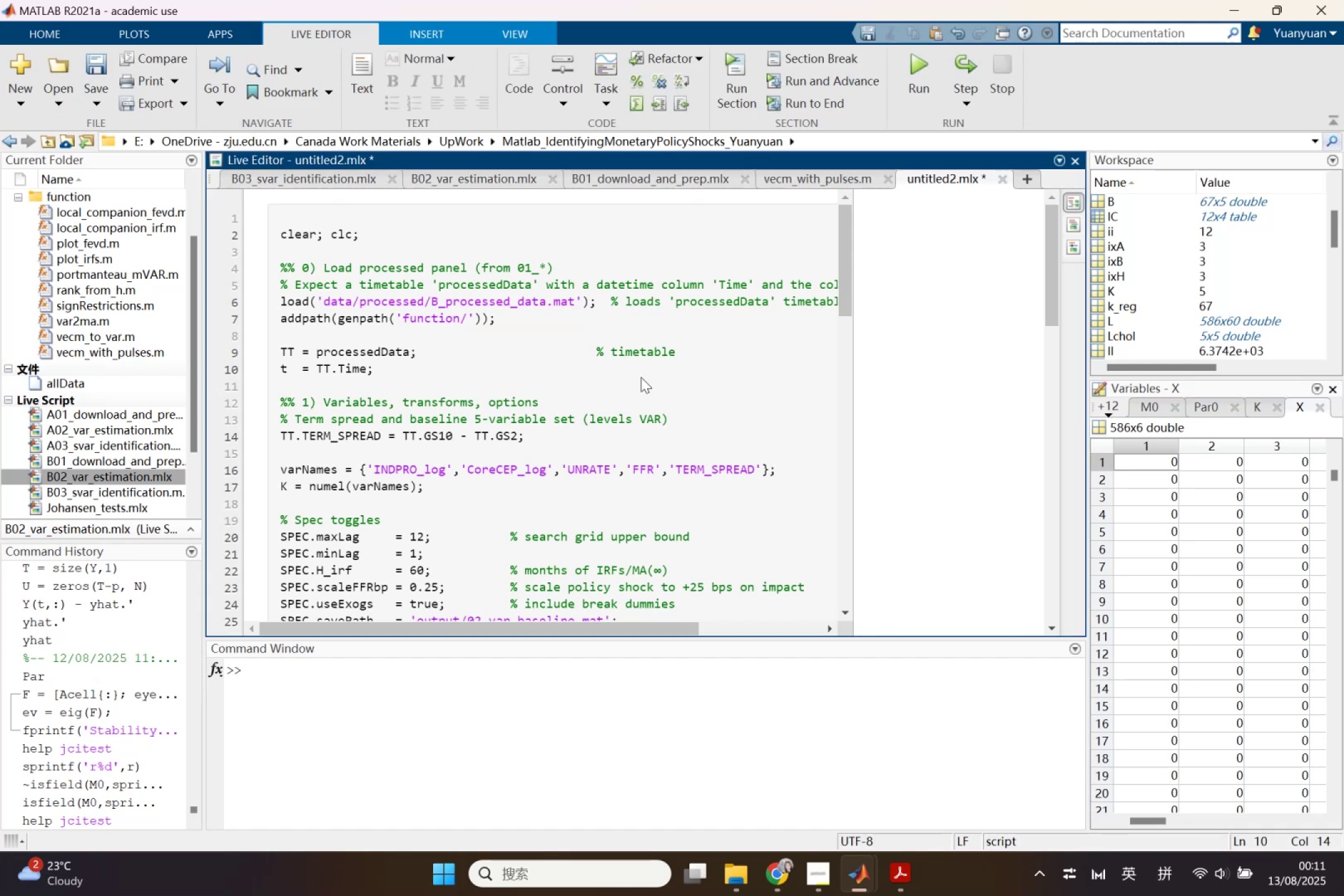 
scroll: coordinate [641, 377], scroll_direction: down, amount: 9.0
 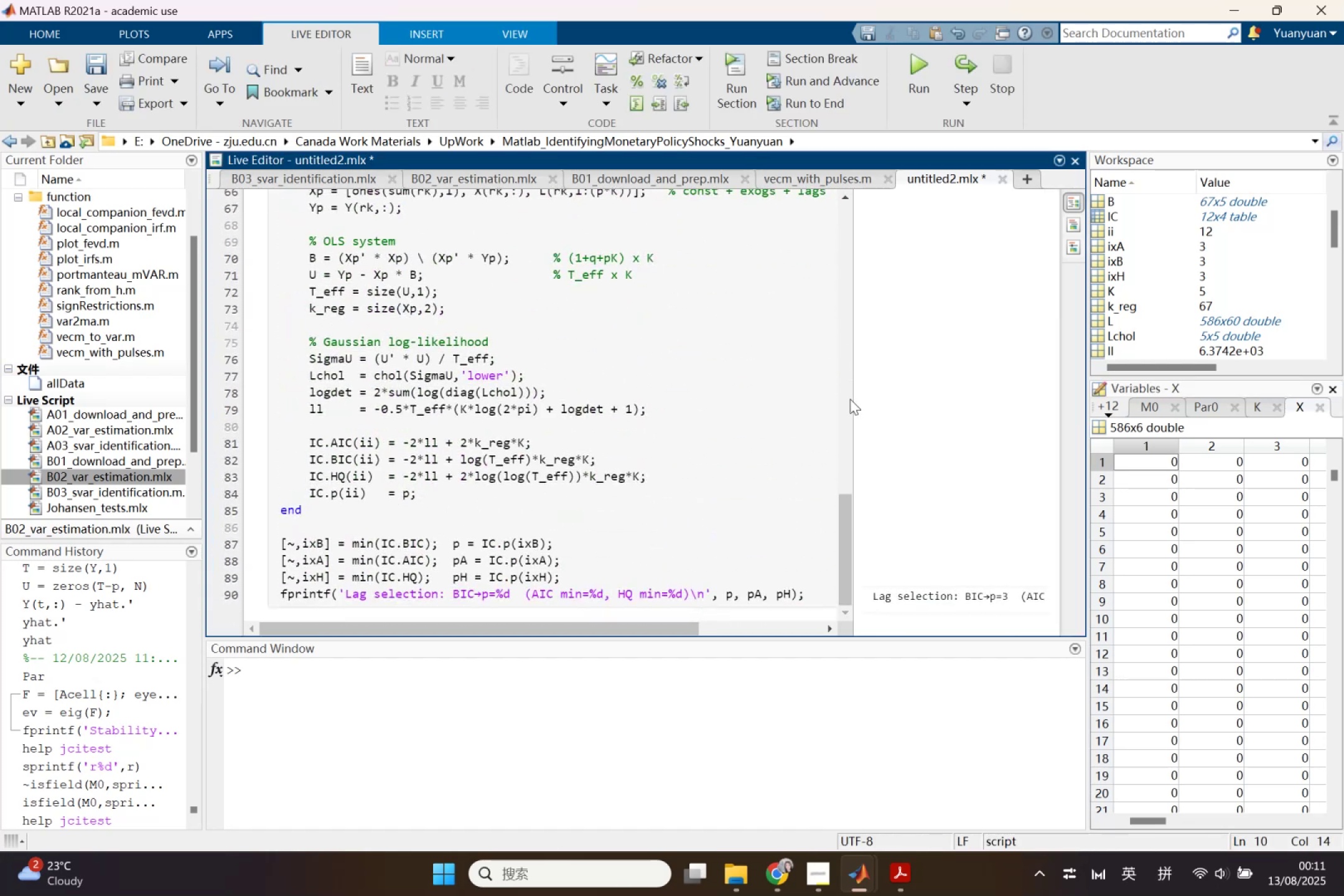 
left_click_drag(start_coordinate=[855, 401], to_coordinate=[794, 394])
 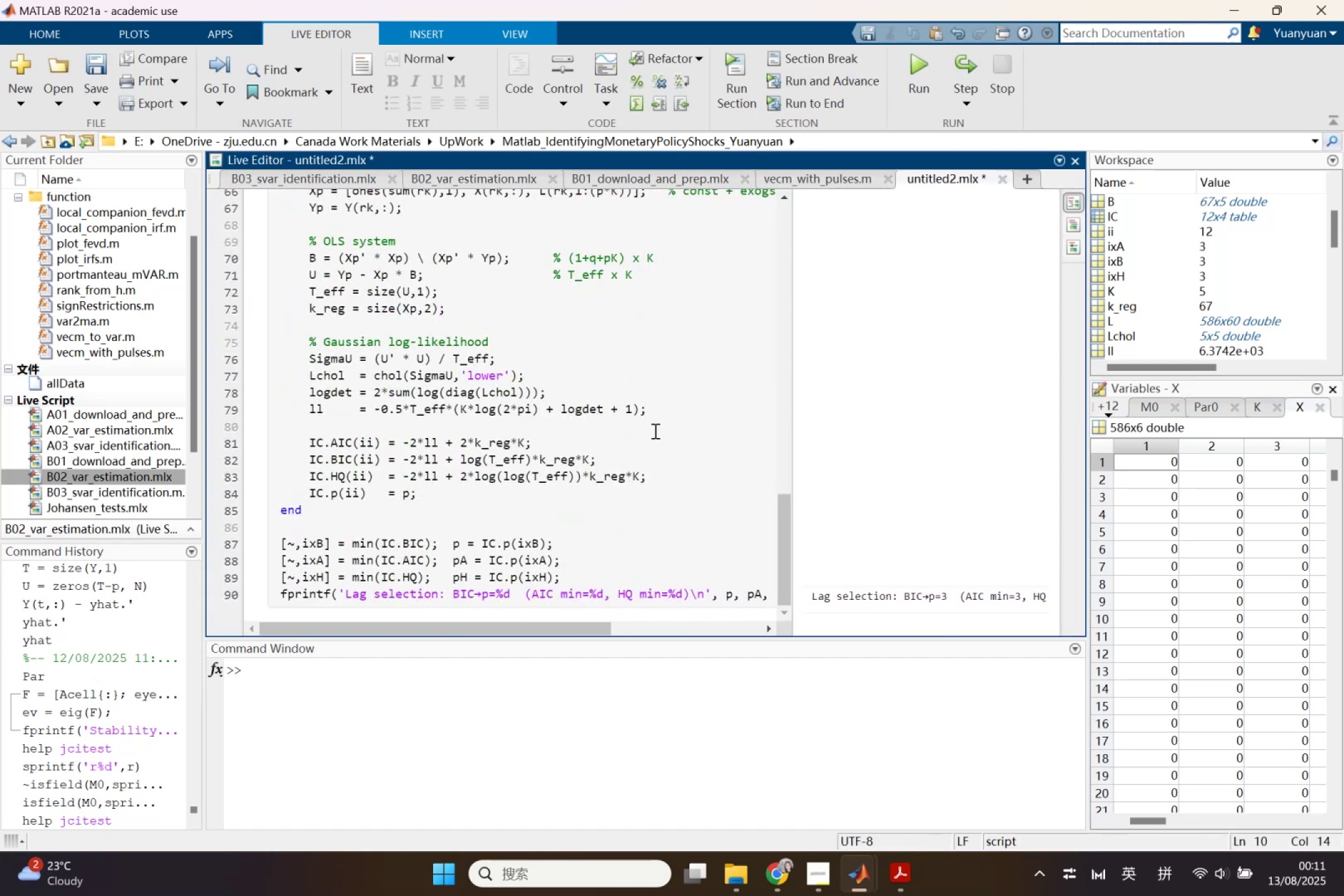 
scroll: coordinate [640, 432], scroll_direction: down, amount: 1.0
 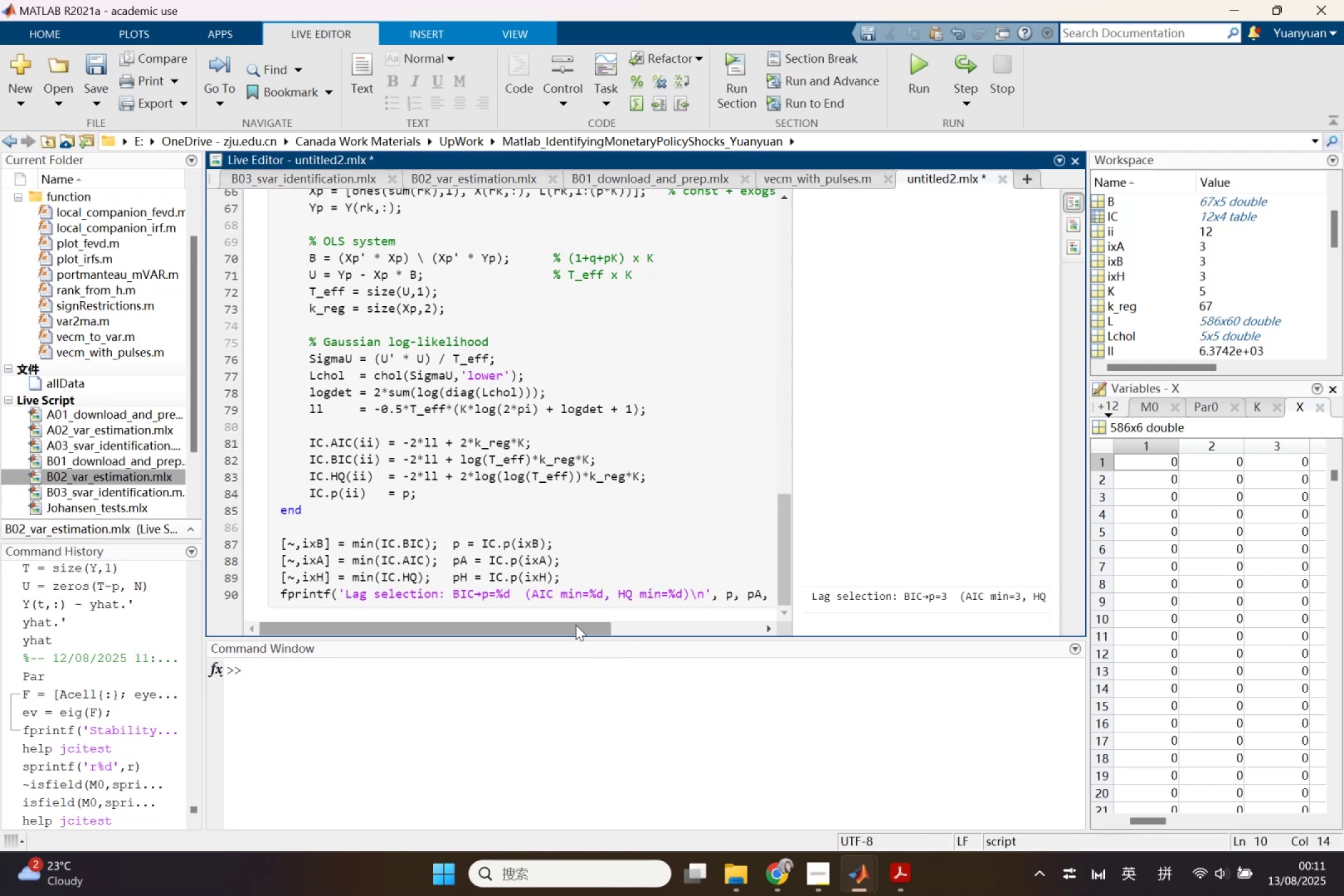 
left_click_drag(start_coordinate=[577, 629], to_coordinate=[690, 618])
 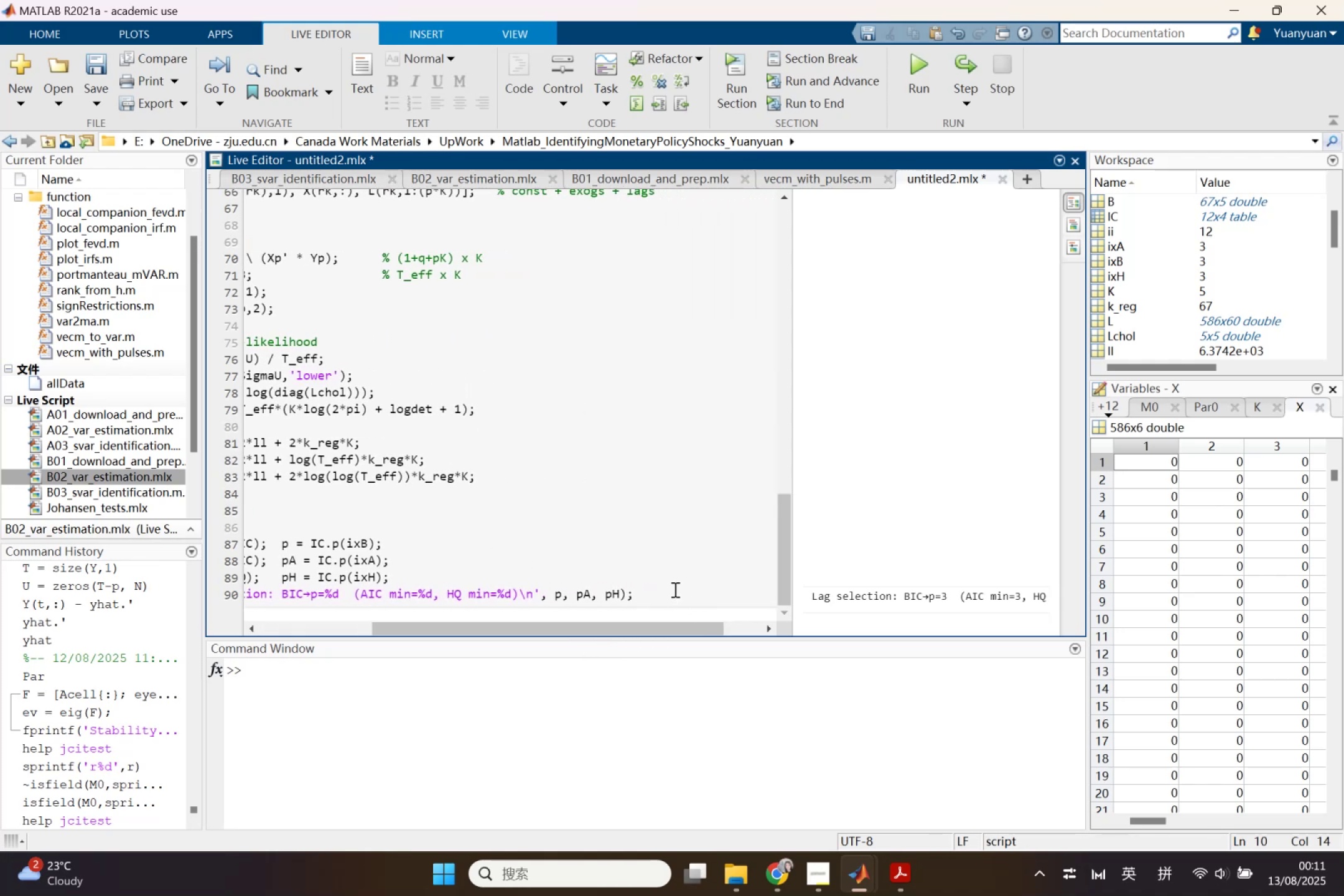 
left_click([674, 589])
 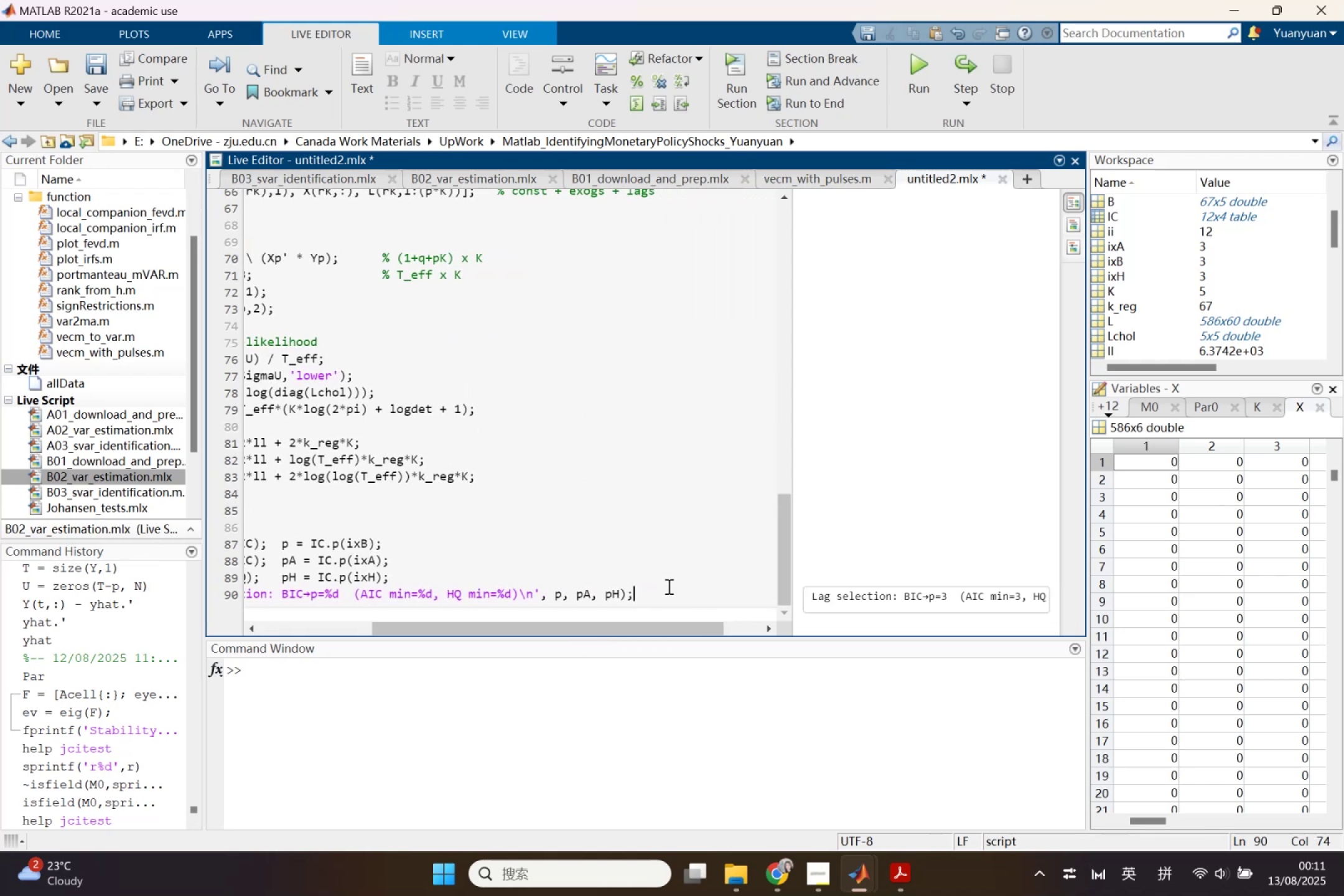 
key(Enter)
 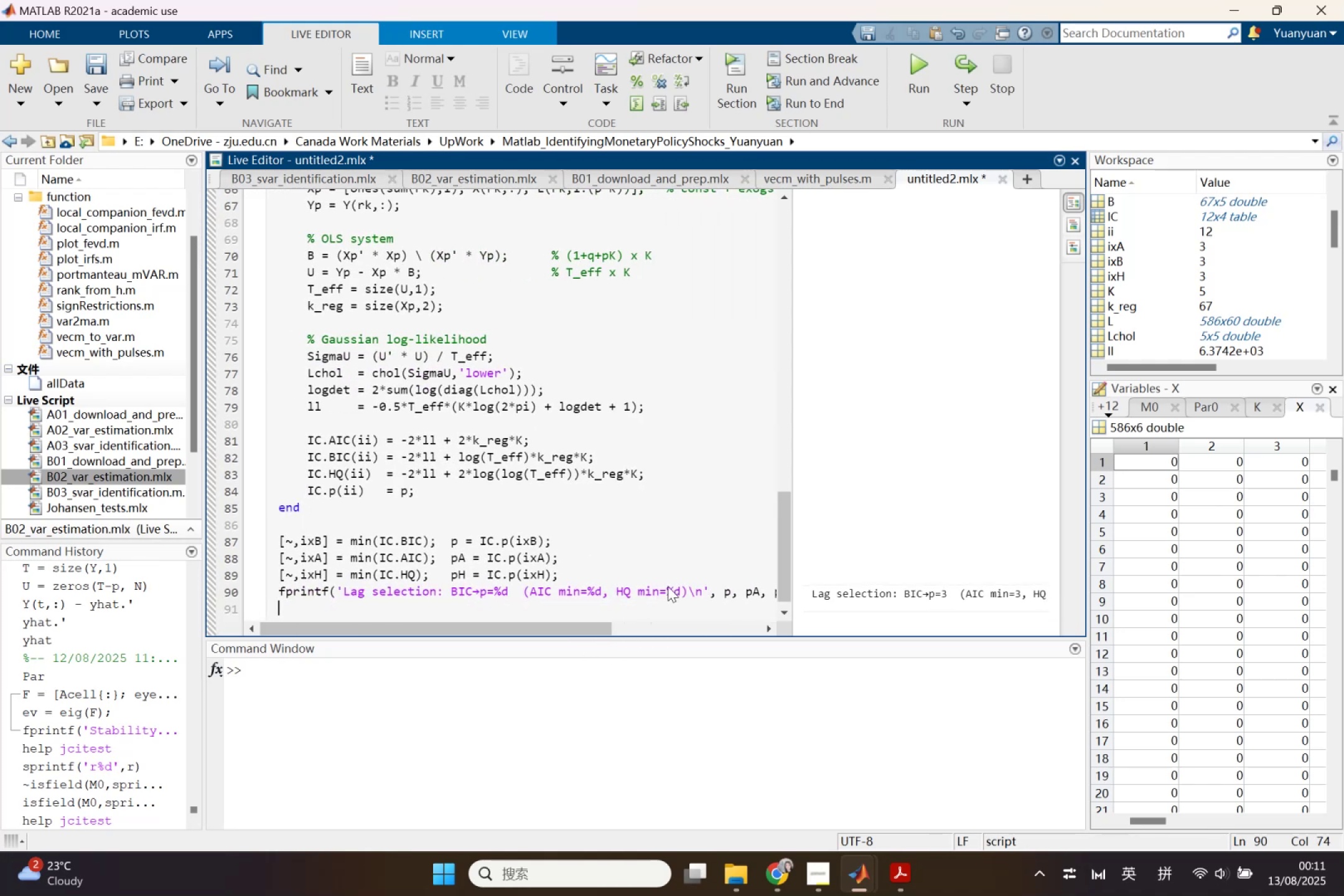 
key(Enter)
 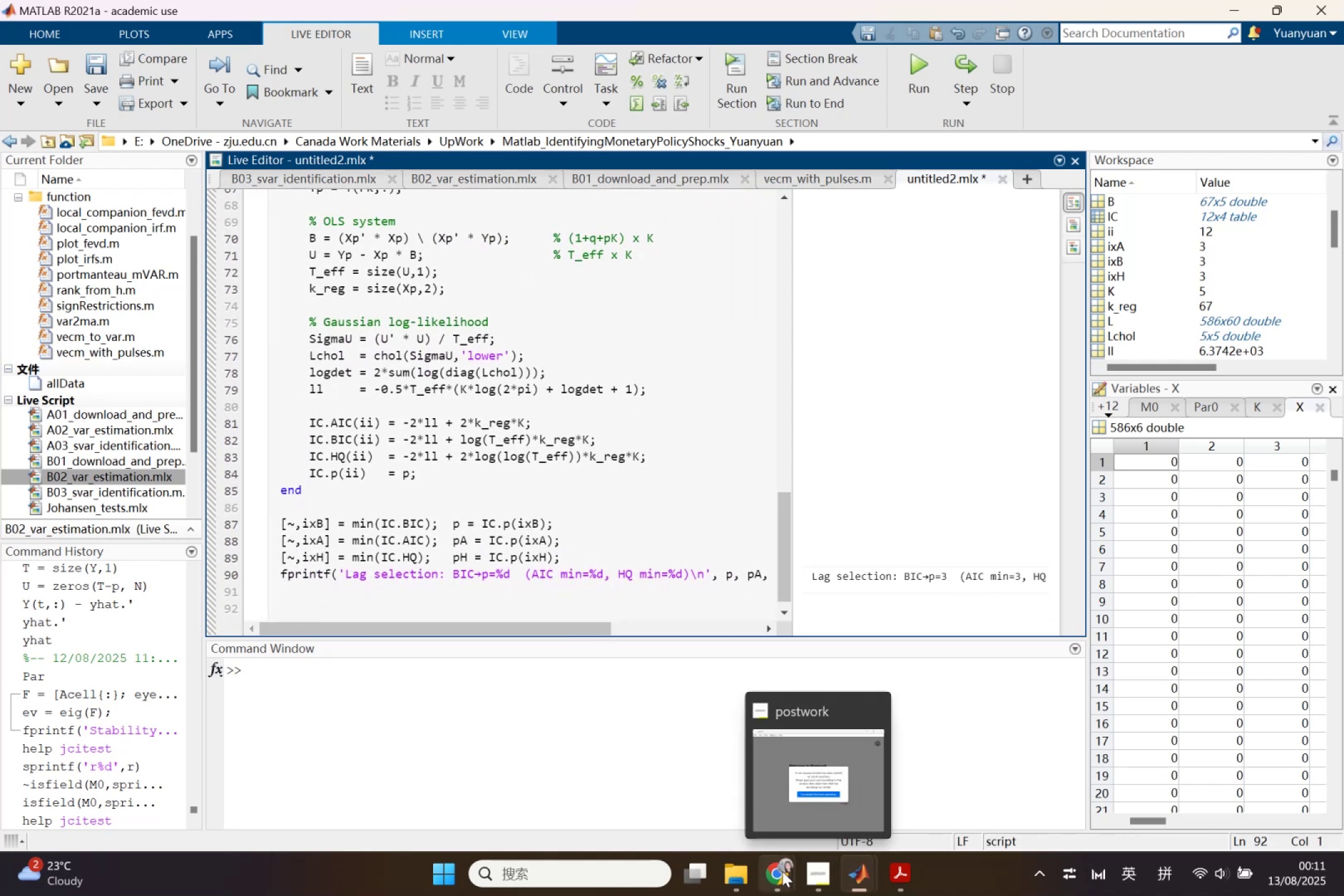 
left_click([735, 819])
 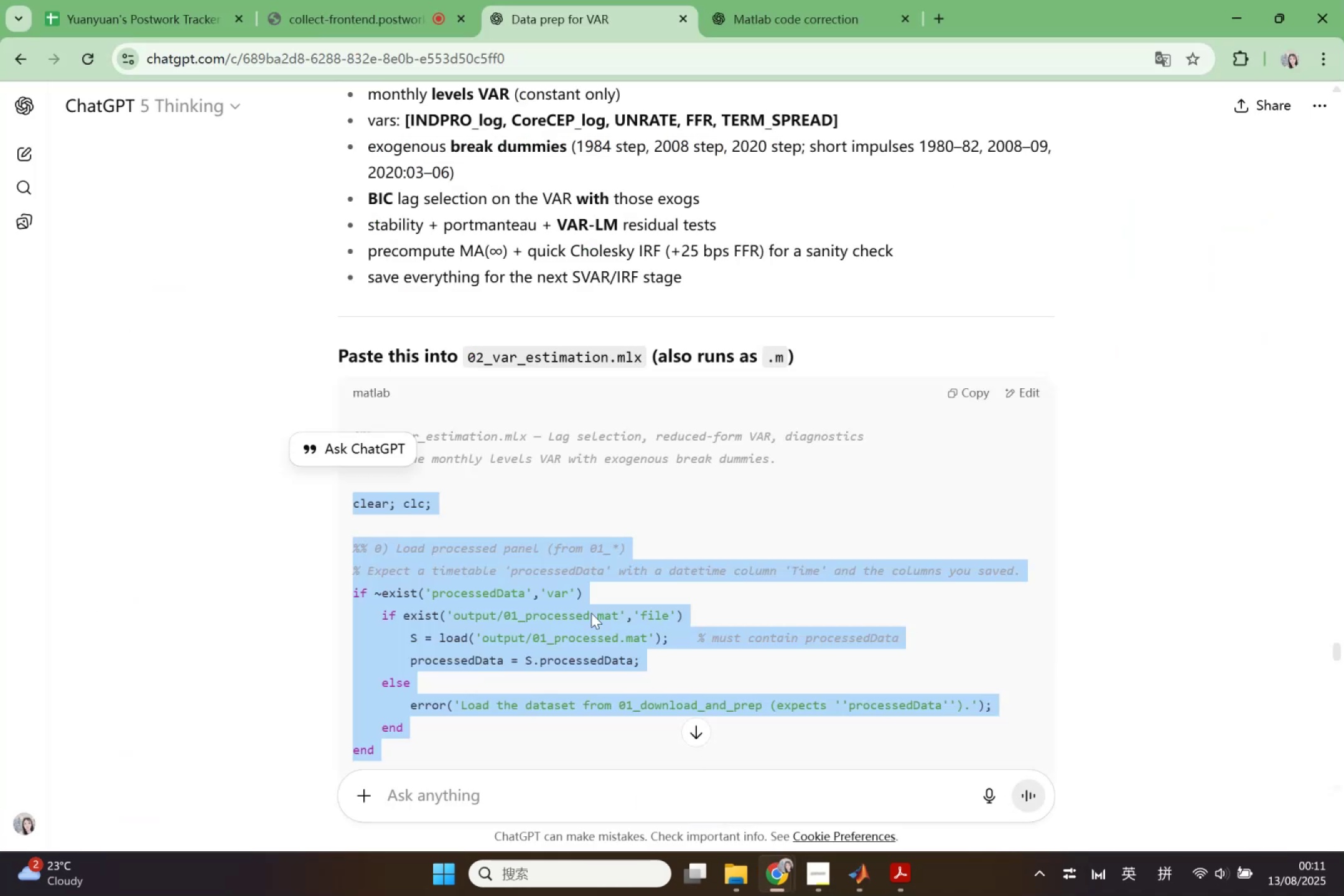 
scroll: coordinate [566, 521], scroll_direction: down, amount: 23.0
 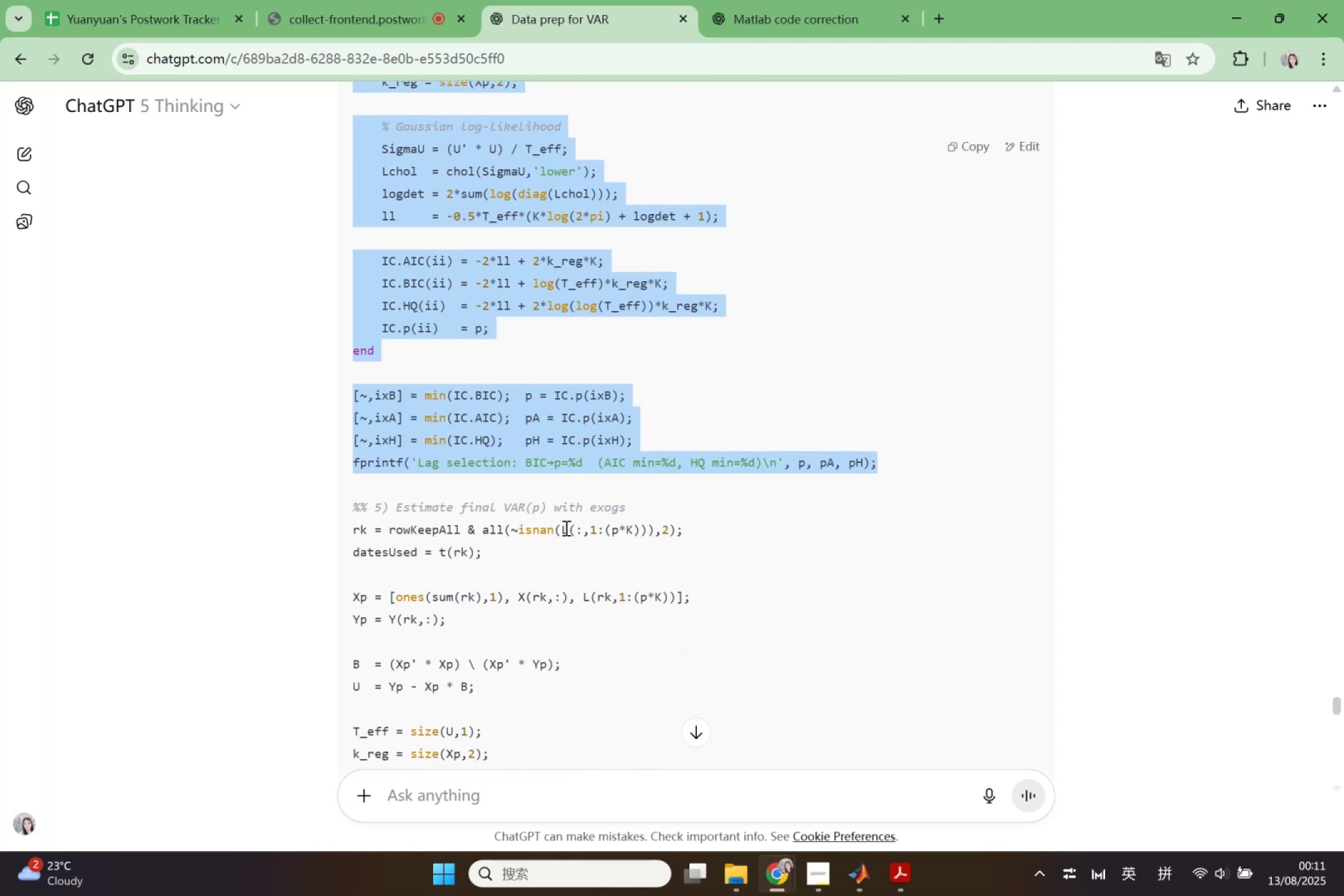 
left_click([565, 528])
 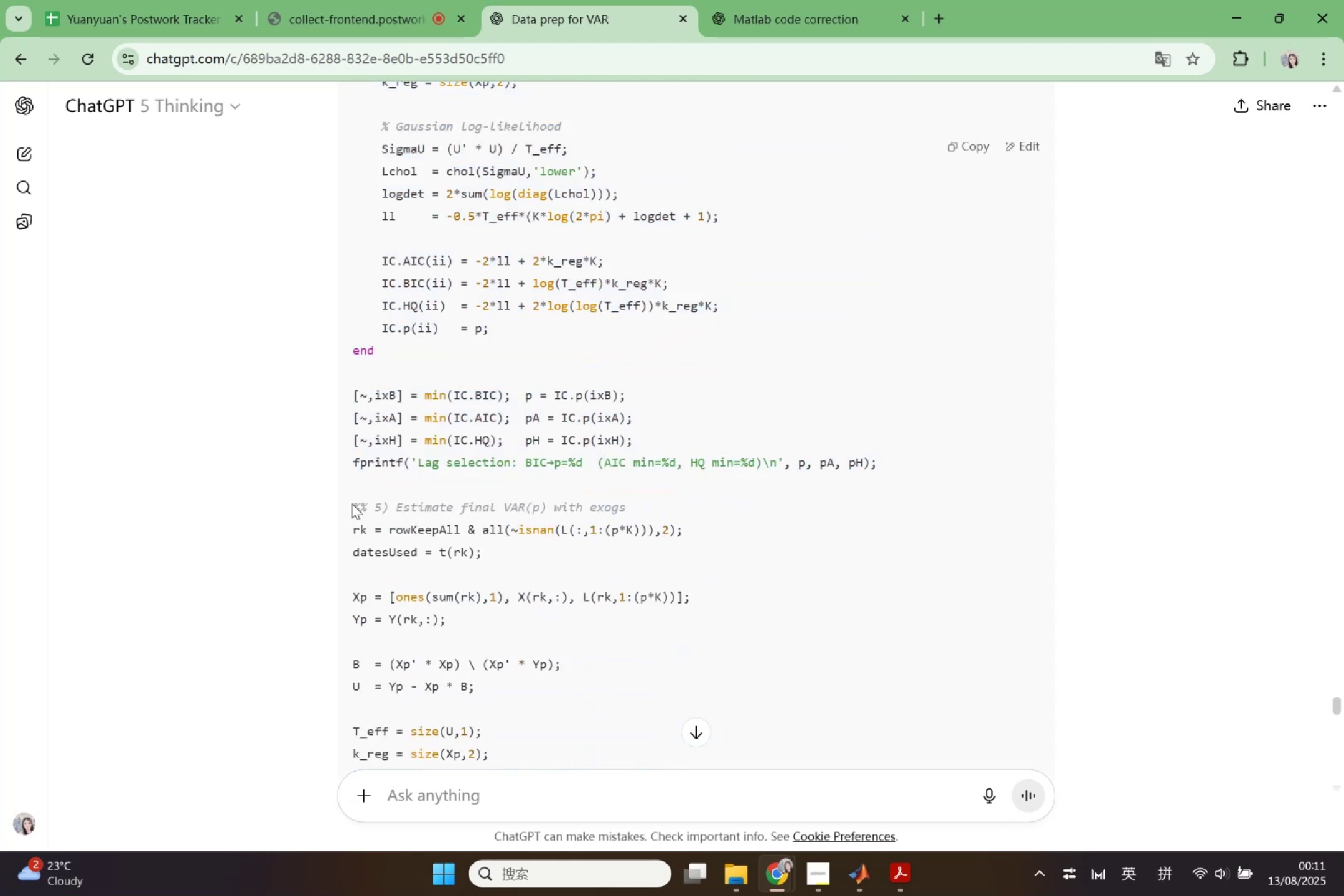 
left_click_drag(start_coordinate=[352, 503], to_coordinate=[884, 633])
 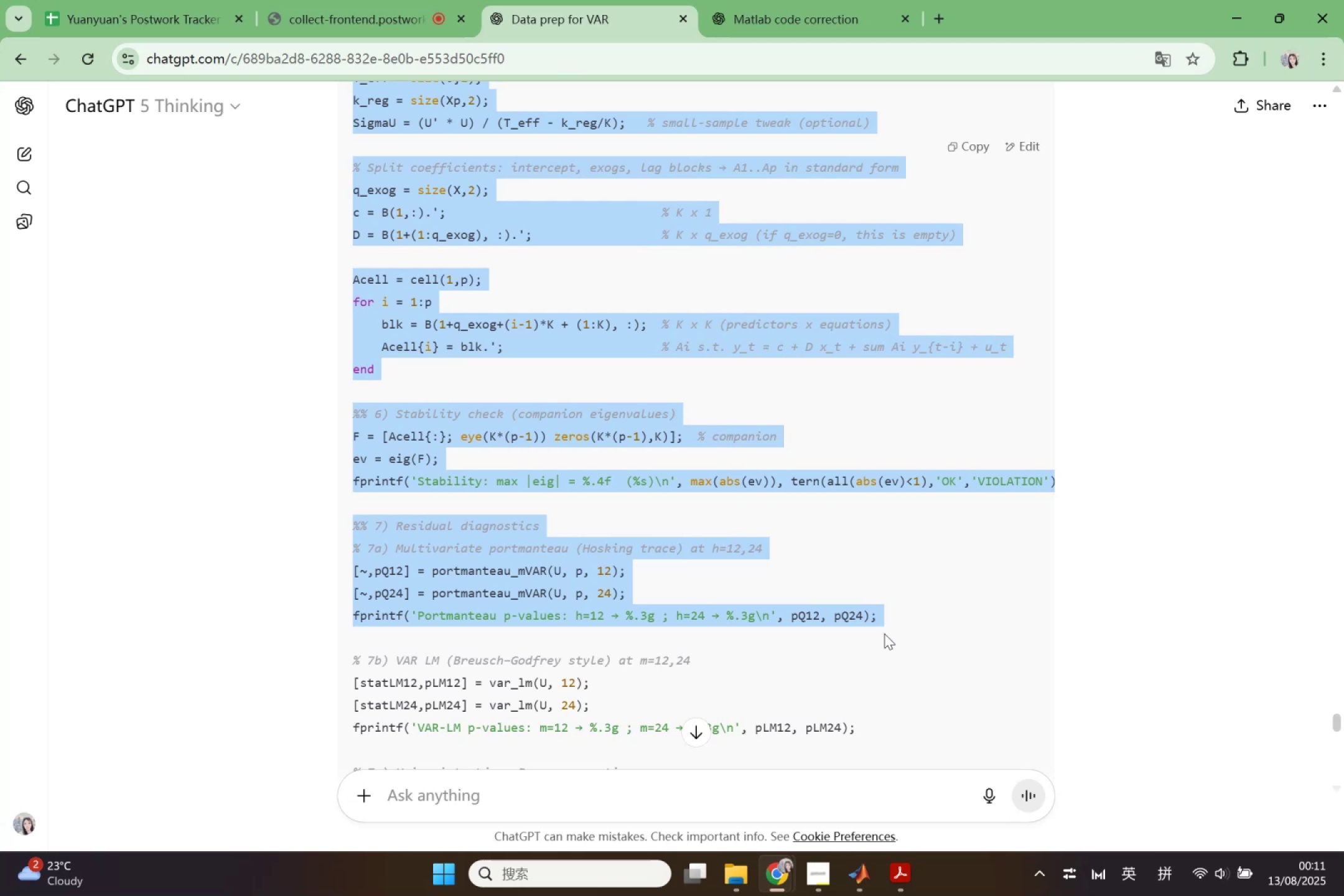 
scroll: coordinate [587, 566], scroll_direction: down, amount: 6.0
 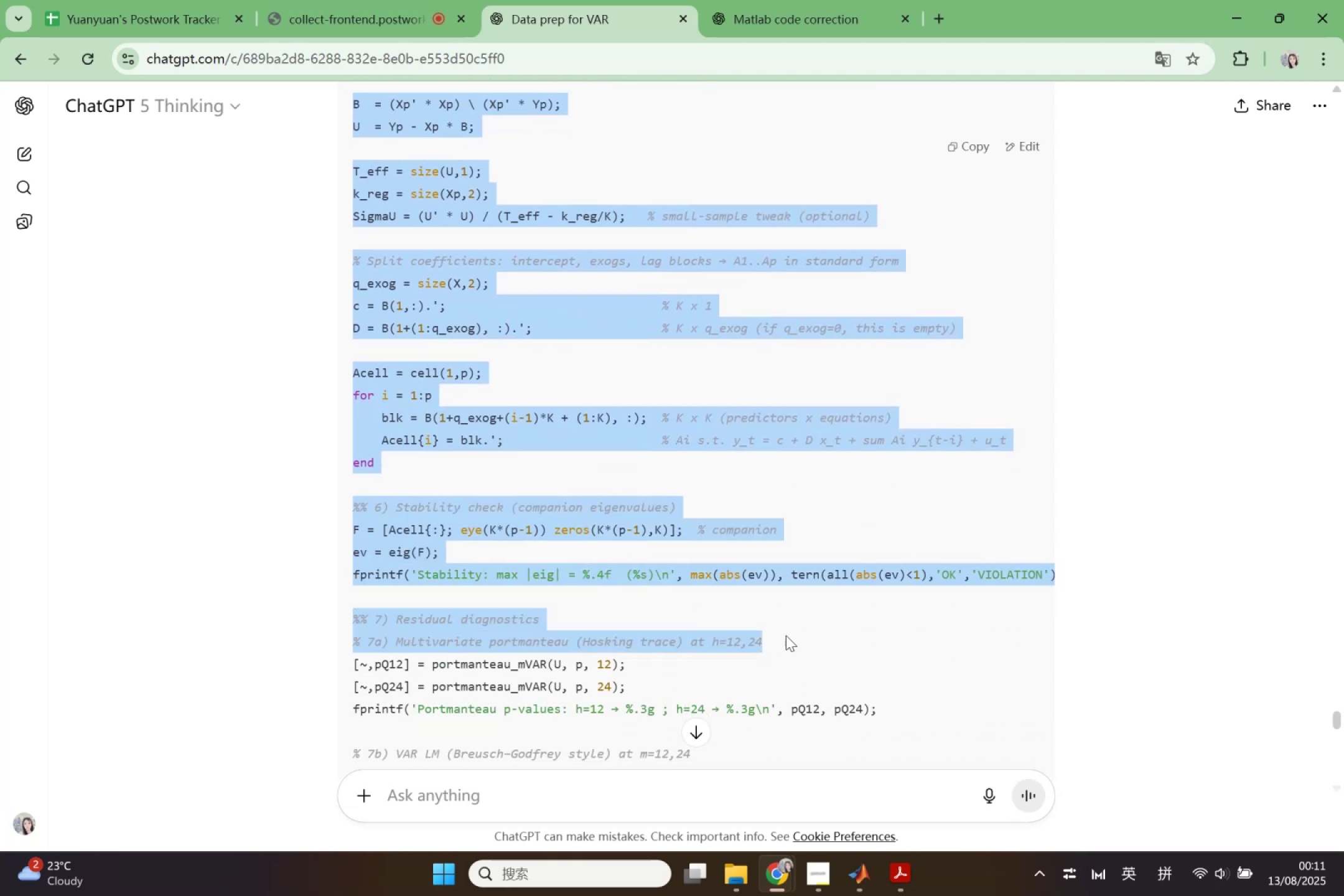 
scroll: coordinate [864, 658], scroll_direction: down, amount: 1.0
 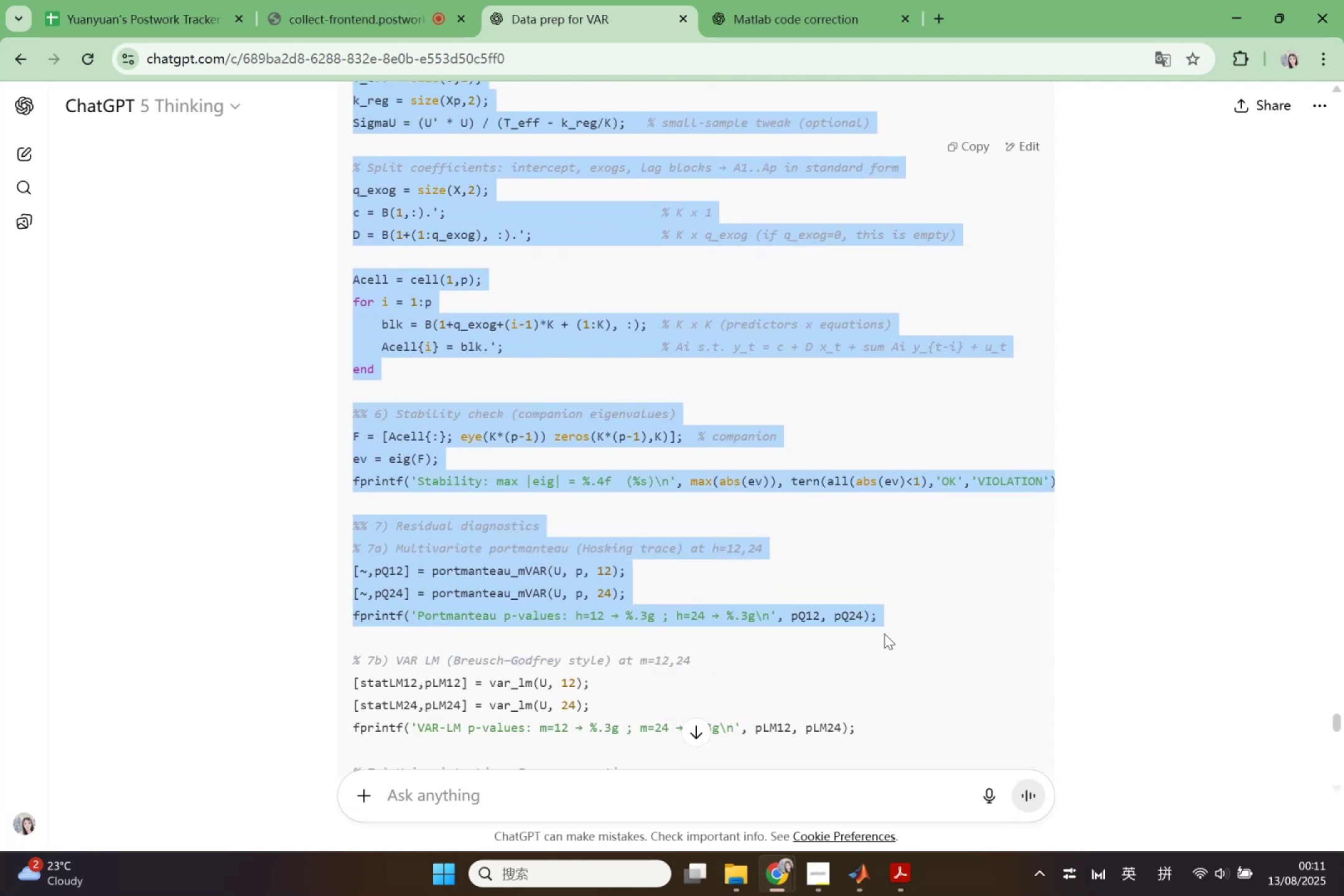 
key(Control+C)
 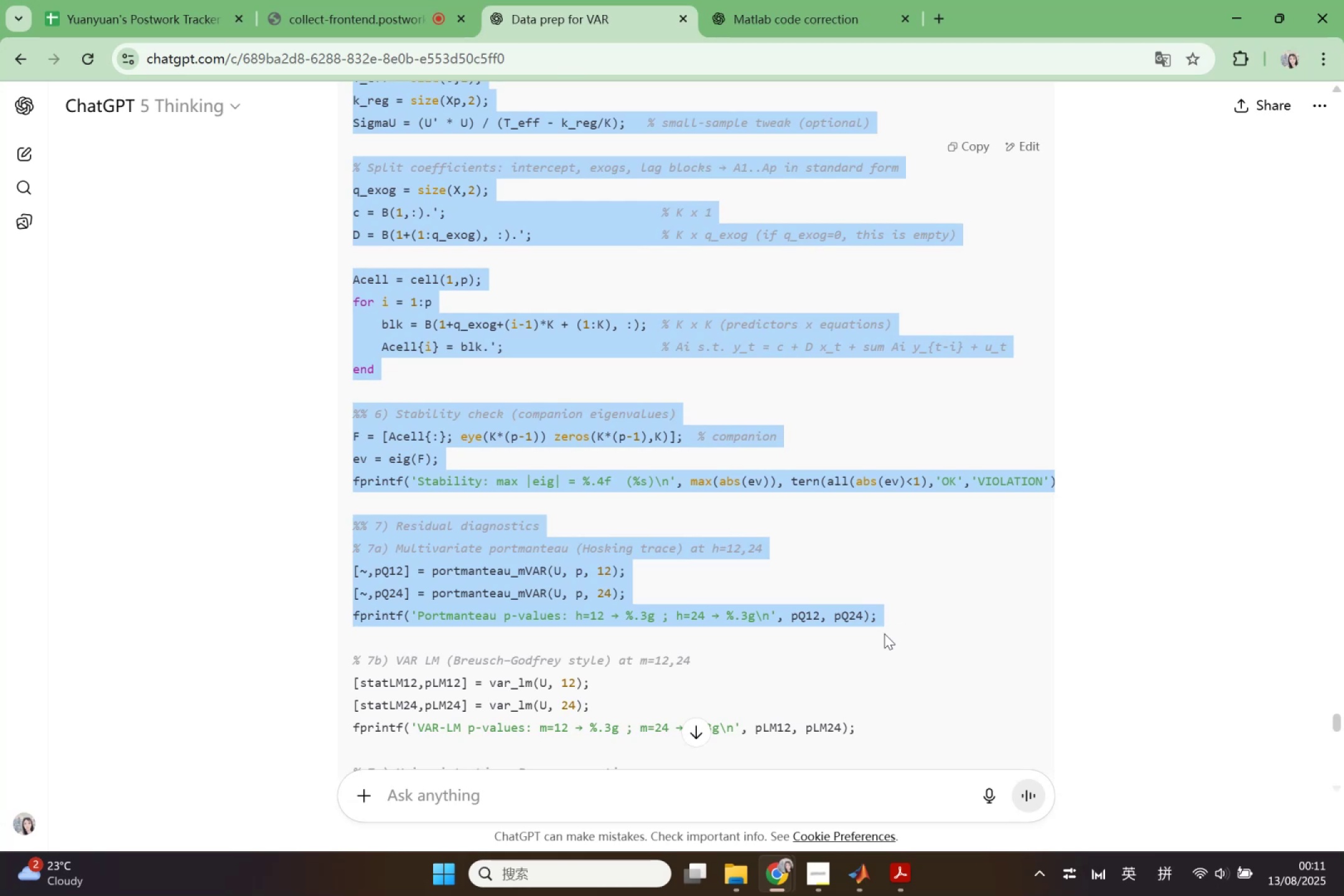 
scroll: coordinate [884, 633], scroll_direction: down, amount: 1.0
 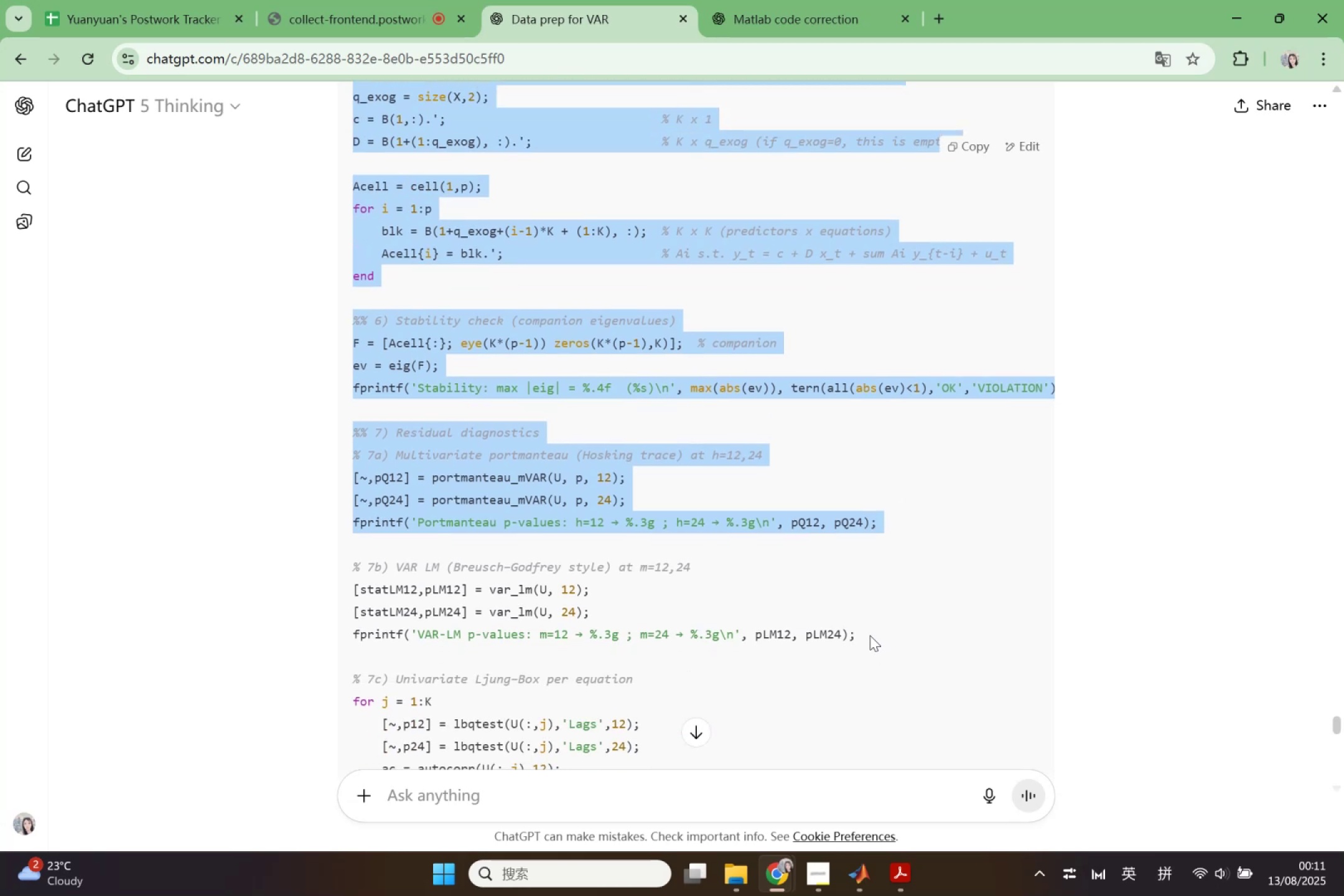 
left_click([821, 582])
 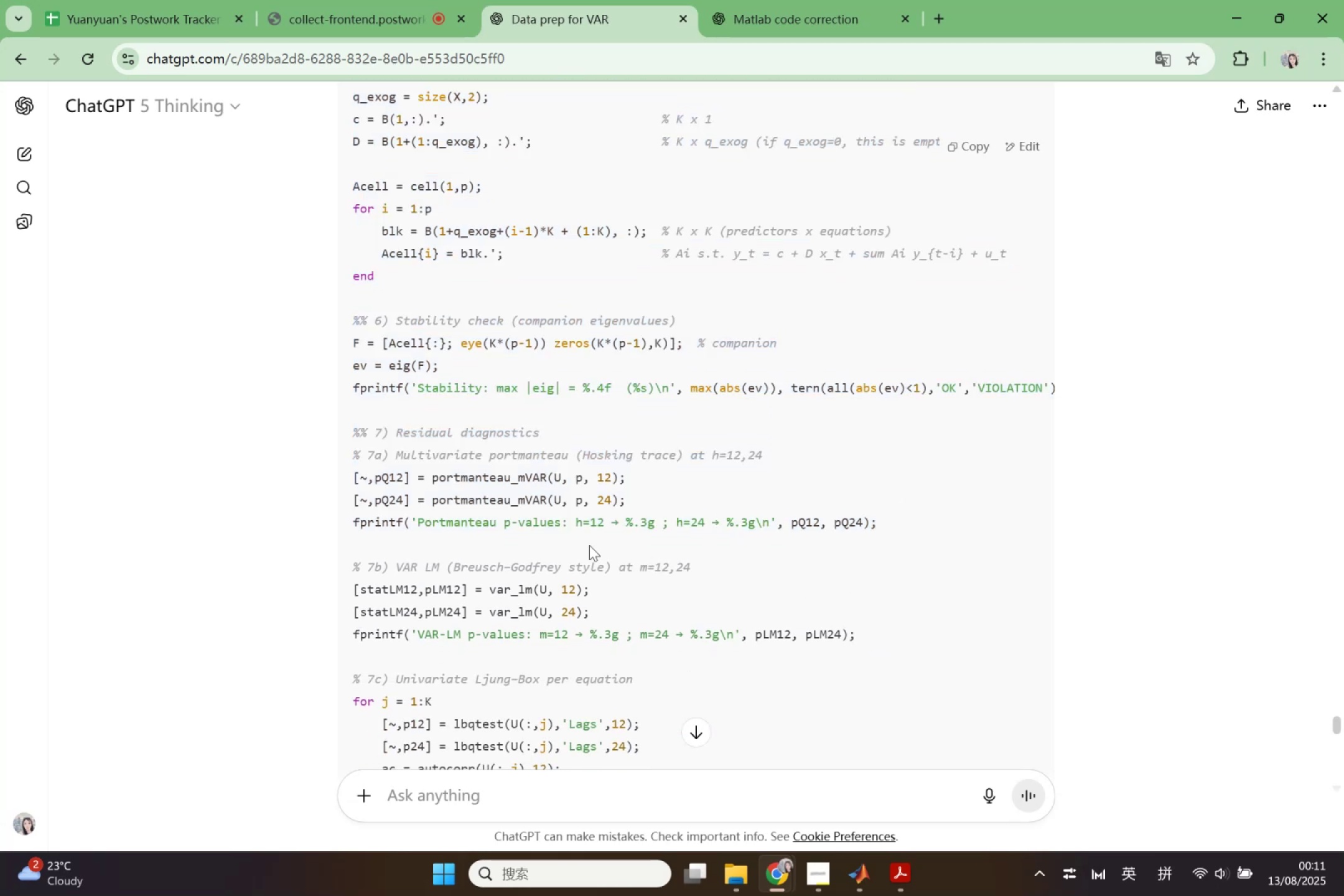 
scroll: coordinate [523, 506], scroll_direction: up, amount: 11.0
 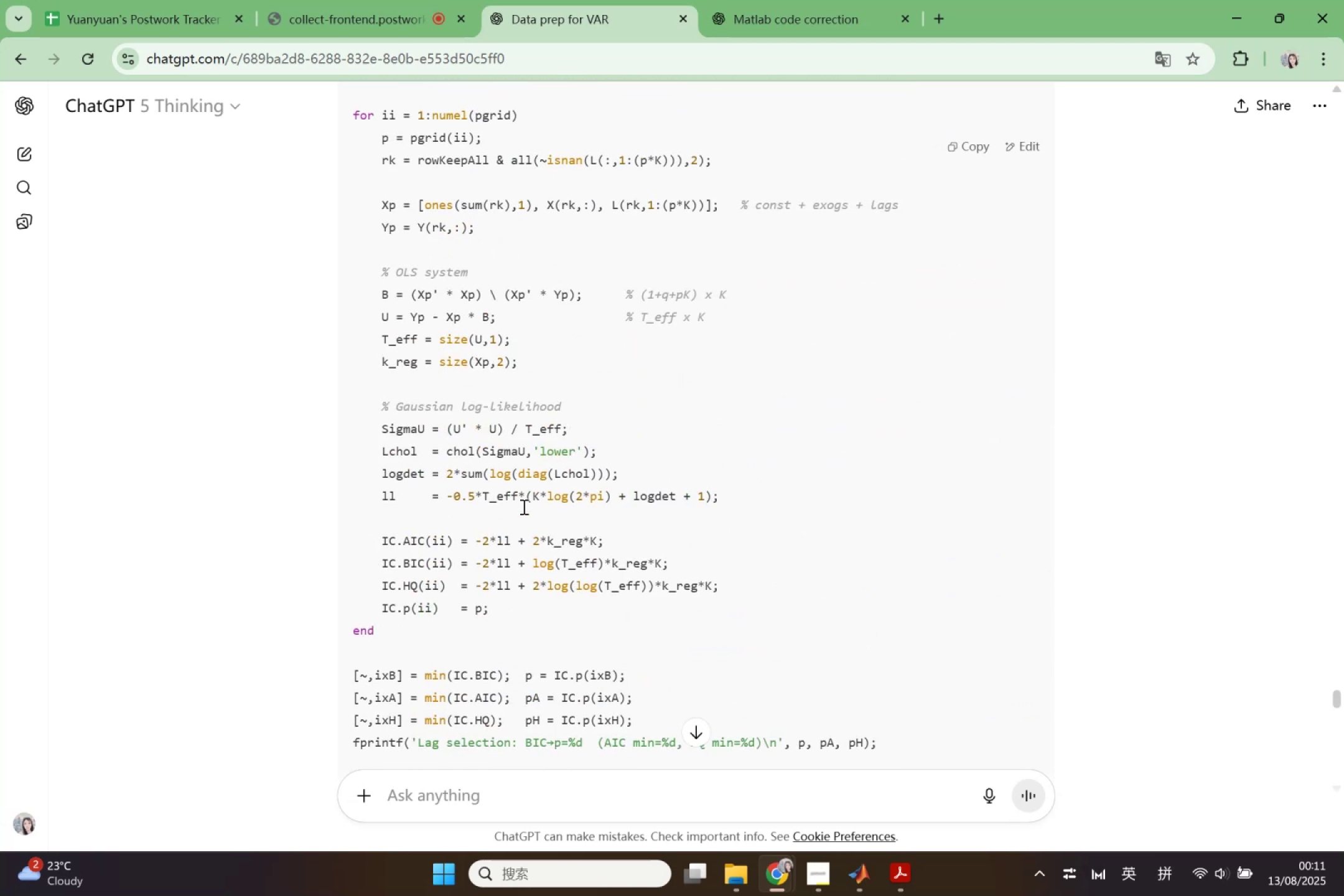 
scroll: coordinate [523, 506], scroll_direction: down, amount: 5.0
 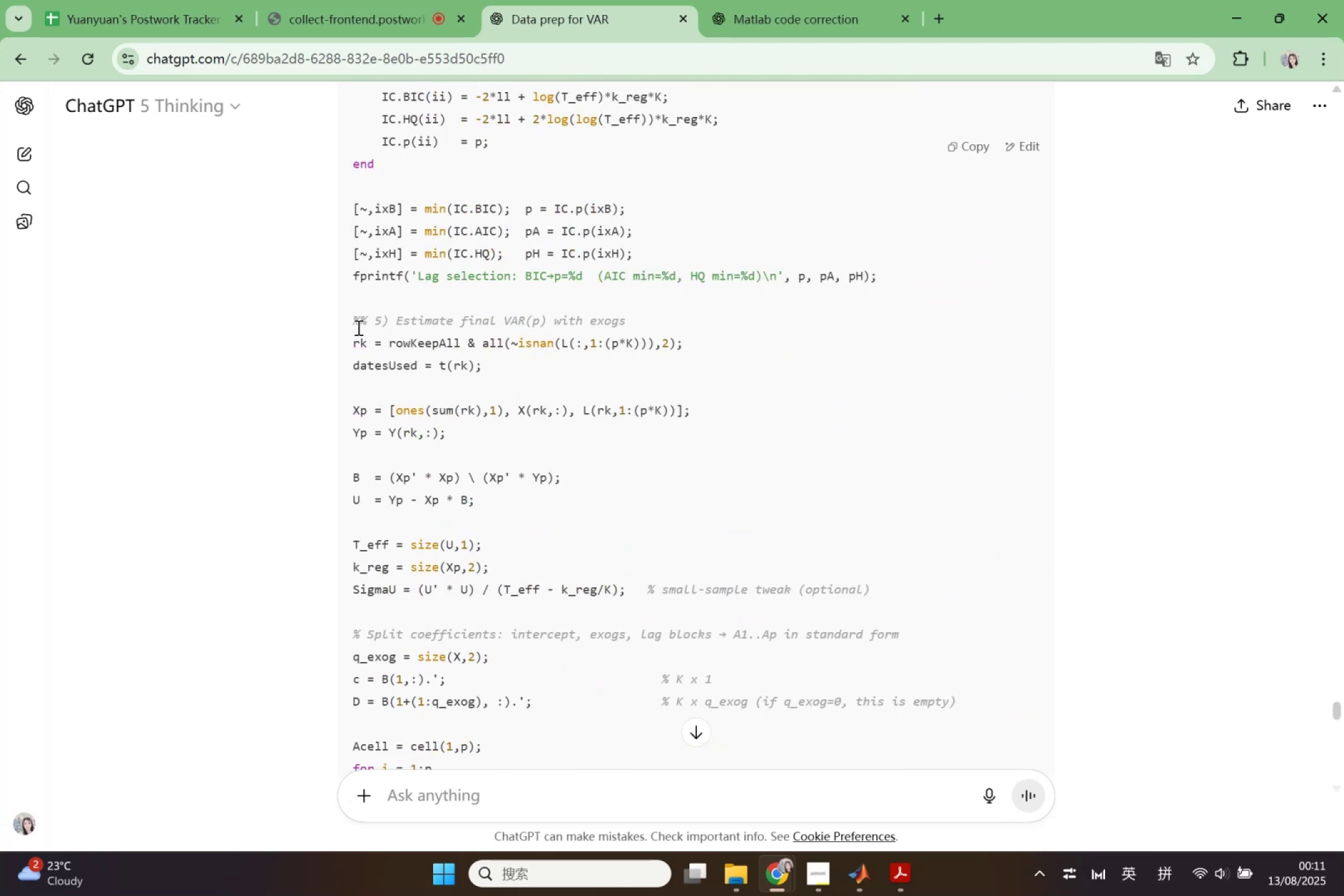 
left_click_drag(start_coordinate=[356, 322], to_coordinate=[880, 469])
 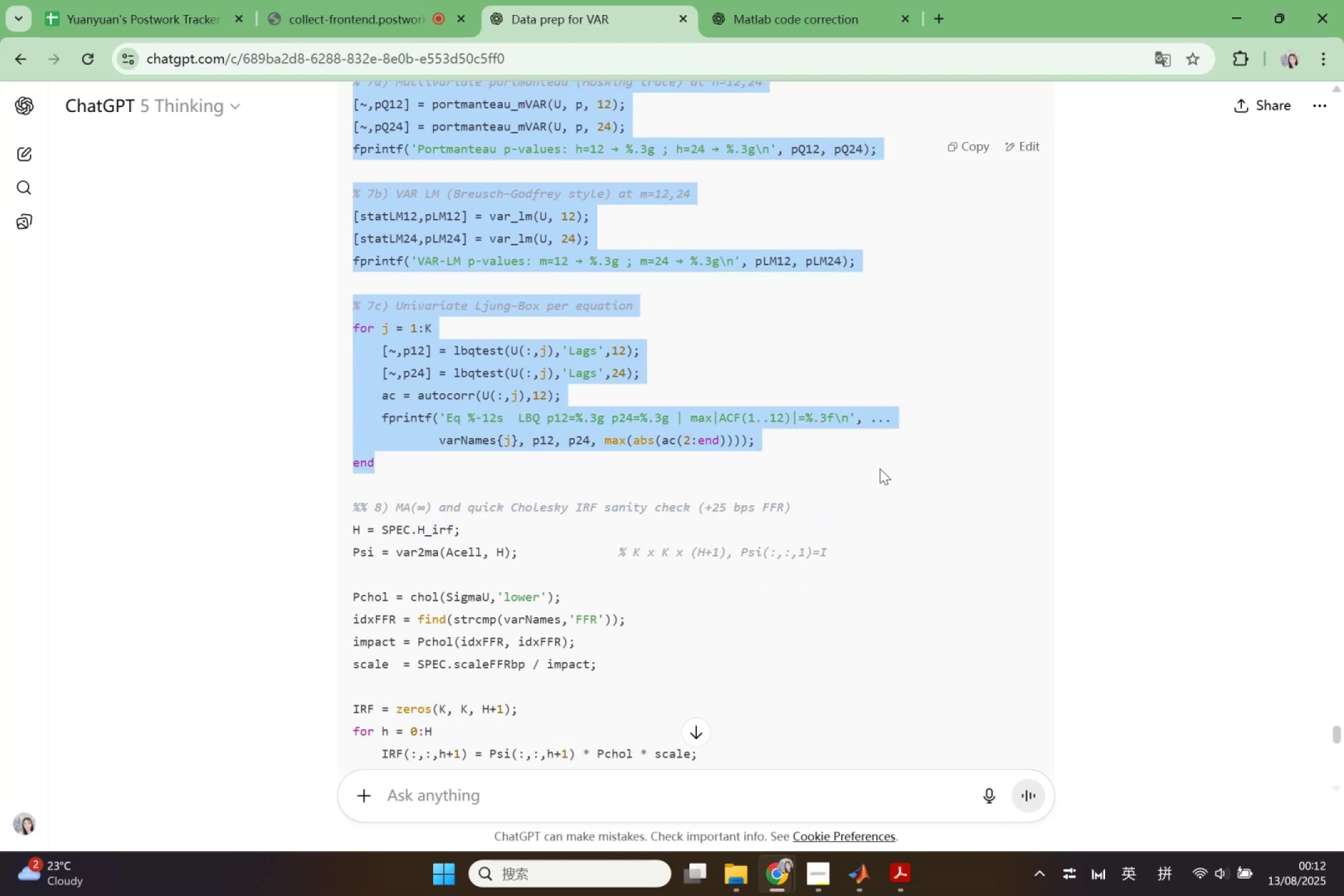 
scroll: coordinate [793, 526], scroll_direction: down, amount: 10.0
 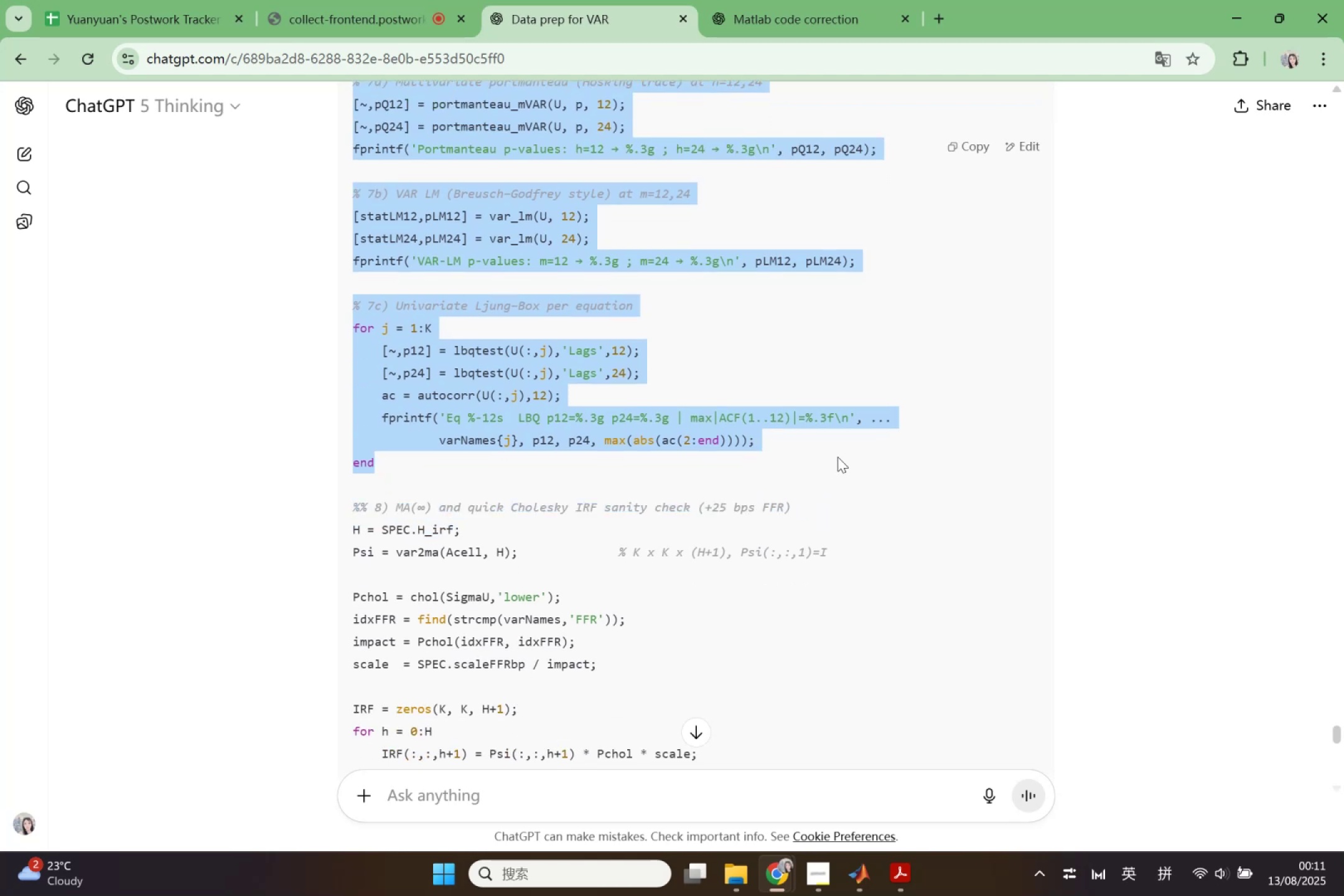 
key(Control+C)
 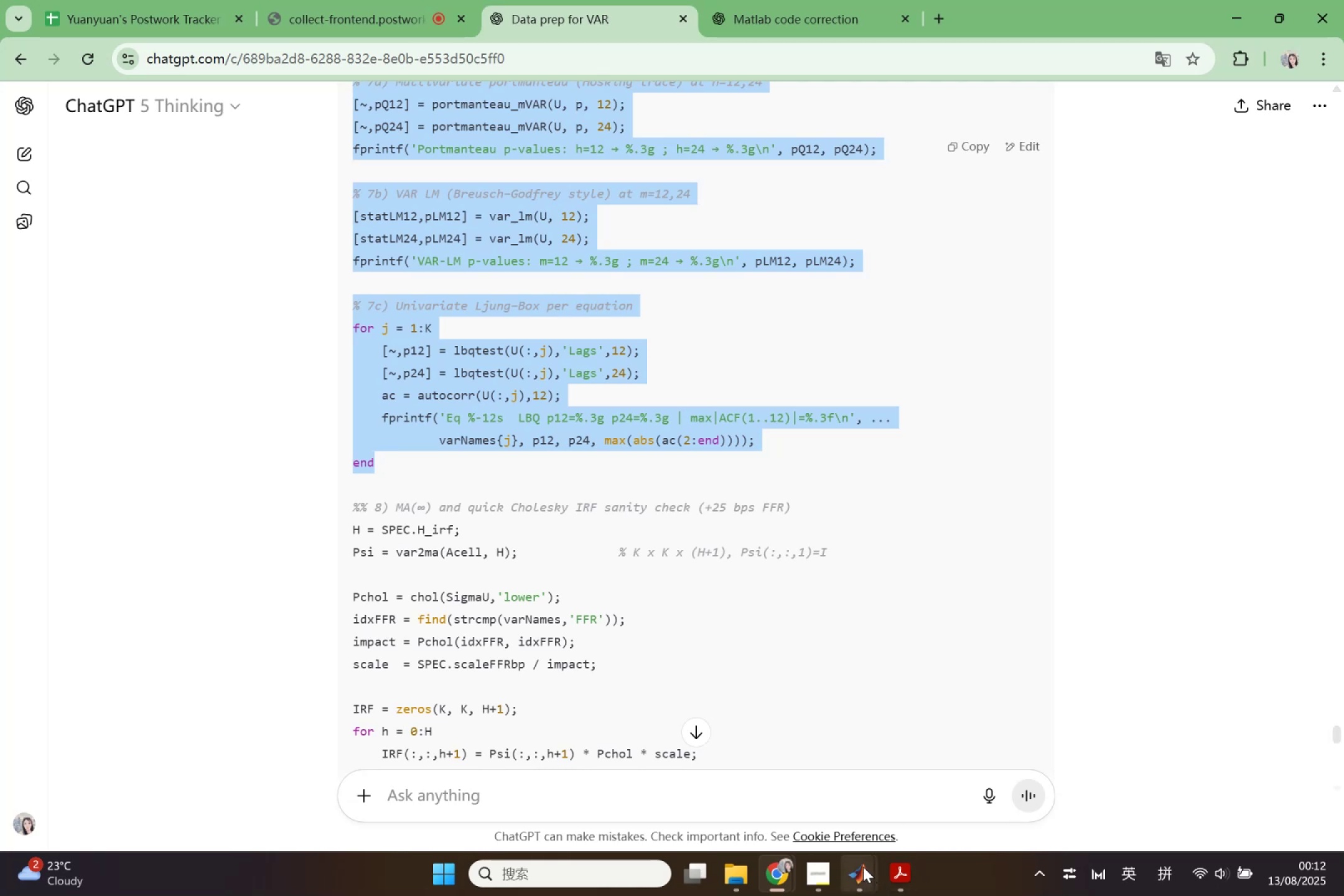 
left_click([863, 867])
 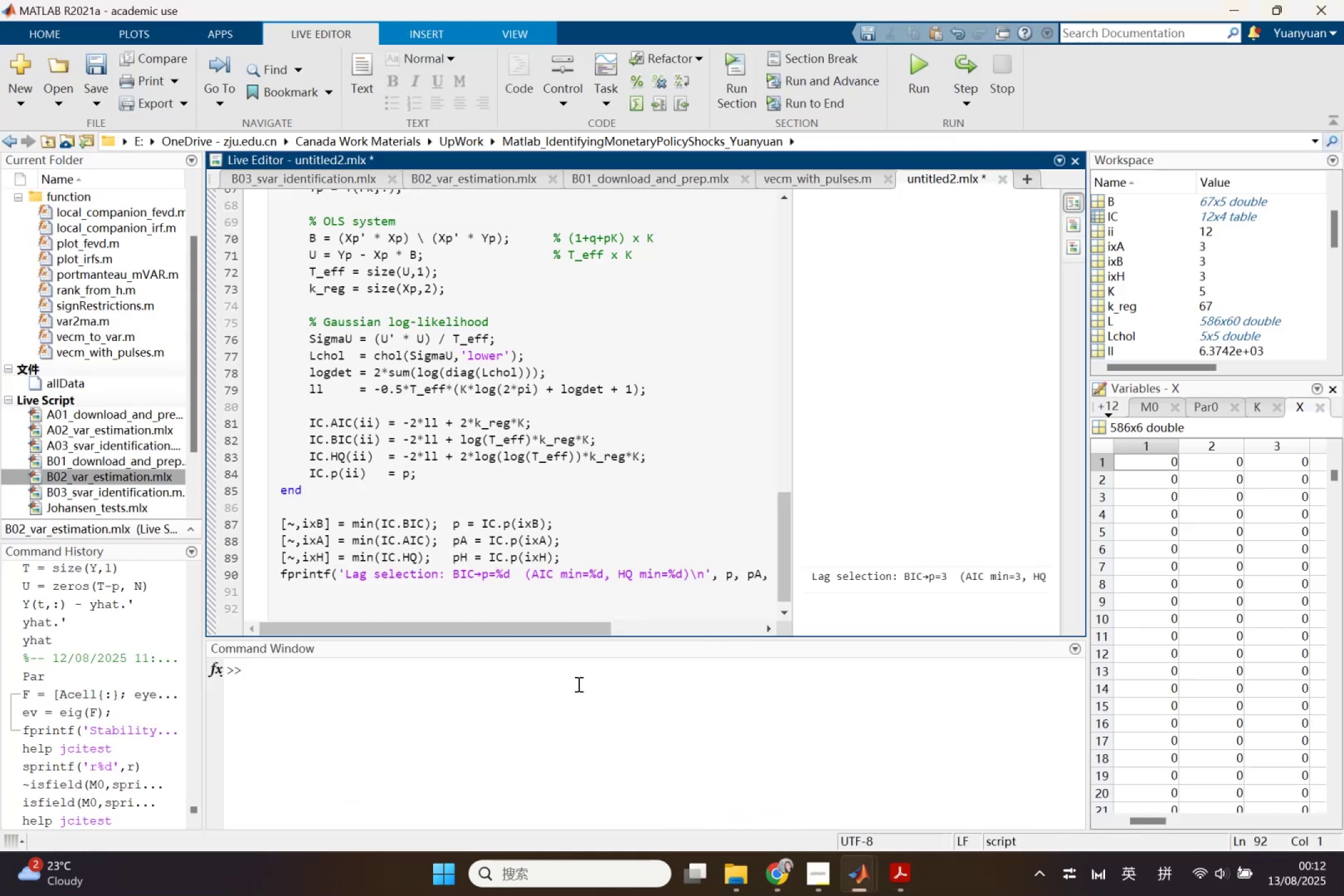 
key(Control+V)
 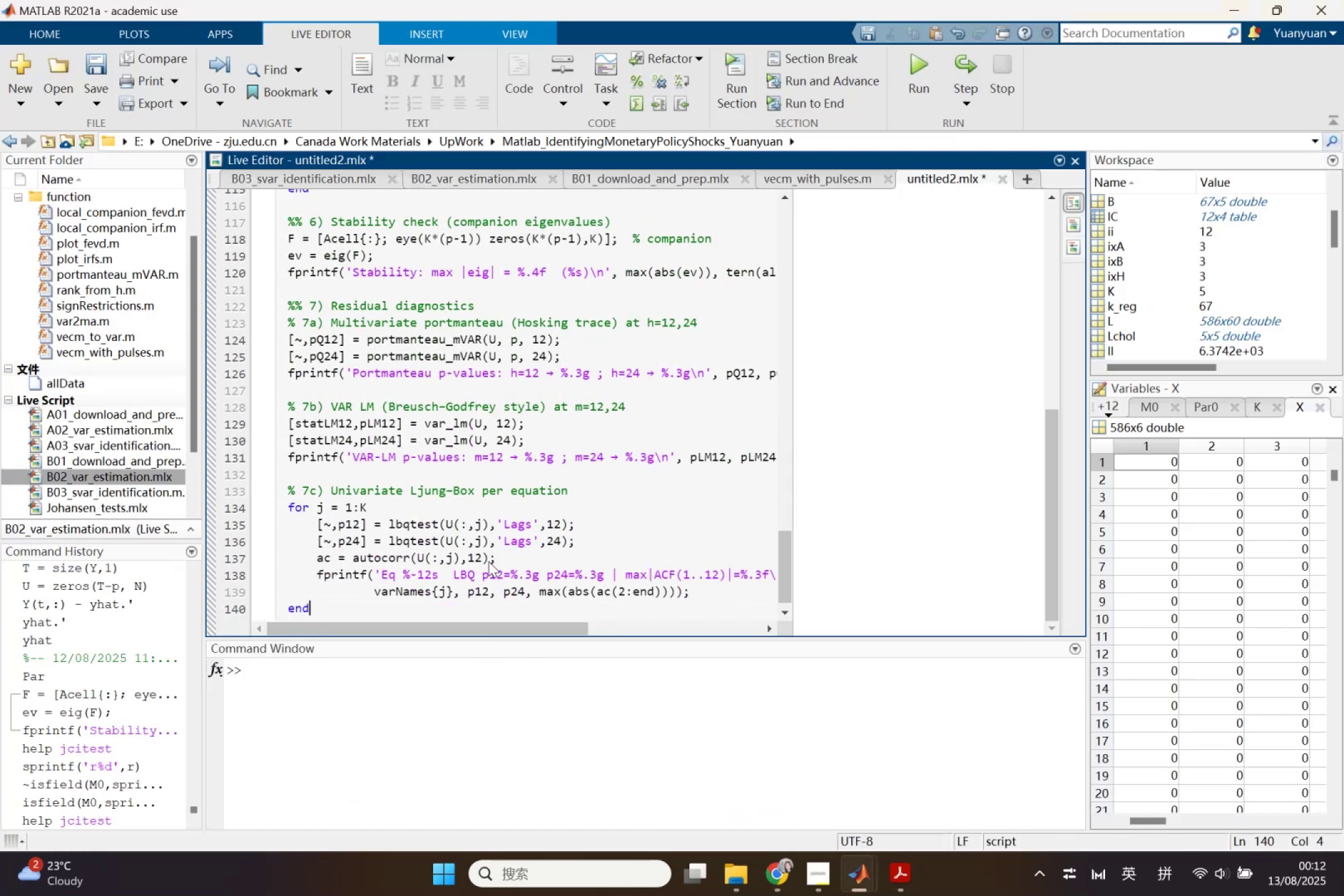 
scroll: coordinate [495, 559], scroll_direction: up, amount: 6.0
 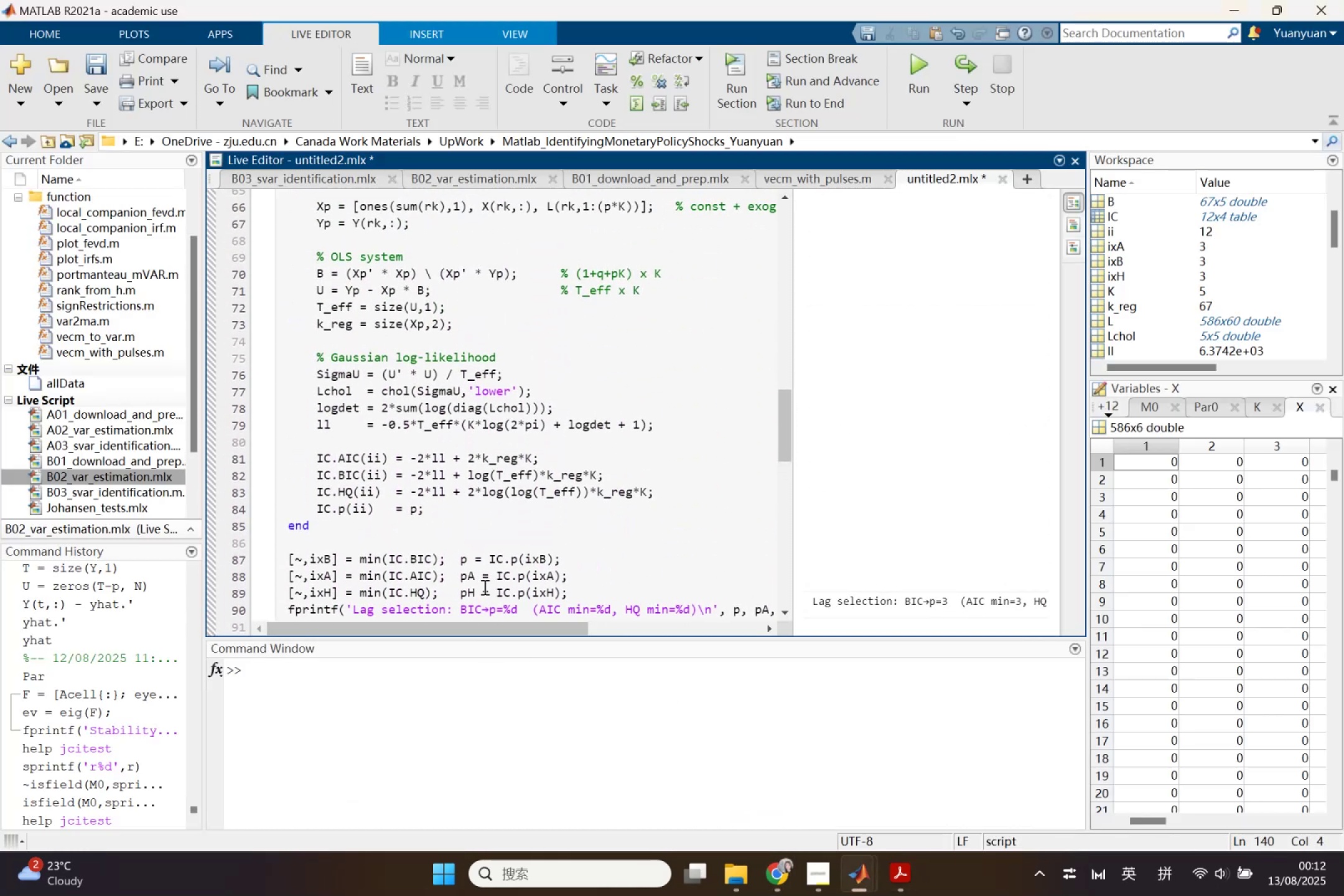 
scroll: coordinate [447, 427], scroll_direction: down, amount: 5.0
 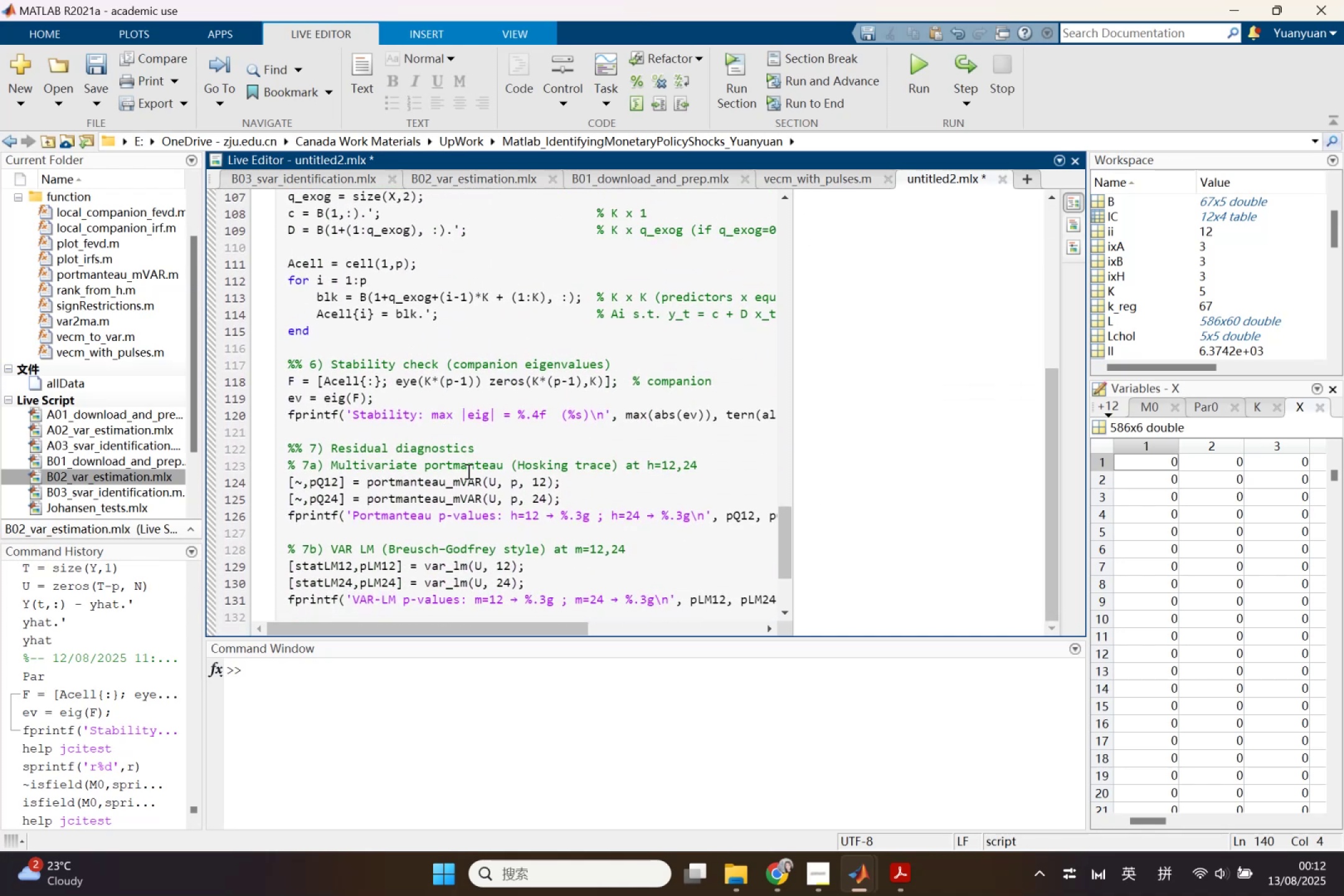 
left_click([439, 563])
 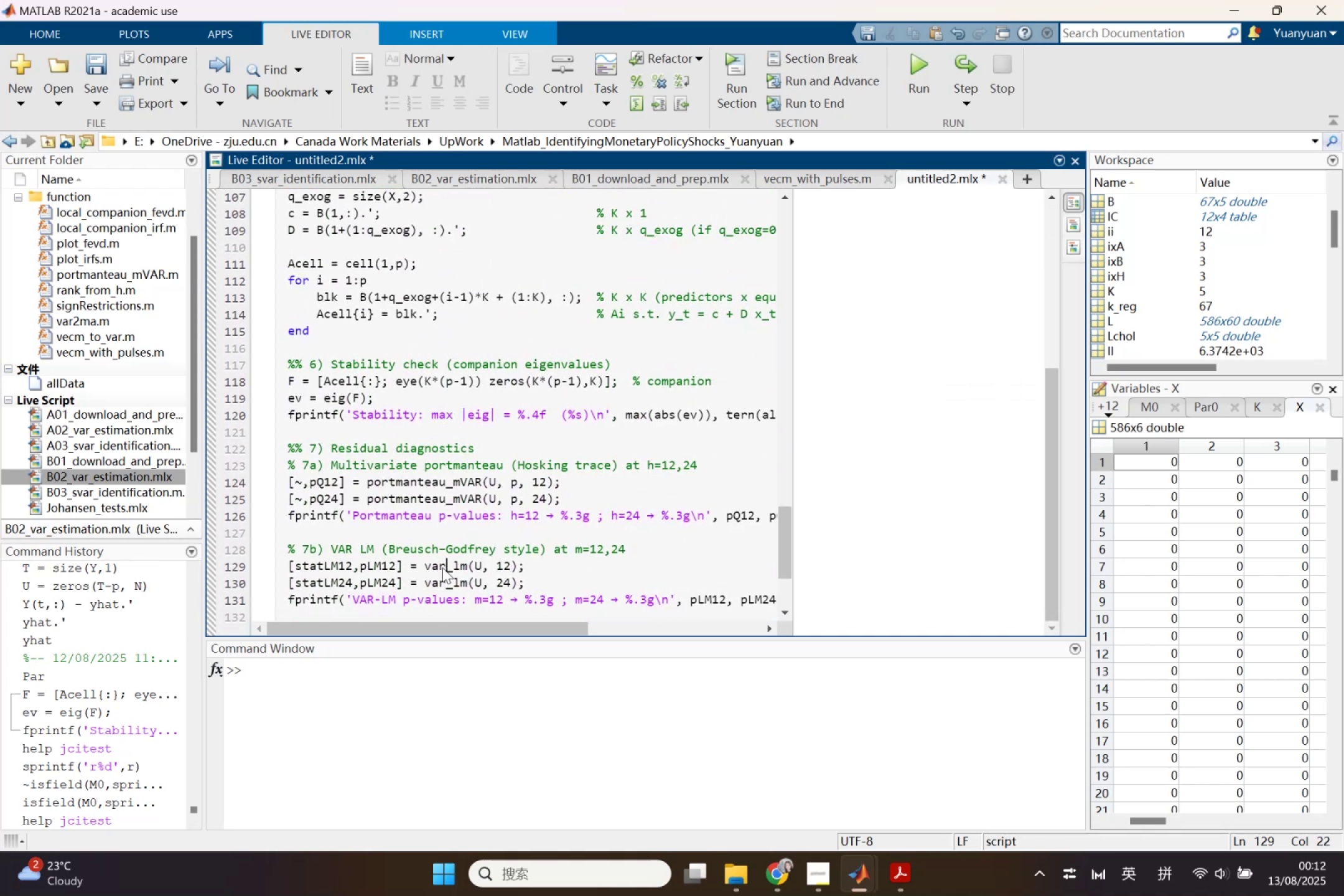 
double_click([442, 567])
 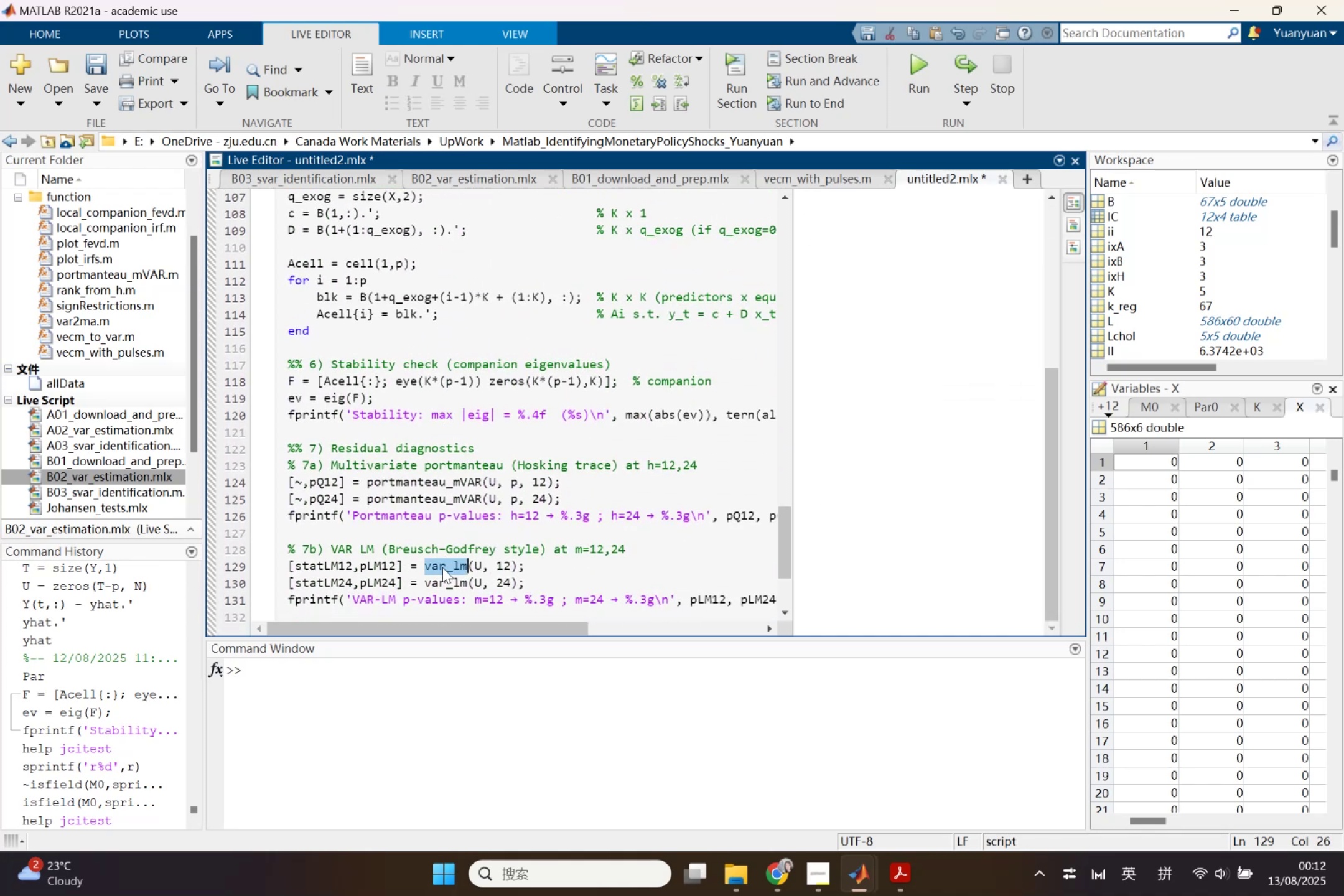 
key(Control+C)
 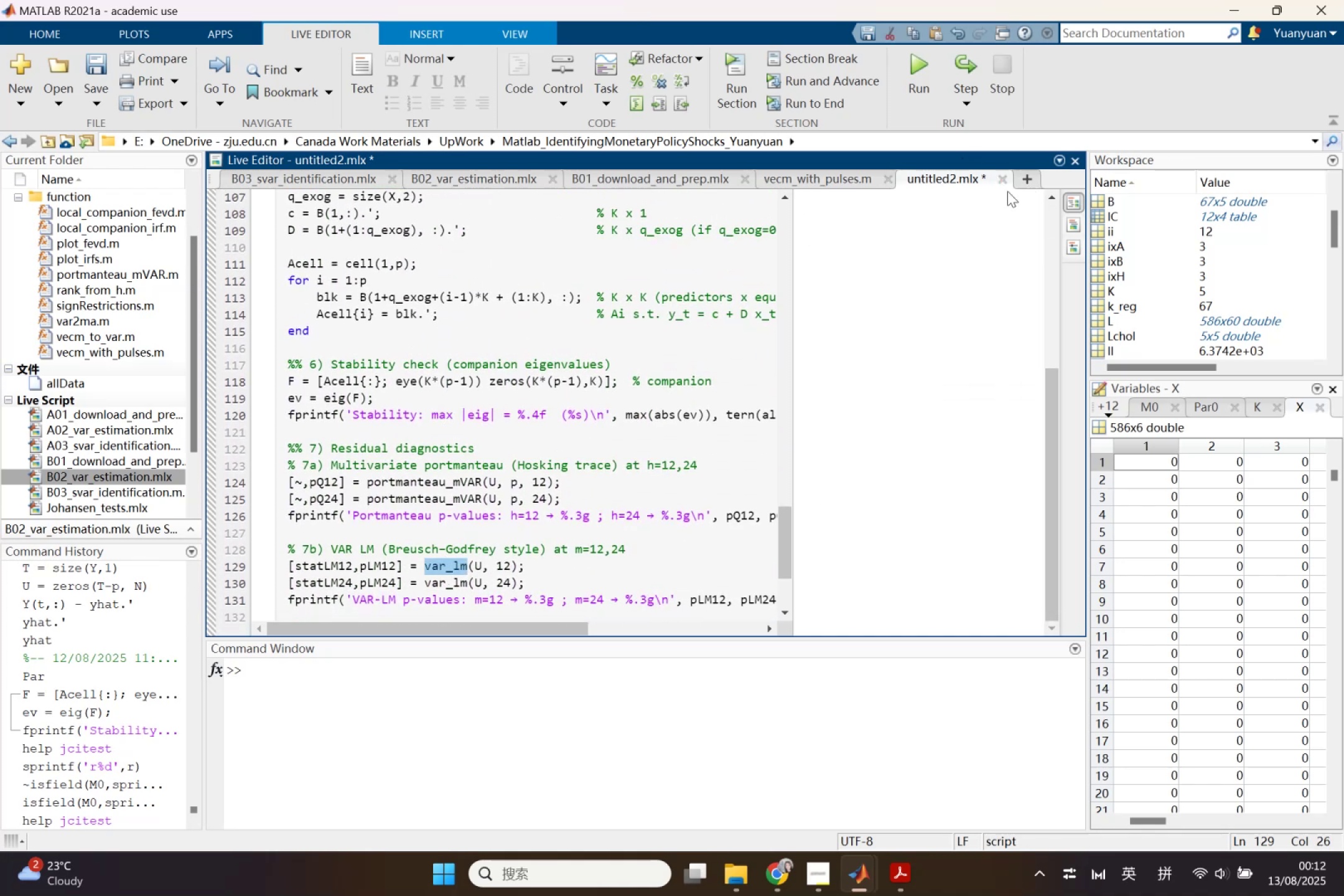 
left_click([814, 181])
 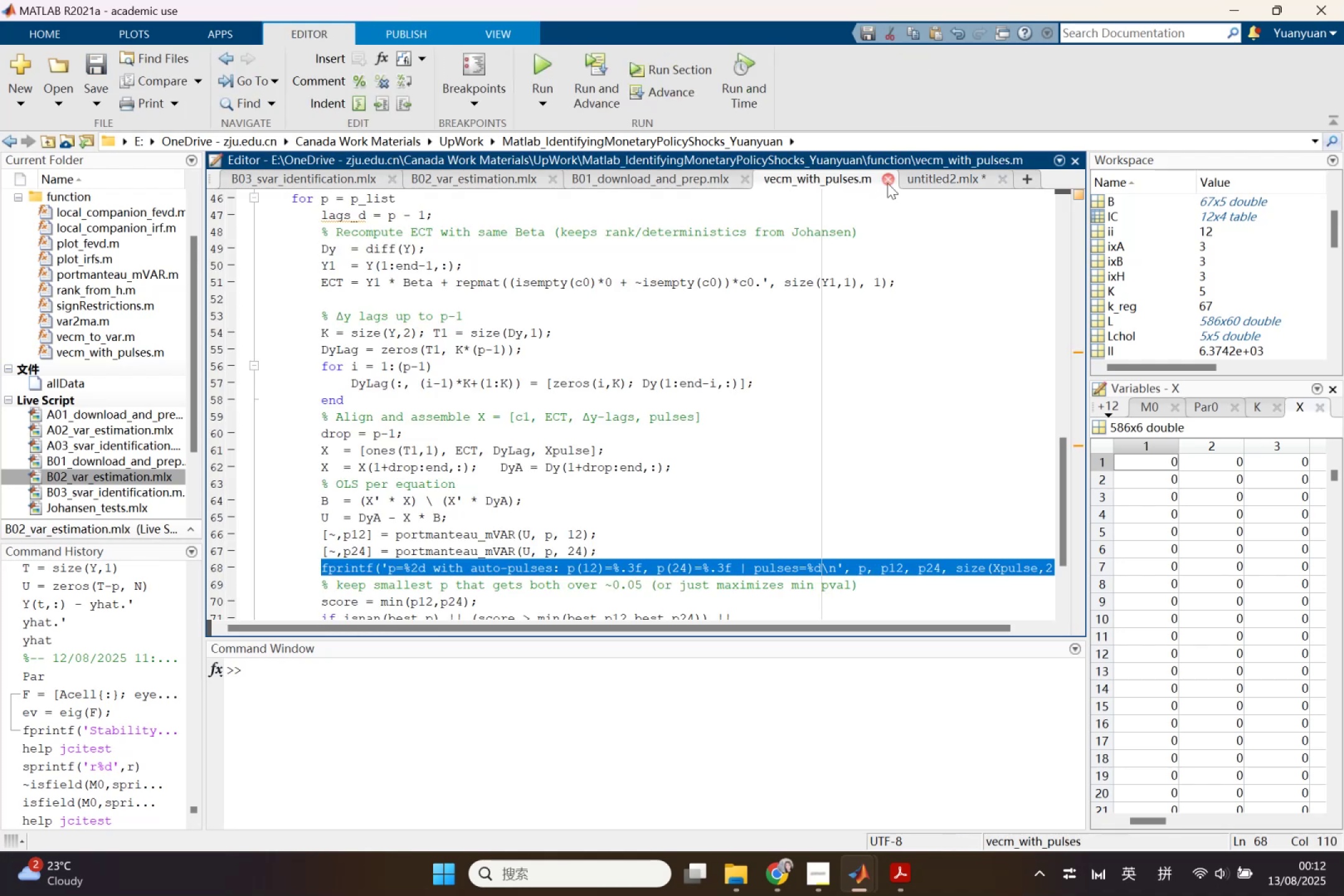 
left_click([887, 183])
 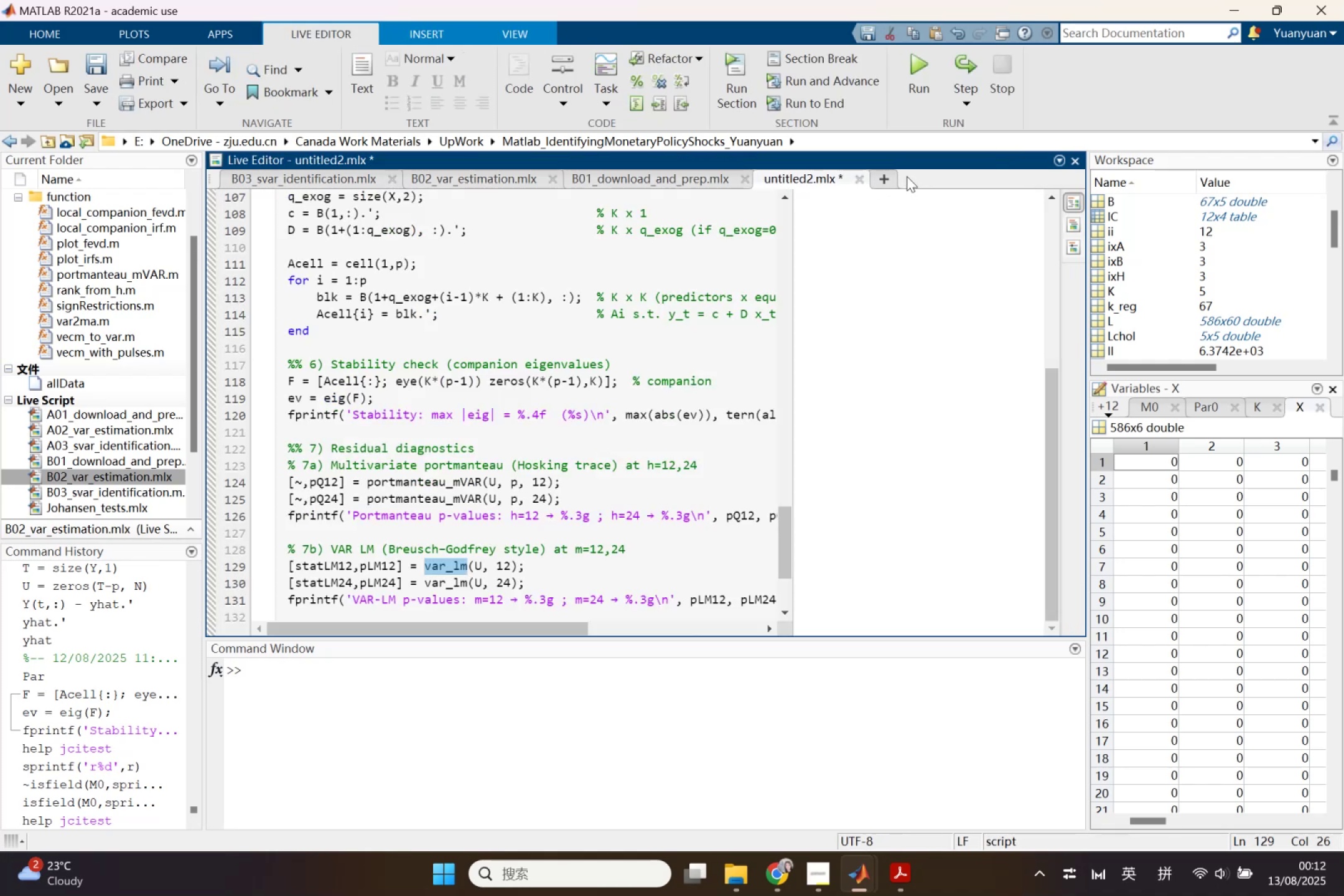 
left_click_drag(start_coordinate=[891, 175], to_coordinate=[891, 225])
 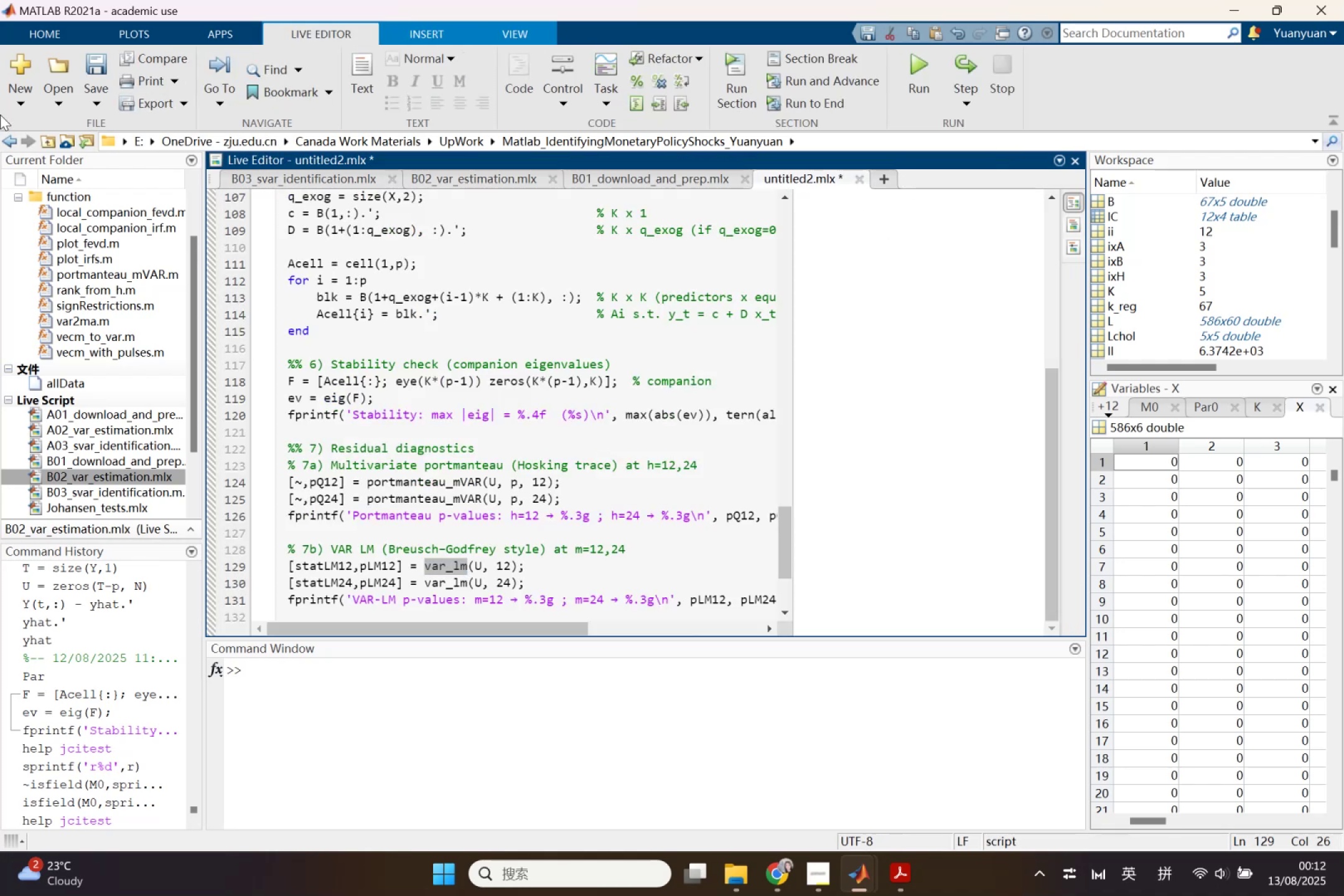 
left_click([6, 112])
 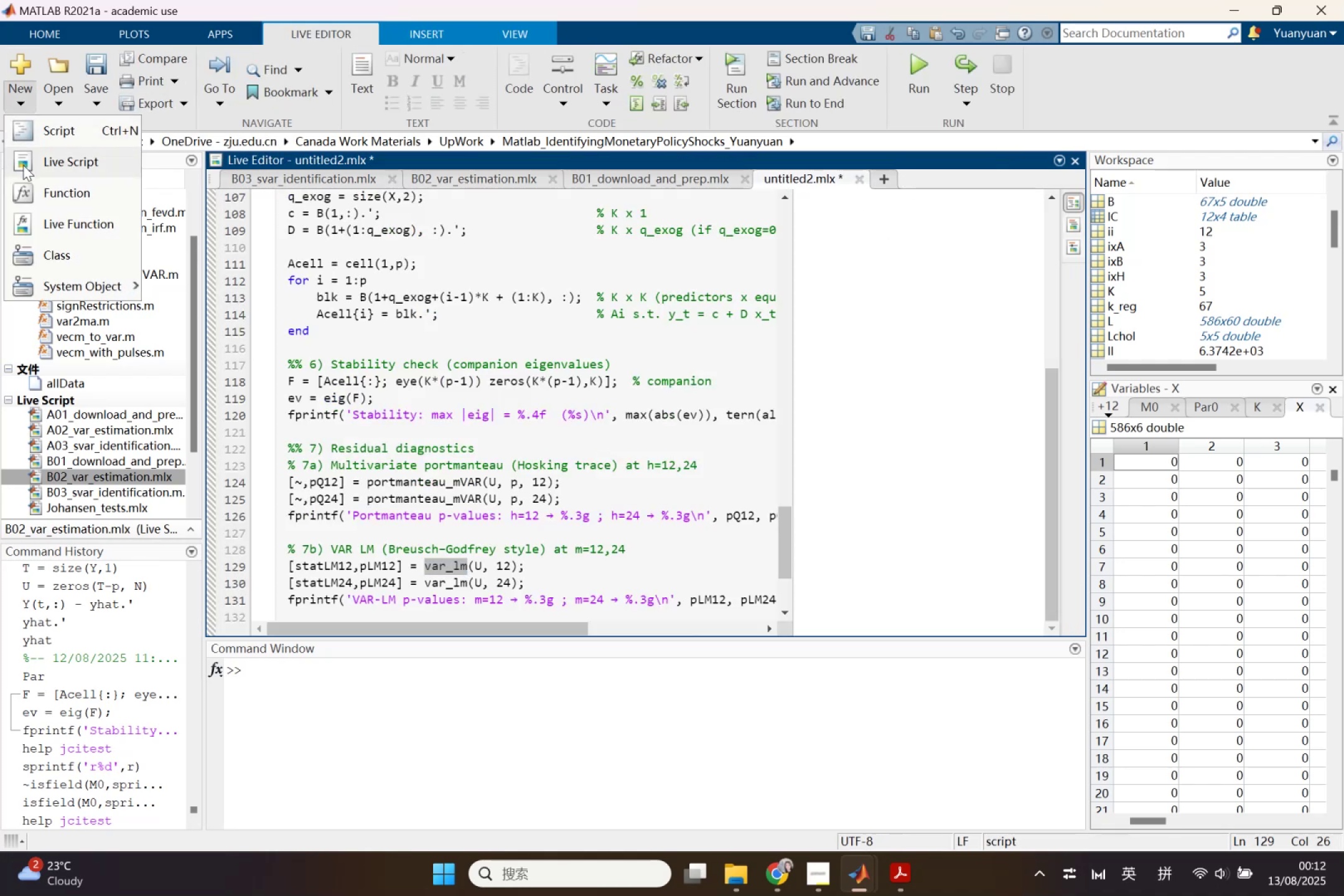 
left_click([29, 191])
 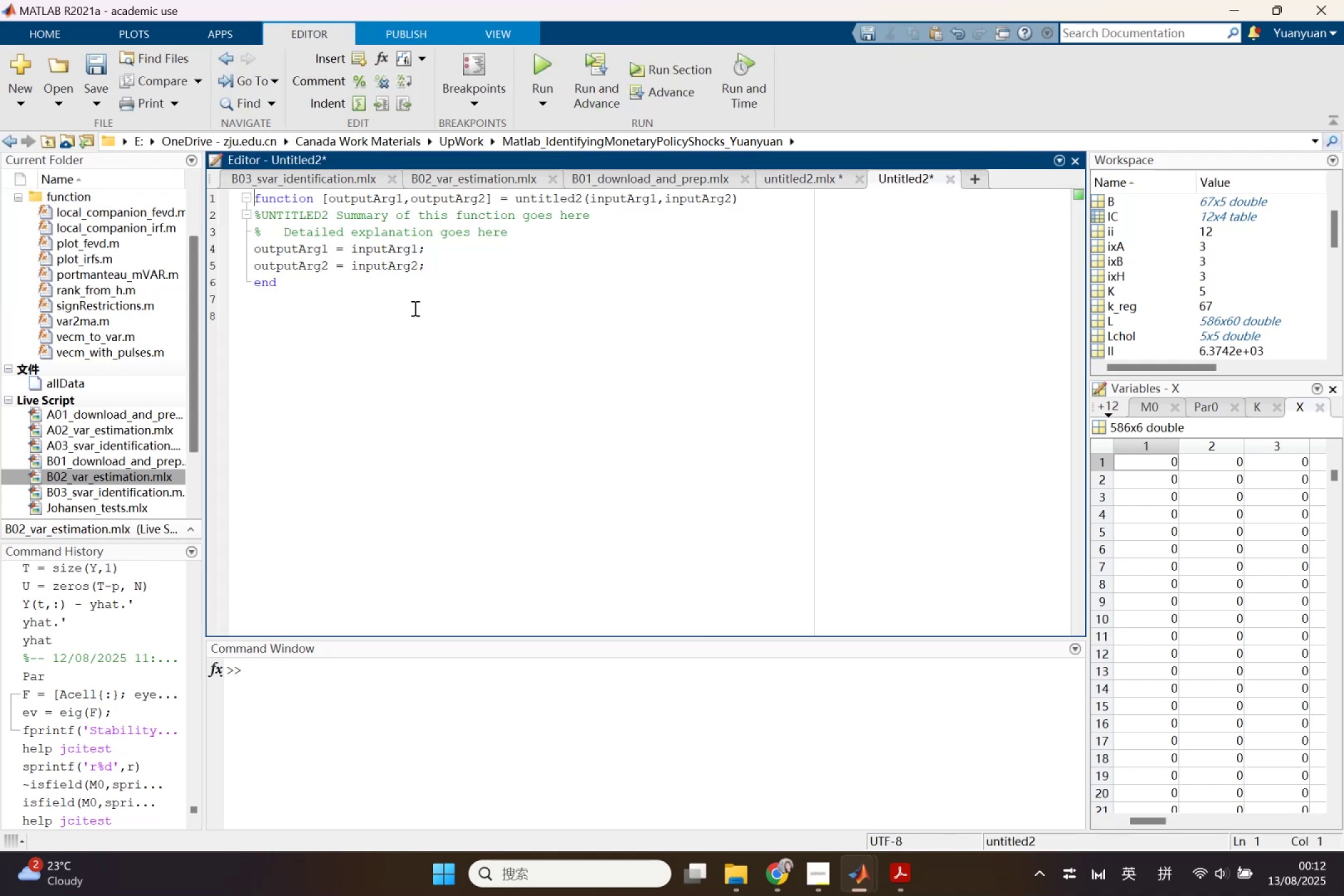 
left_click_drag(start_coordinate=[414, 308], to_coordinate=[207, 185])
 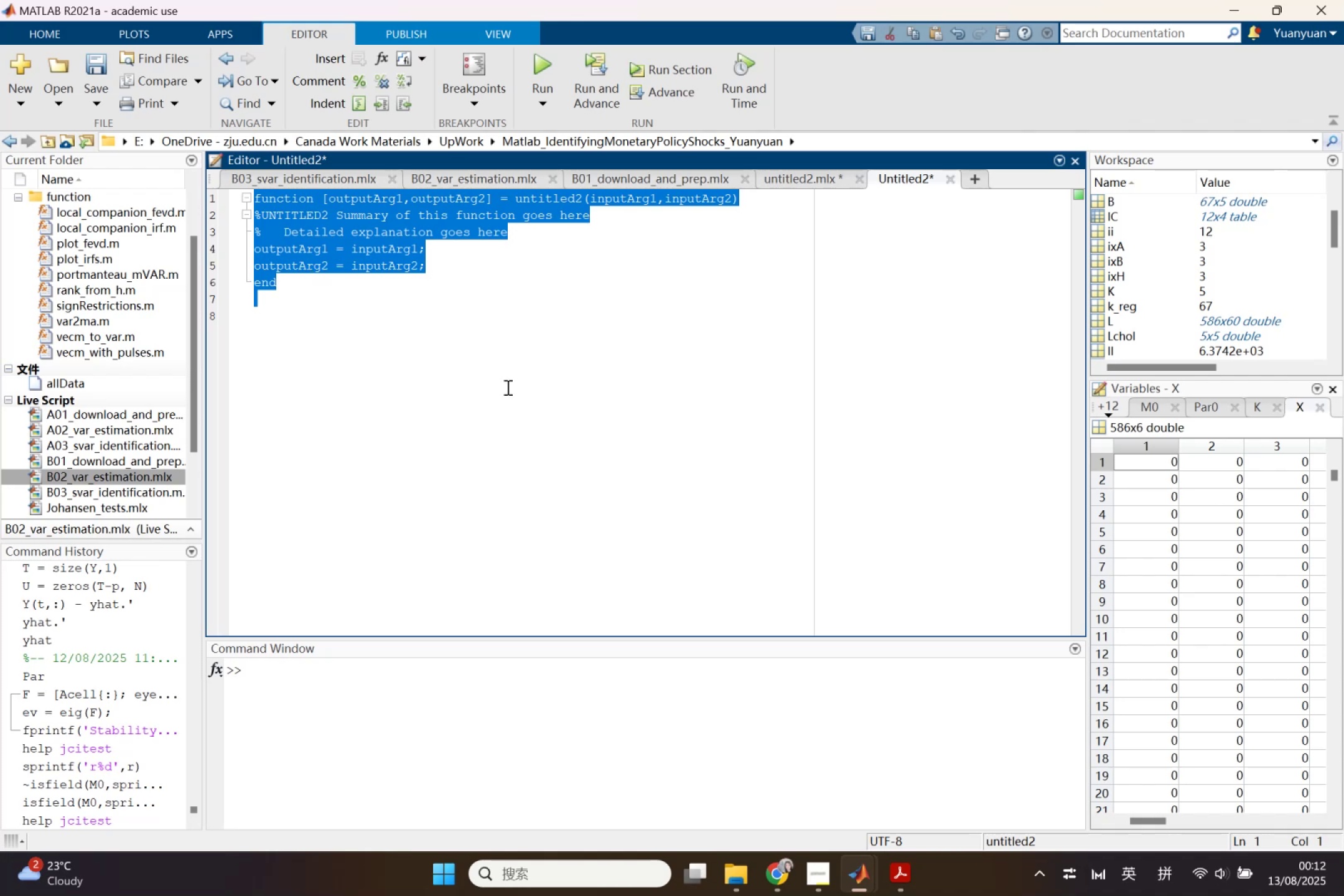 
hold_key(key=ControlLeft, duration=0.66)
 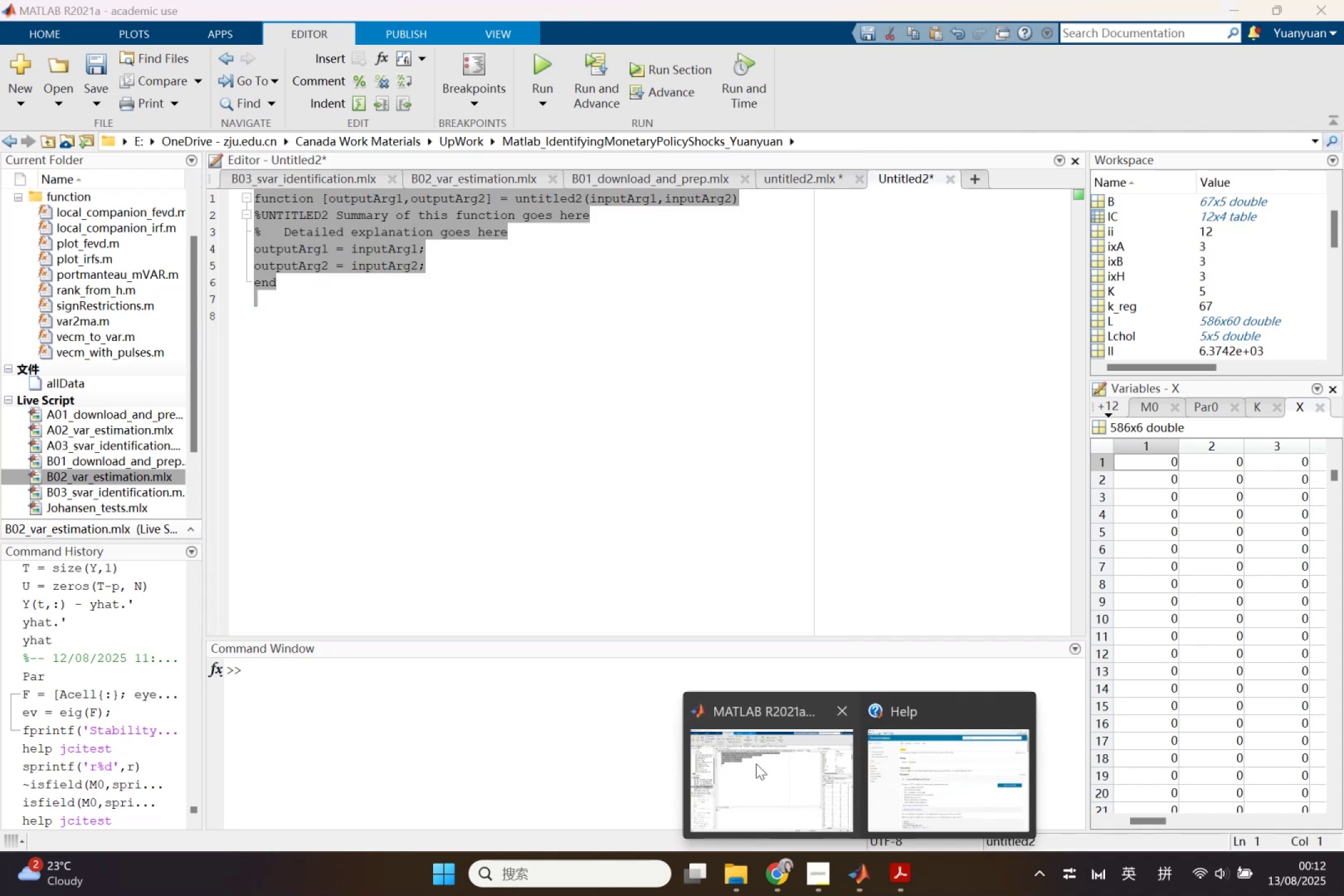 
left_click([756, 763])
 